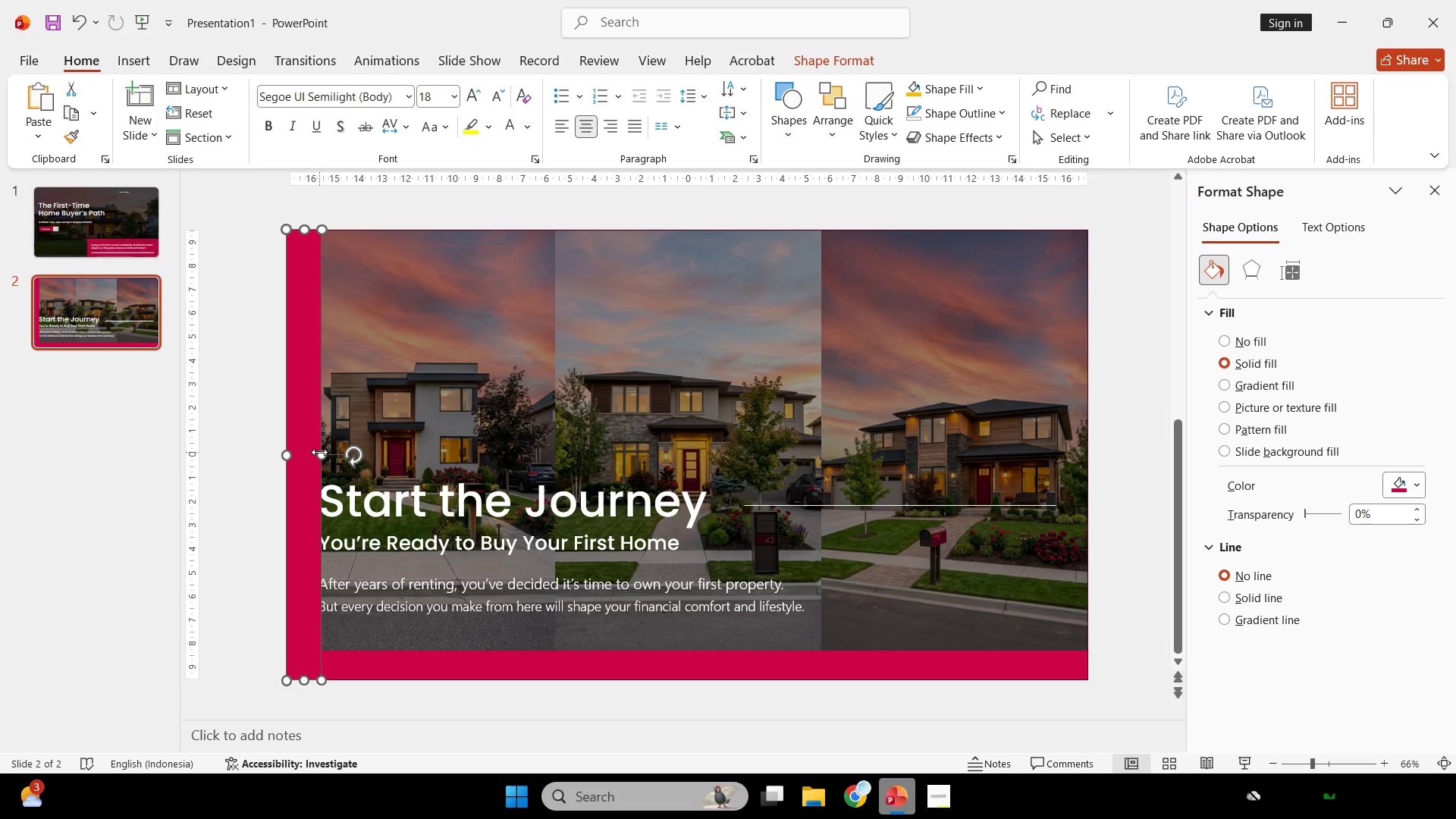 
scroll: coordinate [406, 453], scroll_direction: none, amount: 0.0
 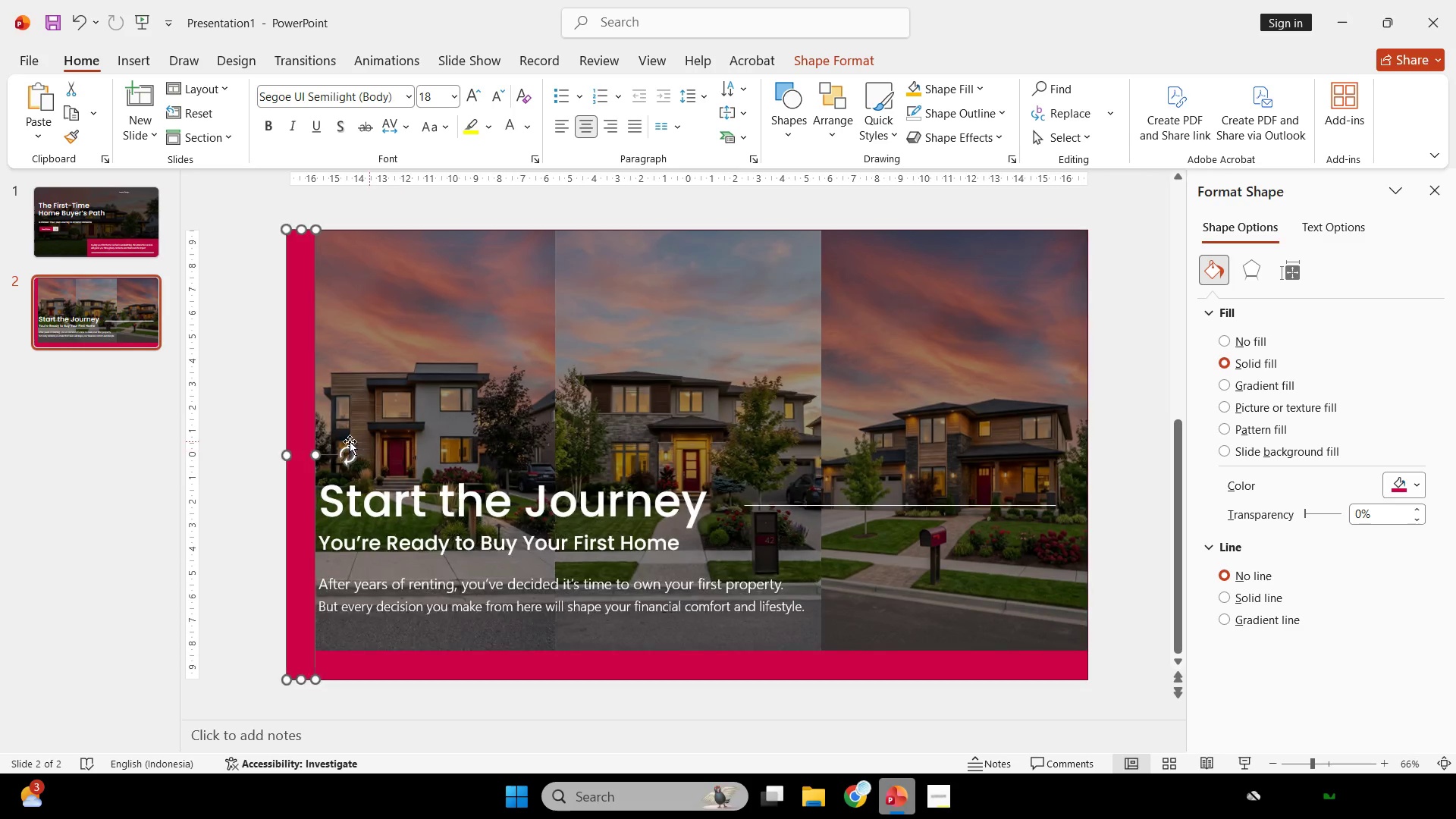 
left_click_drag(start_coordinate=[313, 452], to_coordinate=[318, 452])
 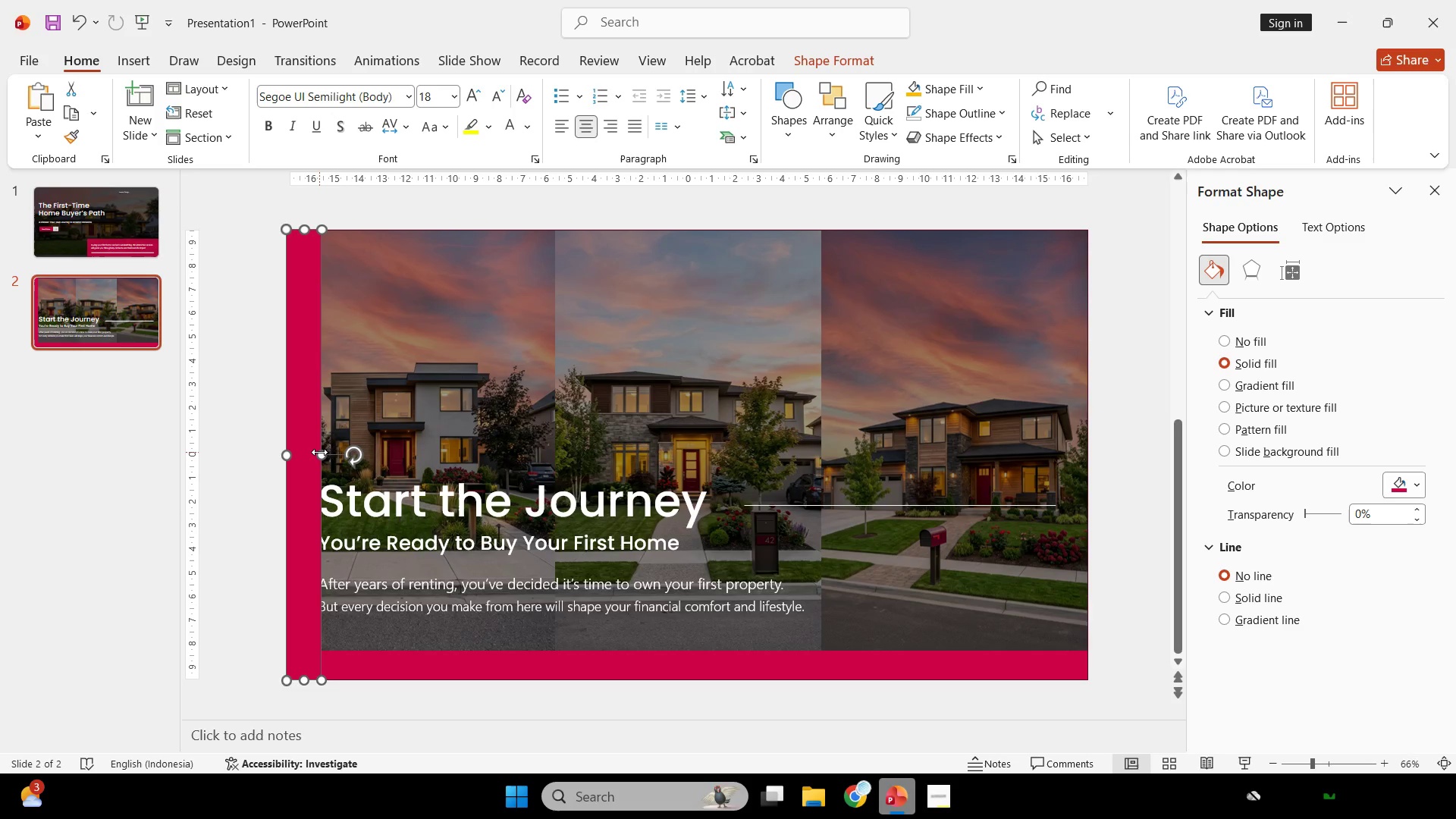 
hold_key(key=ControlLeft, duration=4.86)
hold_key(key=ShiftLeft, duration=3.98)
left_click_drag(start_coordinate=[297, 476], to_coordinate=[1065, 547])
 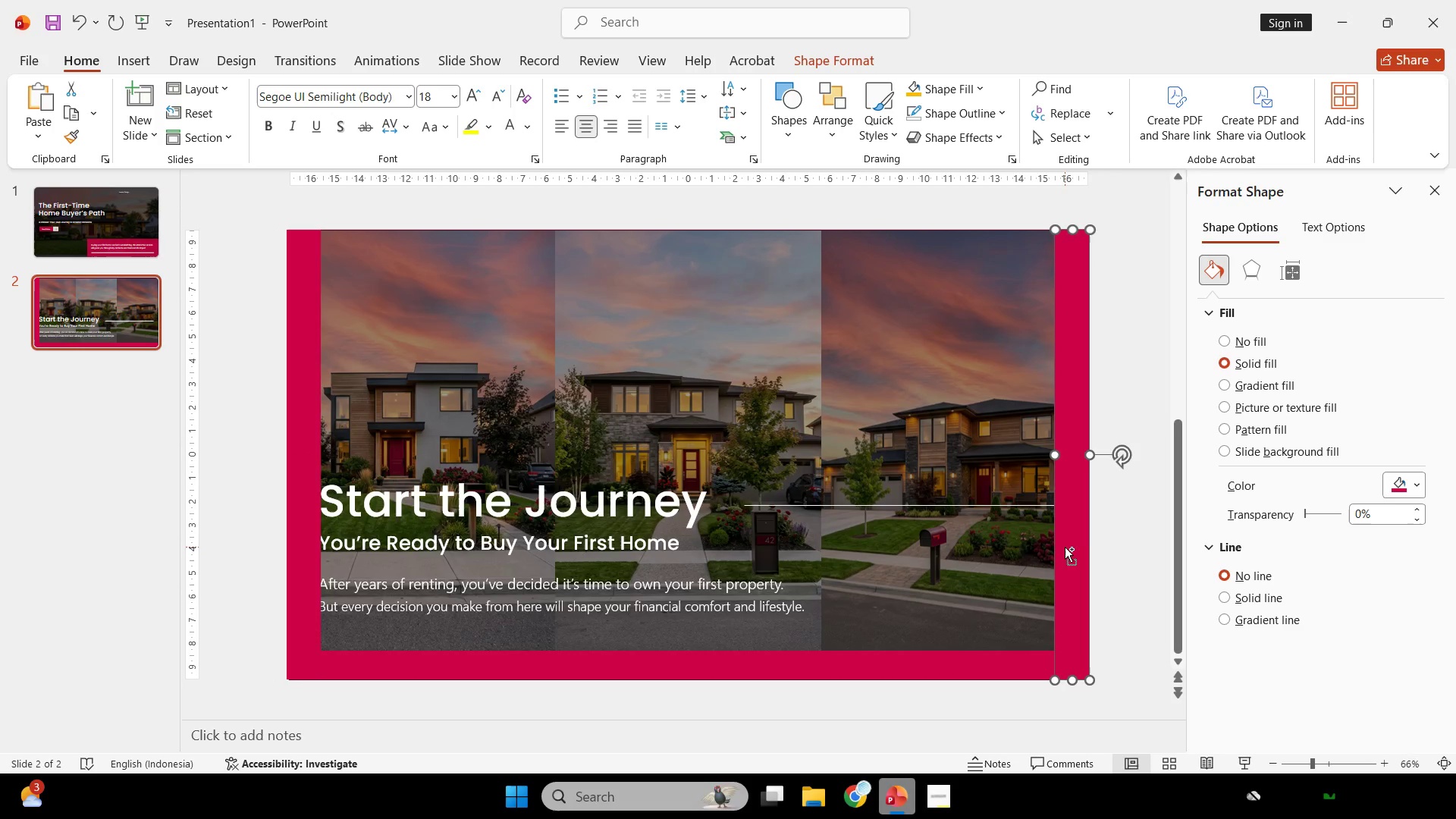 
key(Control+C)
 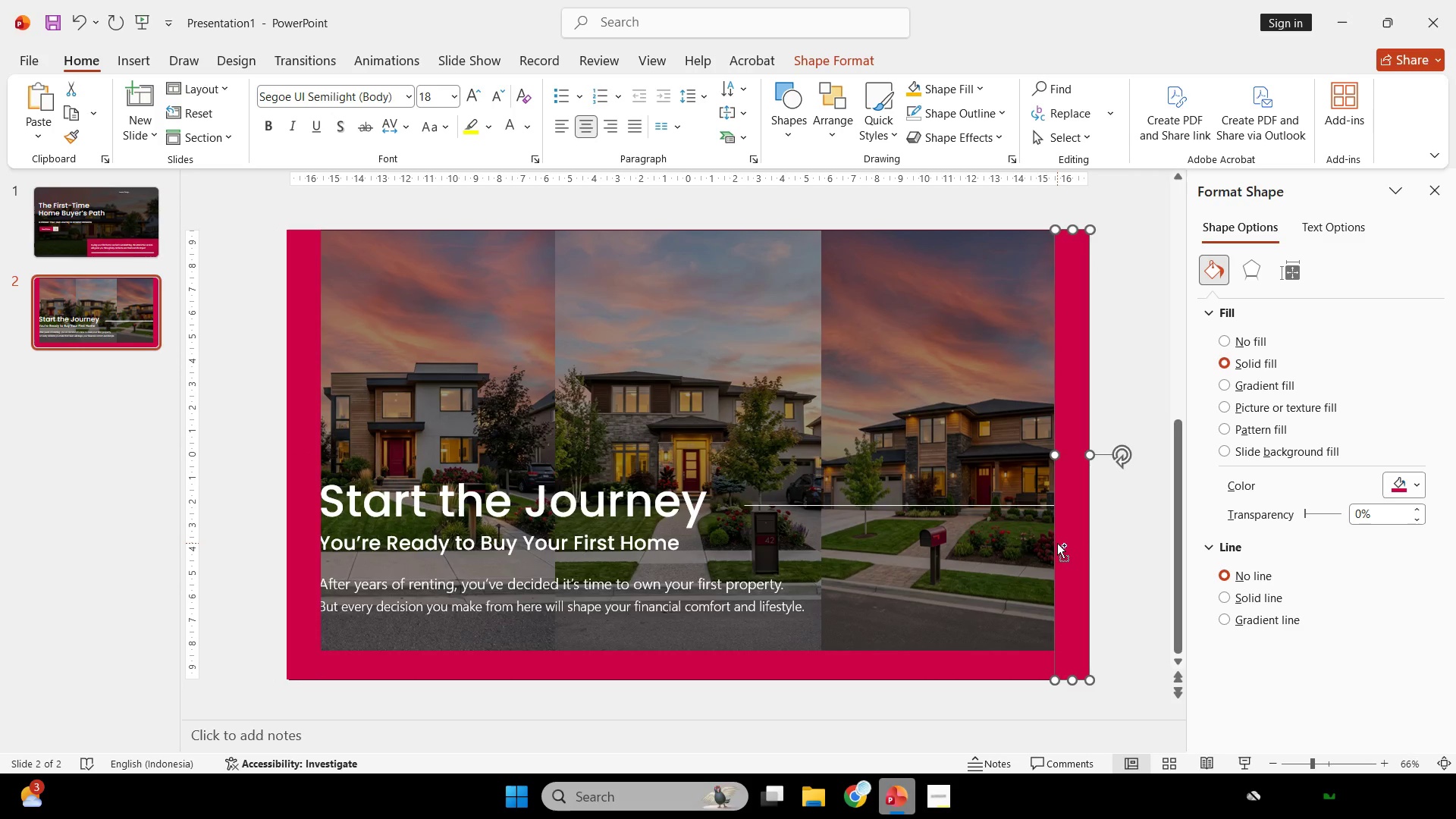 
key(Control+V)
 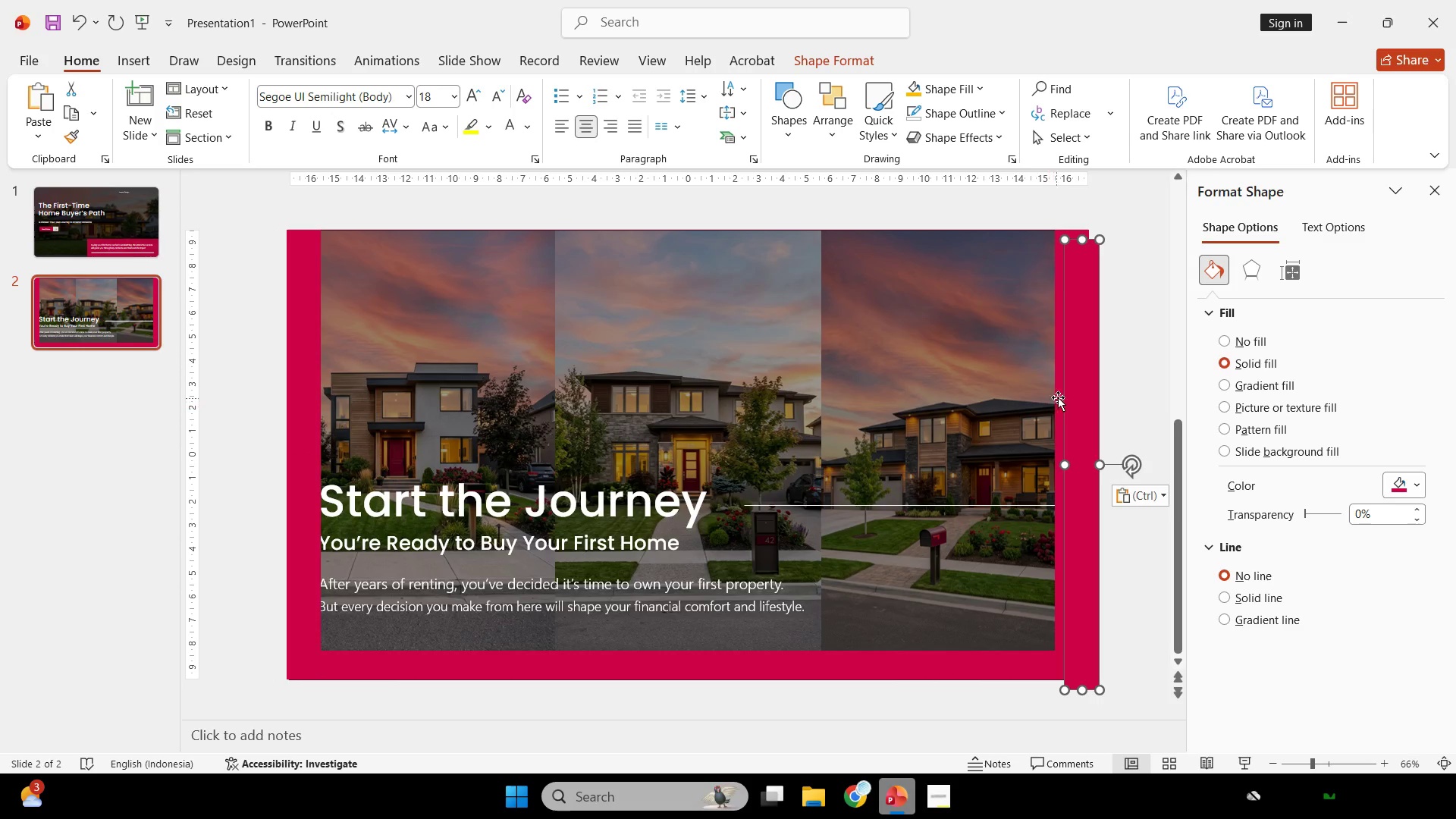 
left_click_drag(start_coordinate=[1062, 389], to_coordinate=[541, 377])
 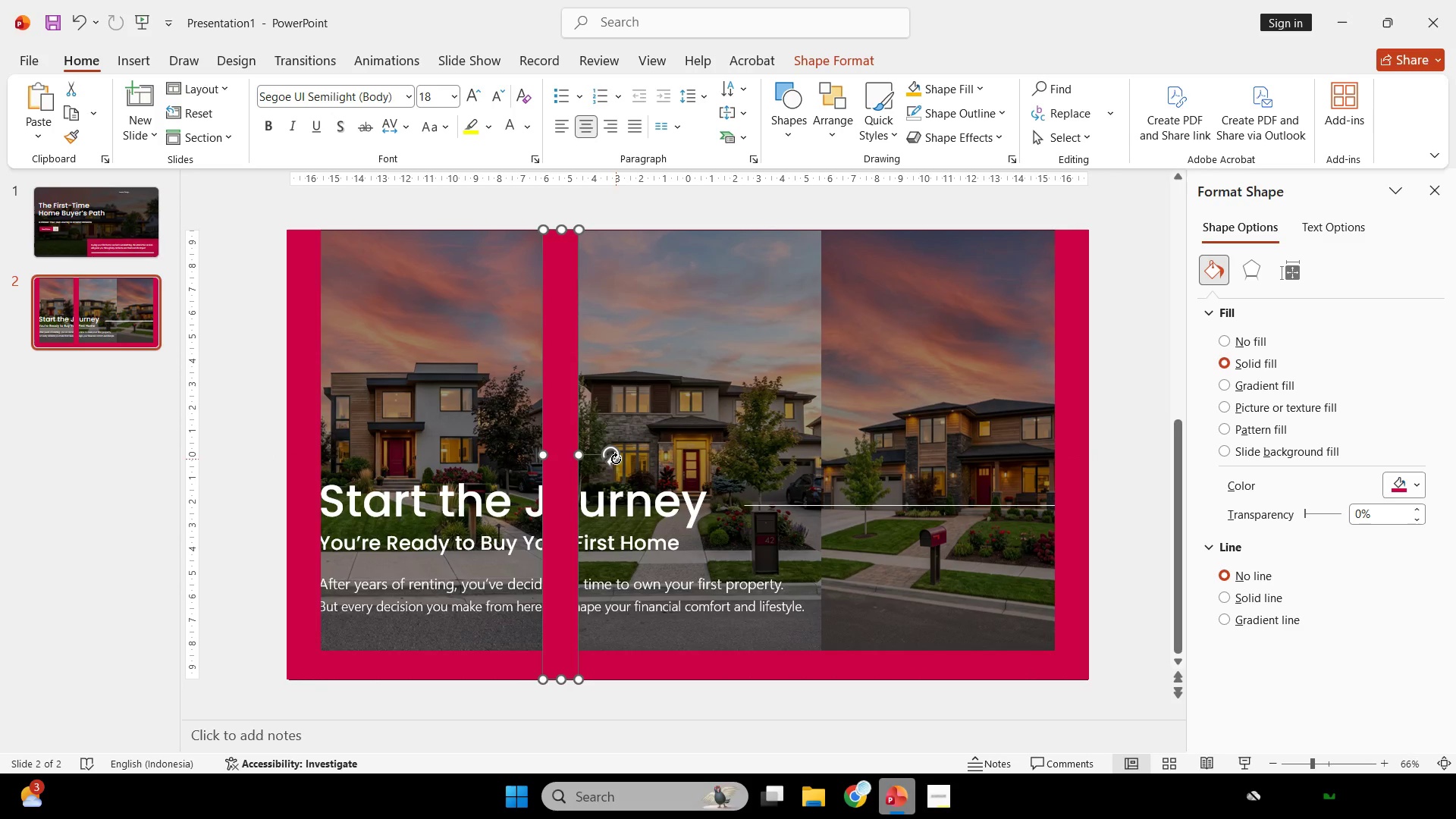 
left_click_drag(start_coordinate=[615, 457], to_coordinate=[554, 605])
 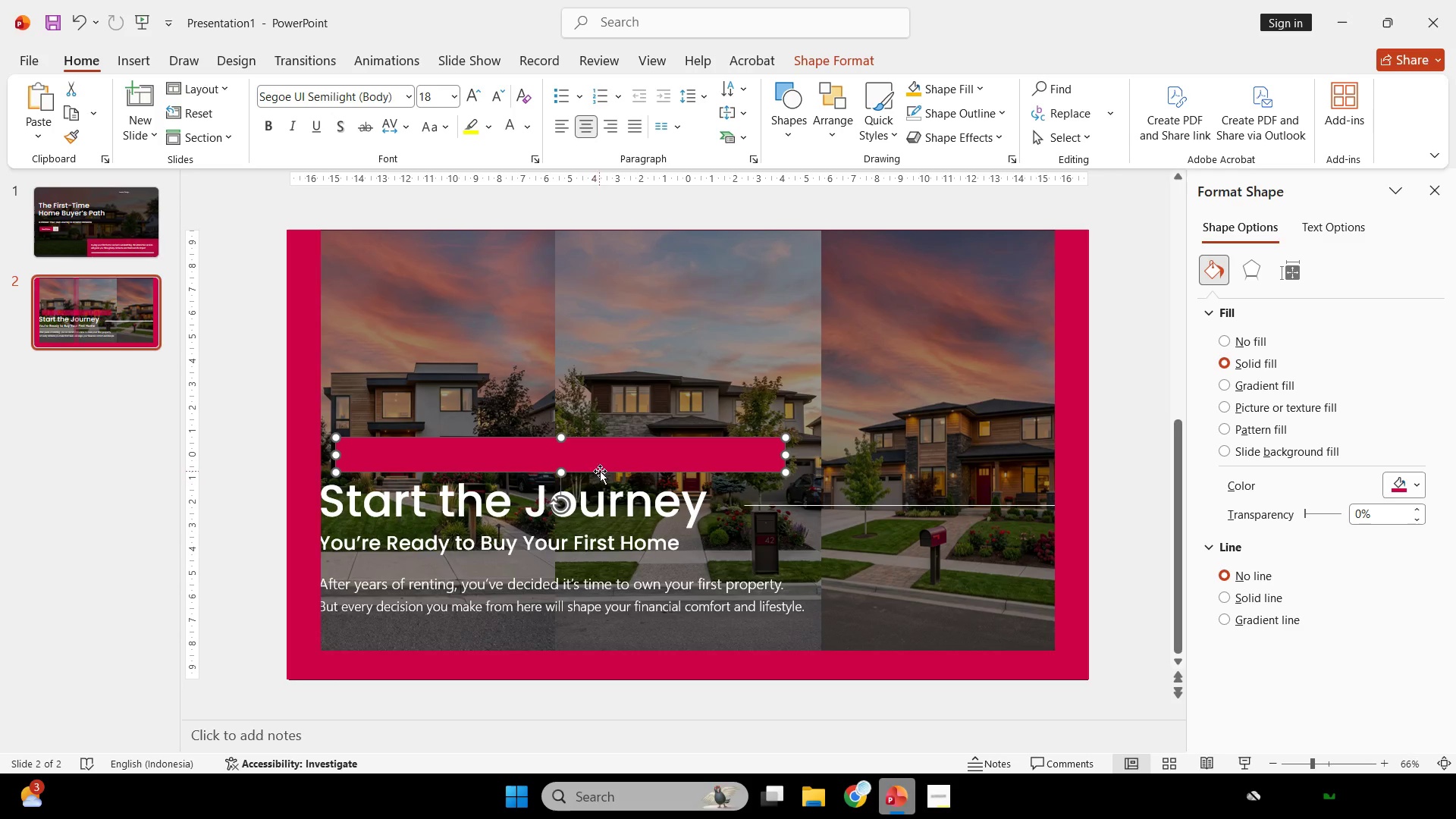 
left_click_drag(start_coordinate=[607, 465], to_coordinate=[557, 257])
 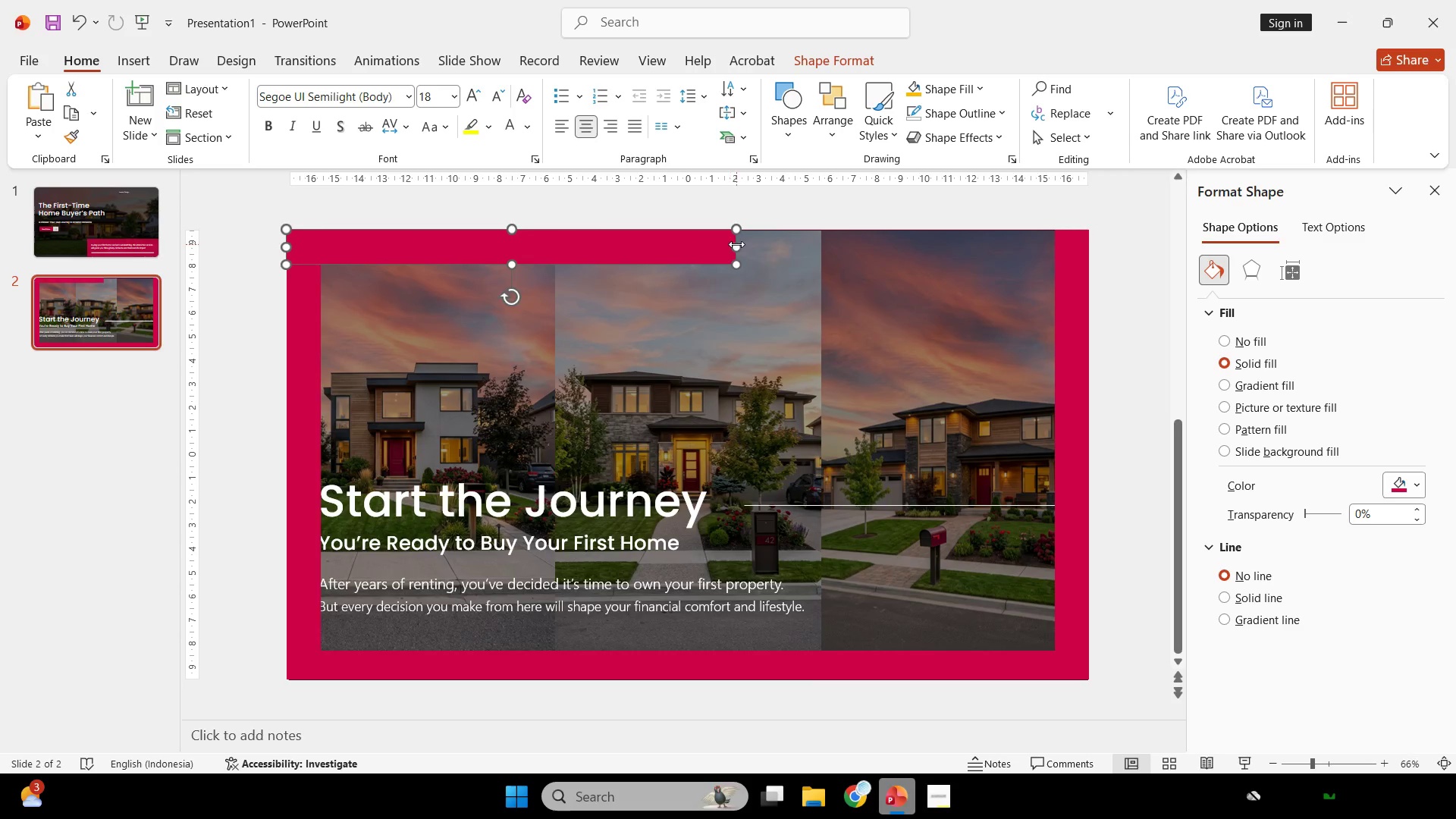 
left_click_drag(start_coordinate=[737, 244], to_coordinate=[1086, 259])
 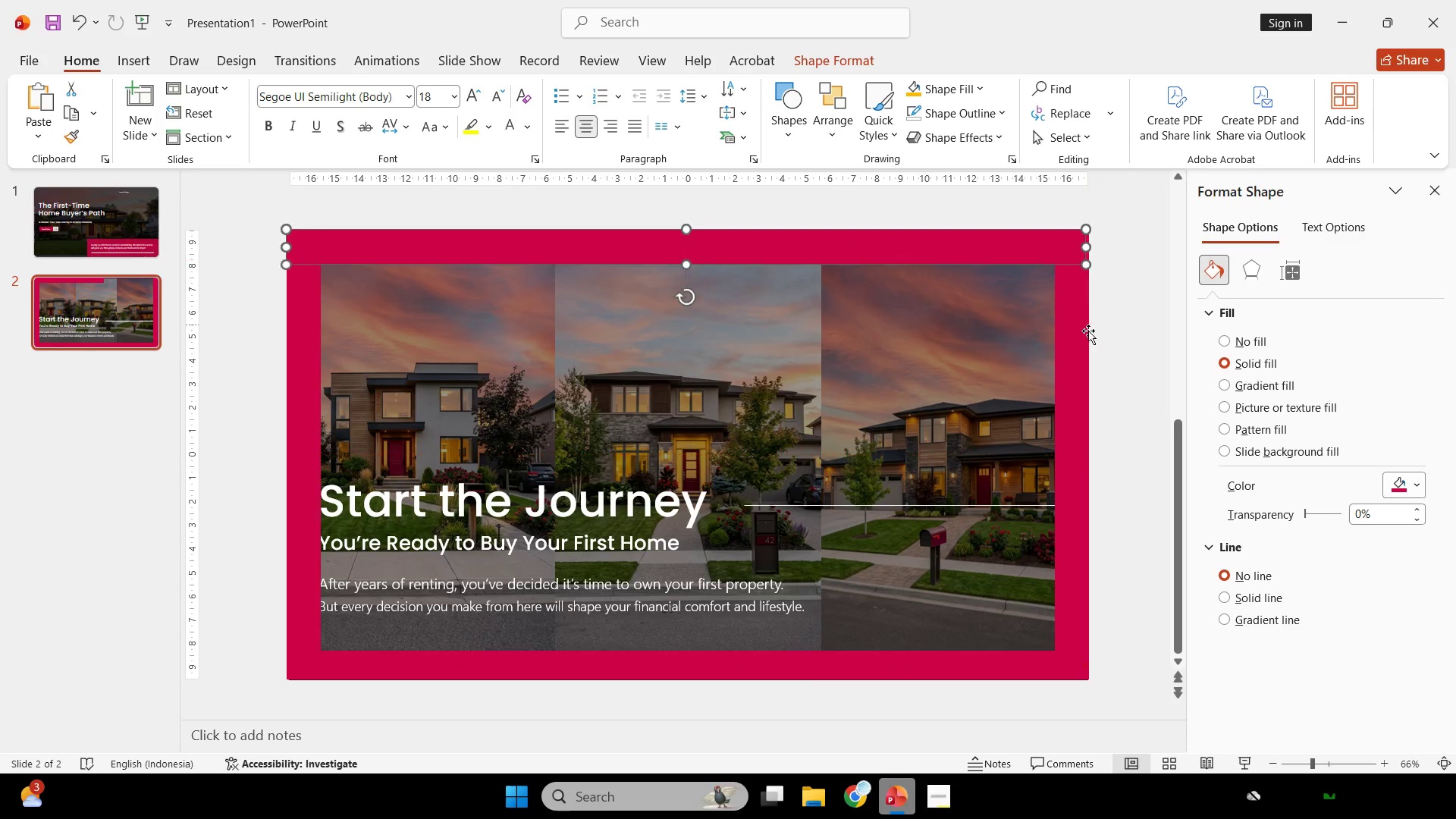 
hold_key(key=ShiftLeft, duration=0.8)
left_click([1087, 331])
 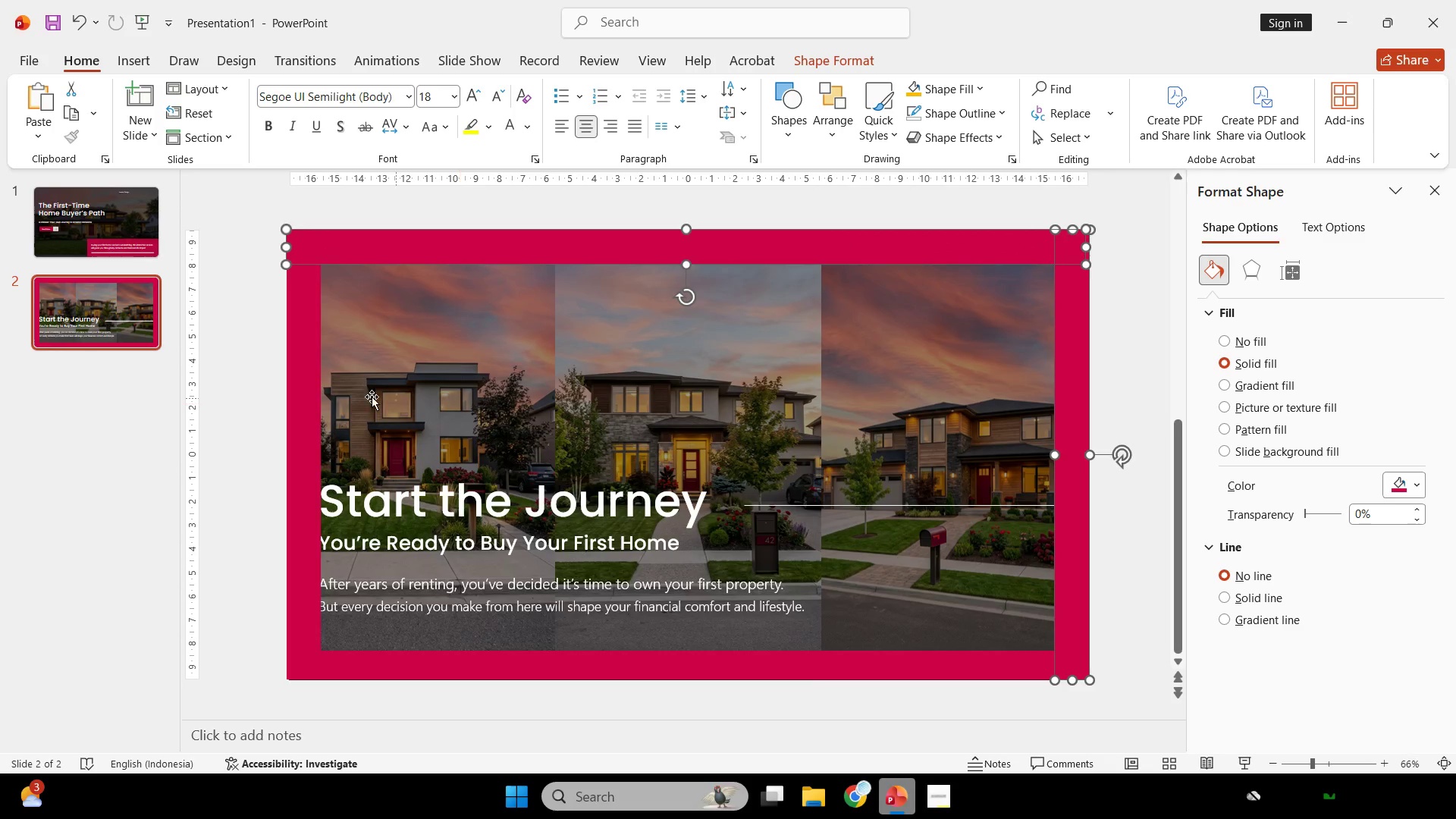 
key(Control+C)
 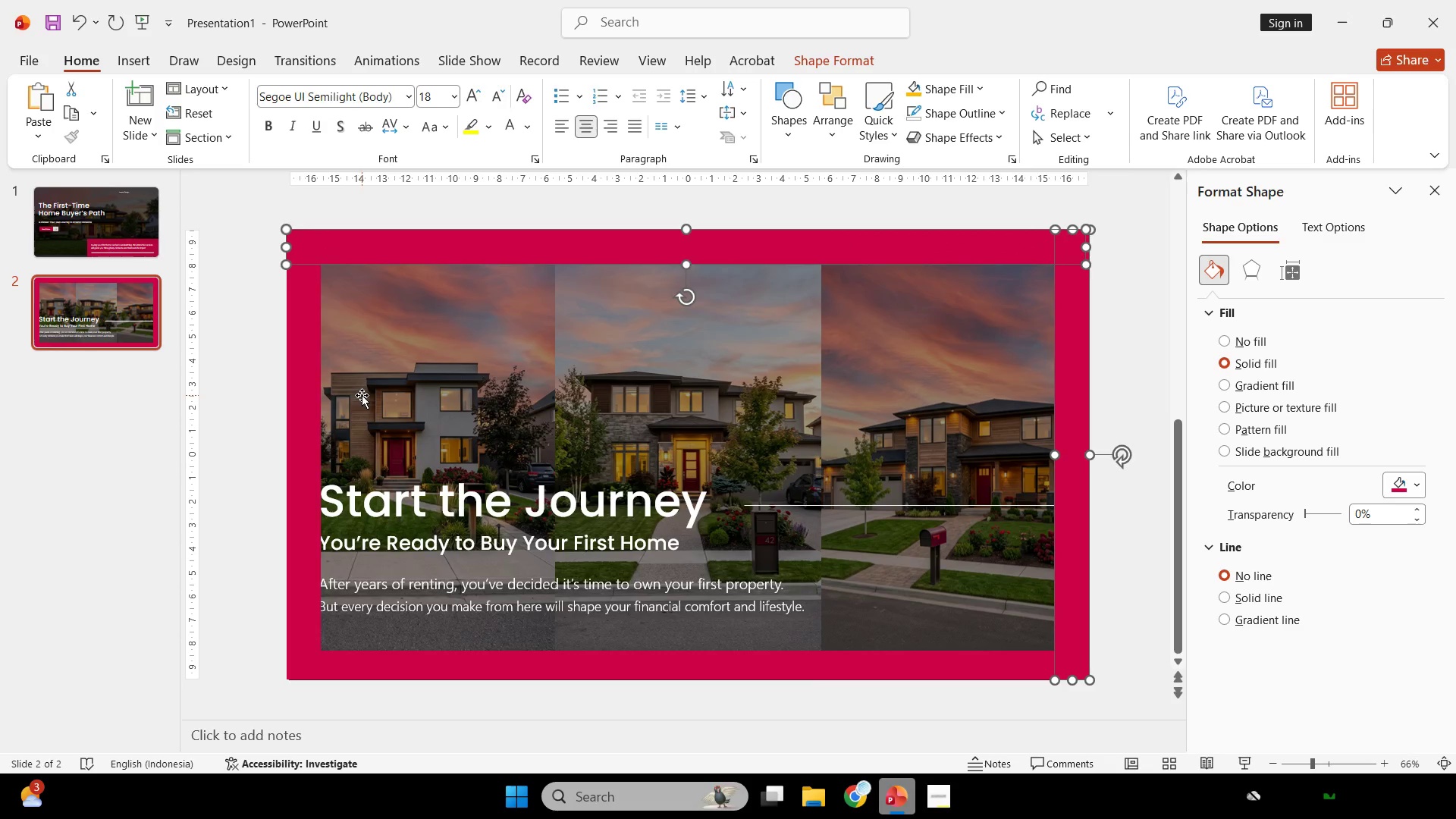 
scroll: coordinate [362, 395], scroll_direction: up, amount: 1.0
 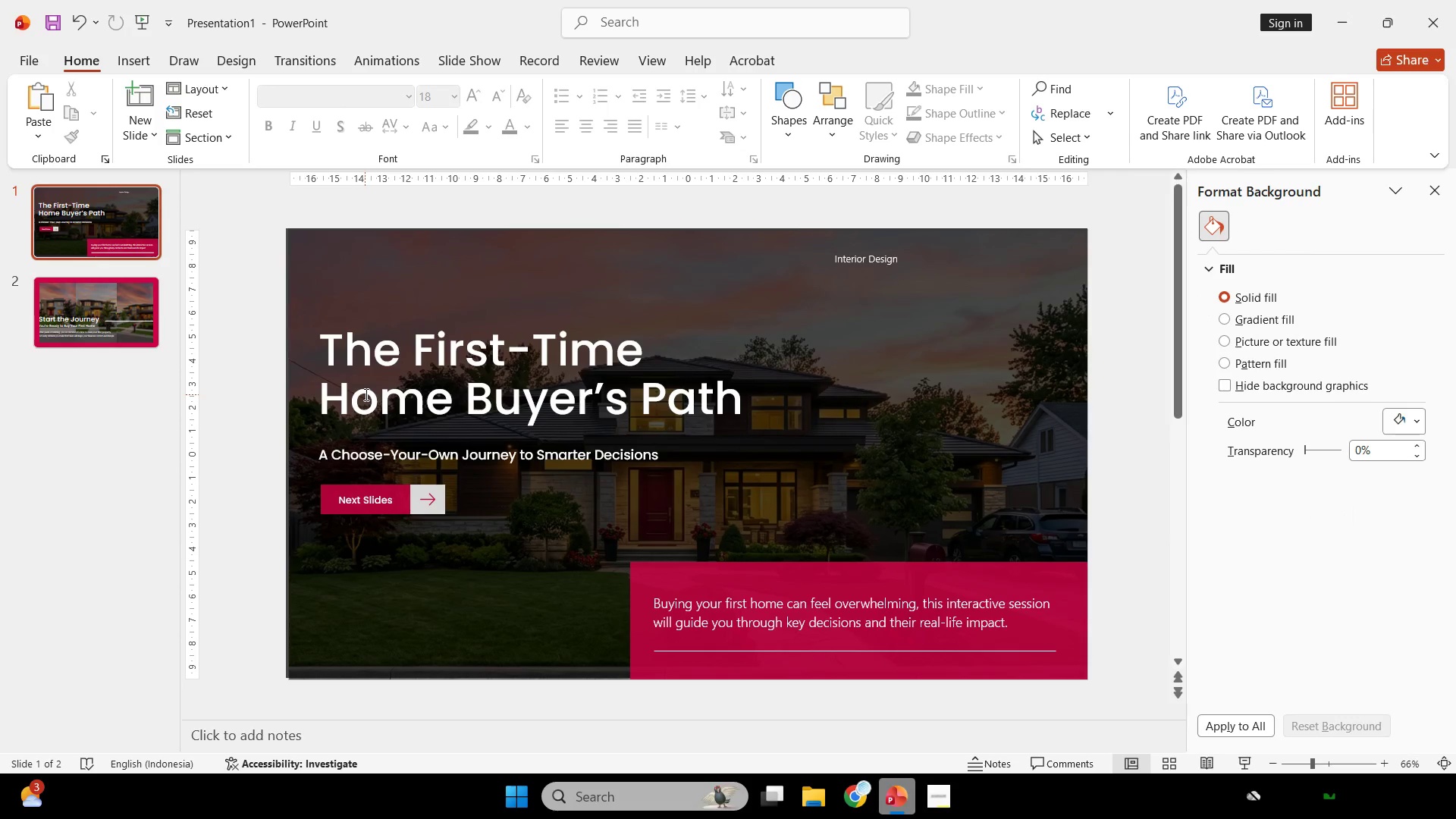 
key(Control+V)
 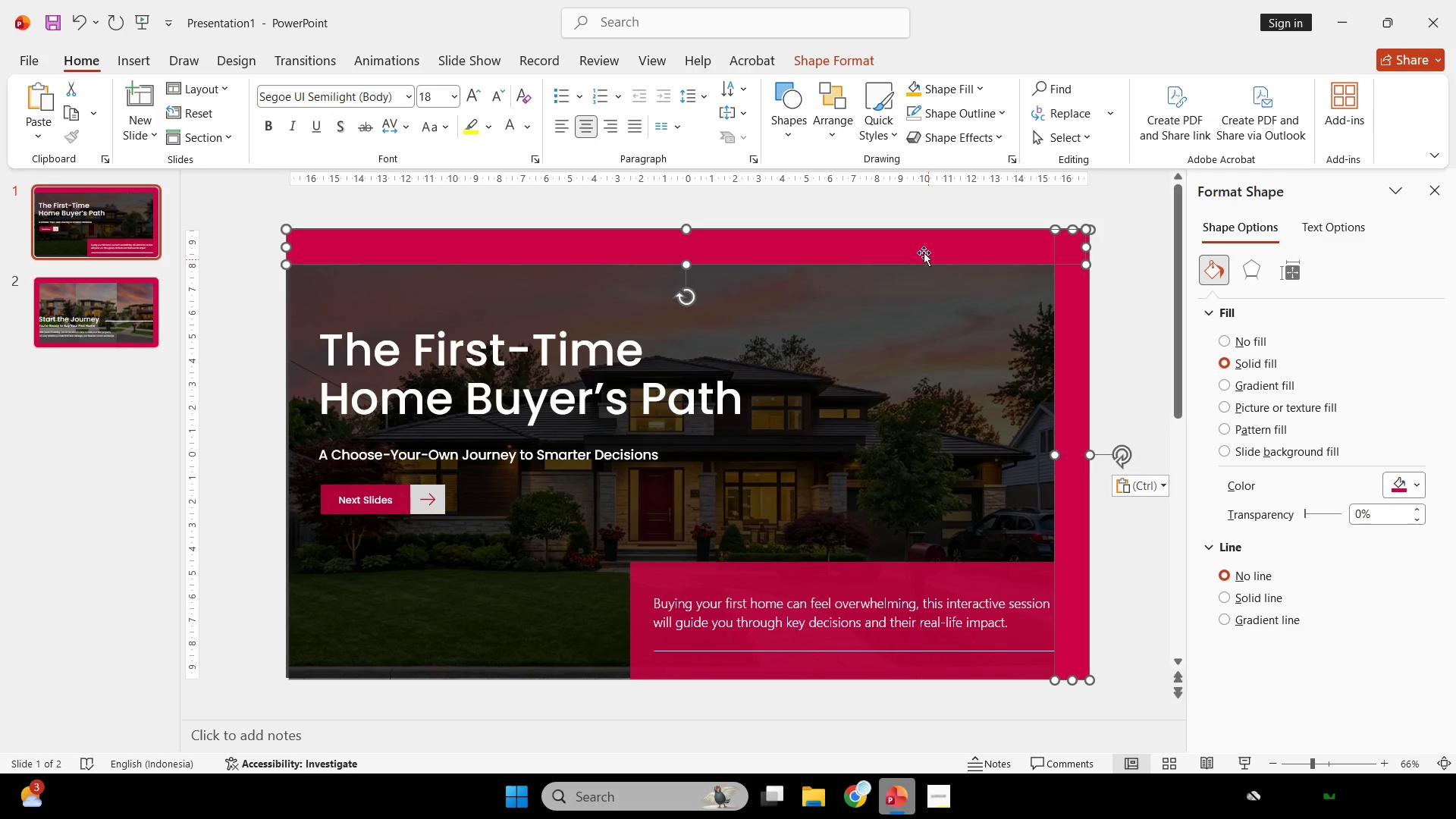 
left_click([924, 205])
 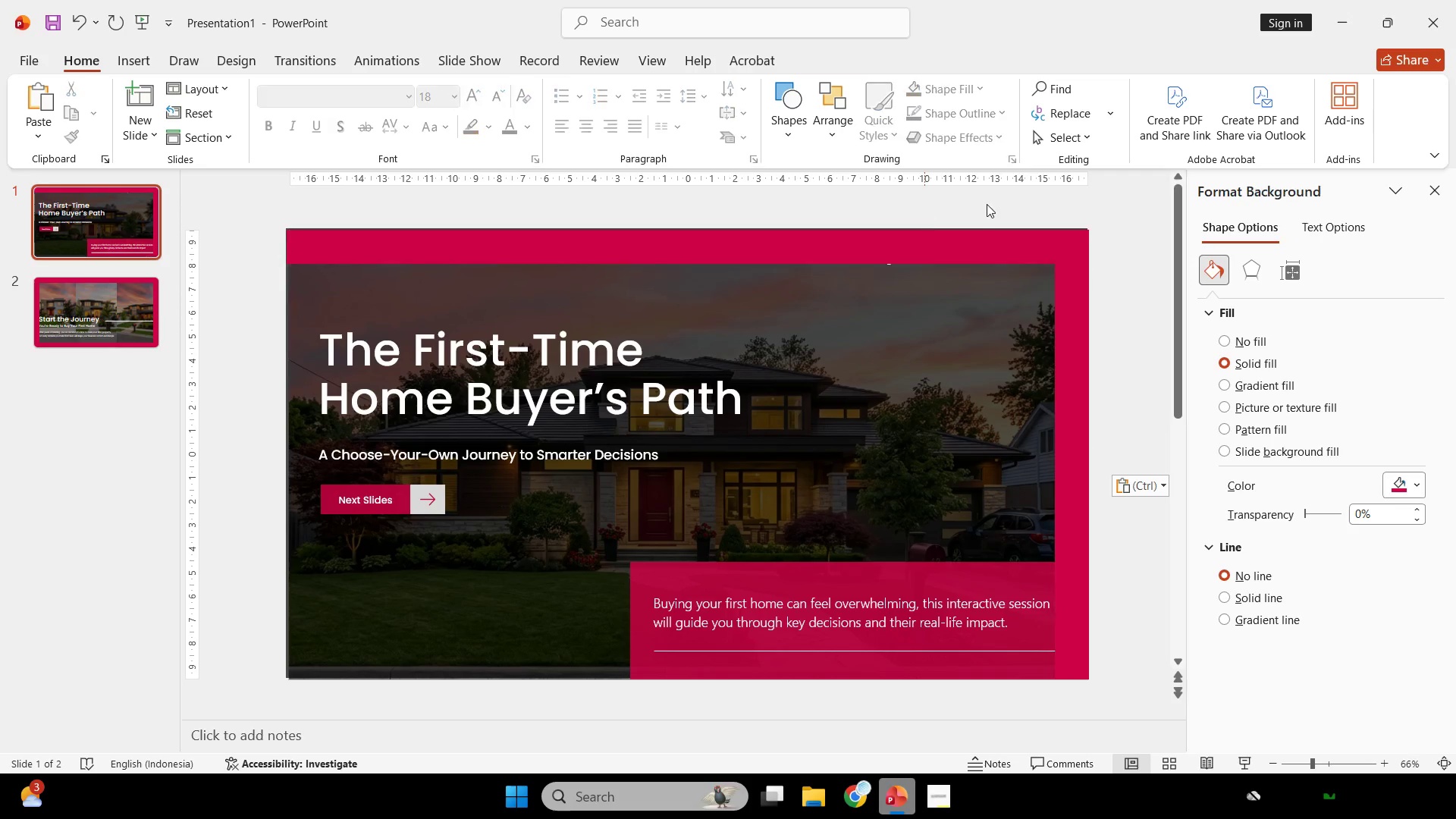 
left_click_drag(start_coordinate=[987, 204], to_coordinate=[745, 306])
 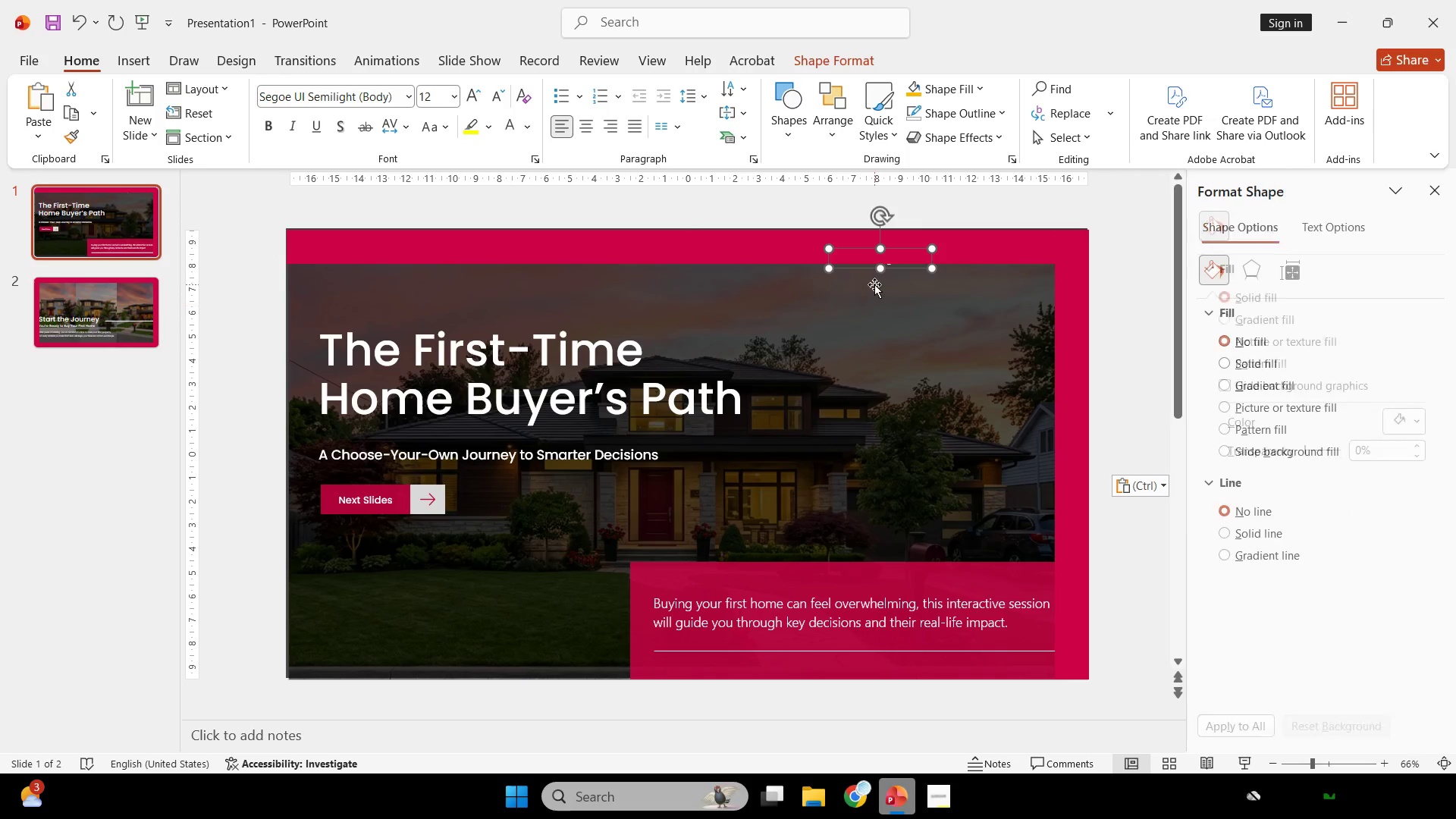 
hold_key(key=ShiftLeft, duration=3.11)
left_click_drag(start_coordinate=[892, 269], to_coordinate=[888, 281])
 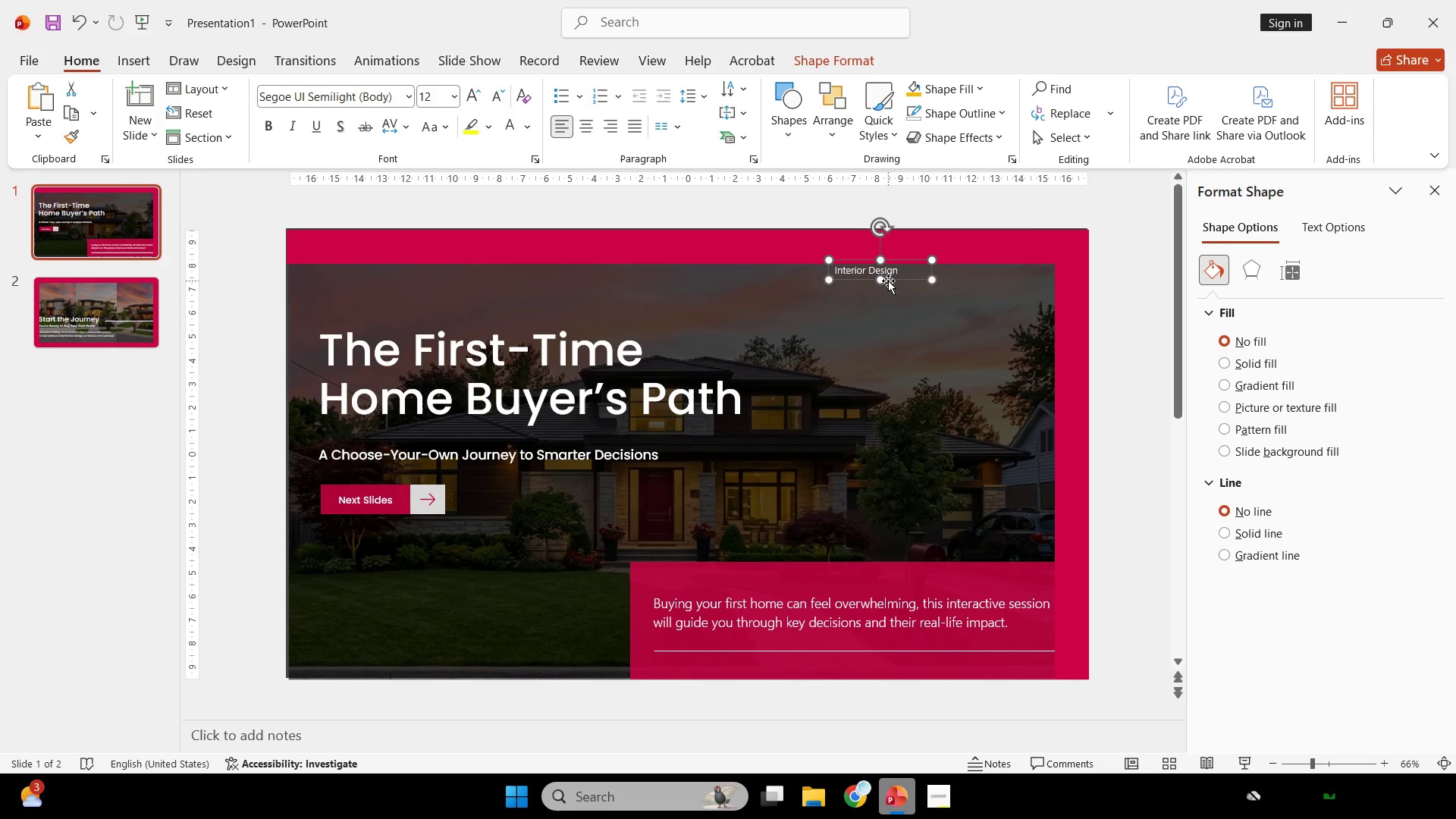 
hold_key(key=ControlLeft, duration=1.89)
hold_key(key=ShiftLeft, duration=1.73)
left_click_drag(start_coordinate=[888, 281], to_coordinate=[964, 281])
 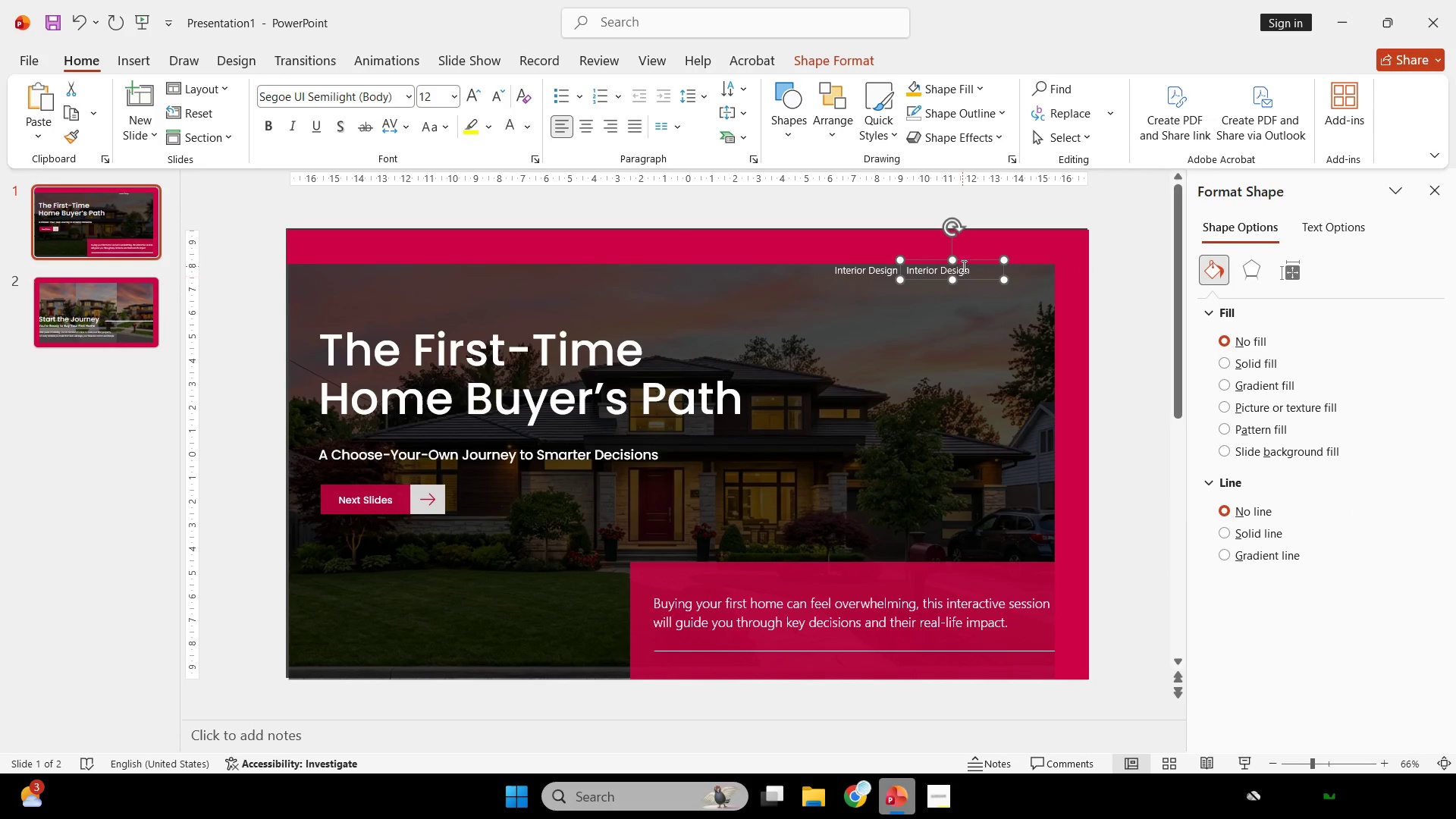 
left_click([962, 266])
 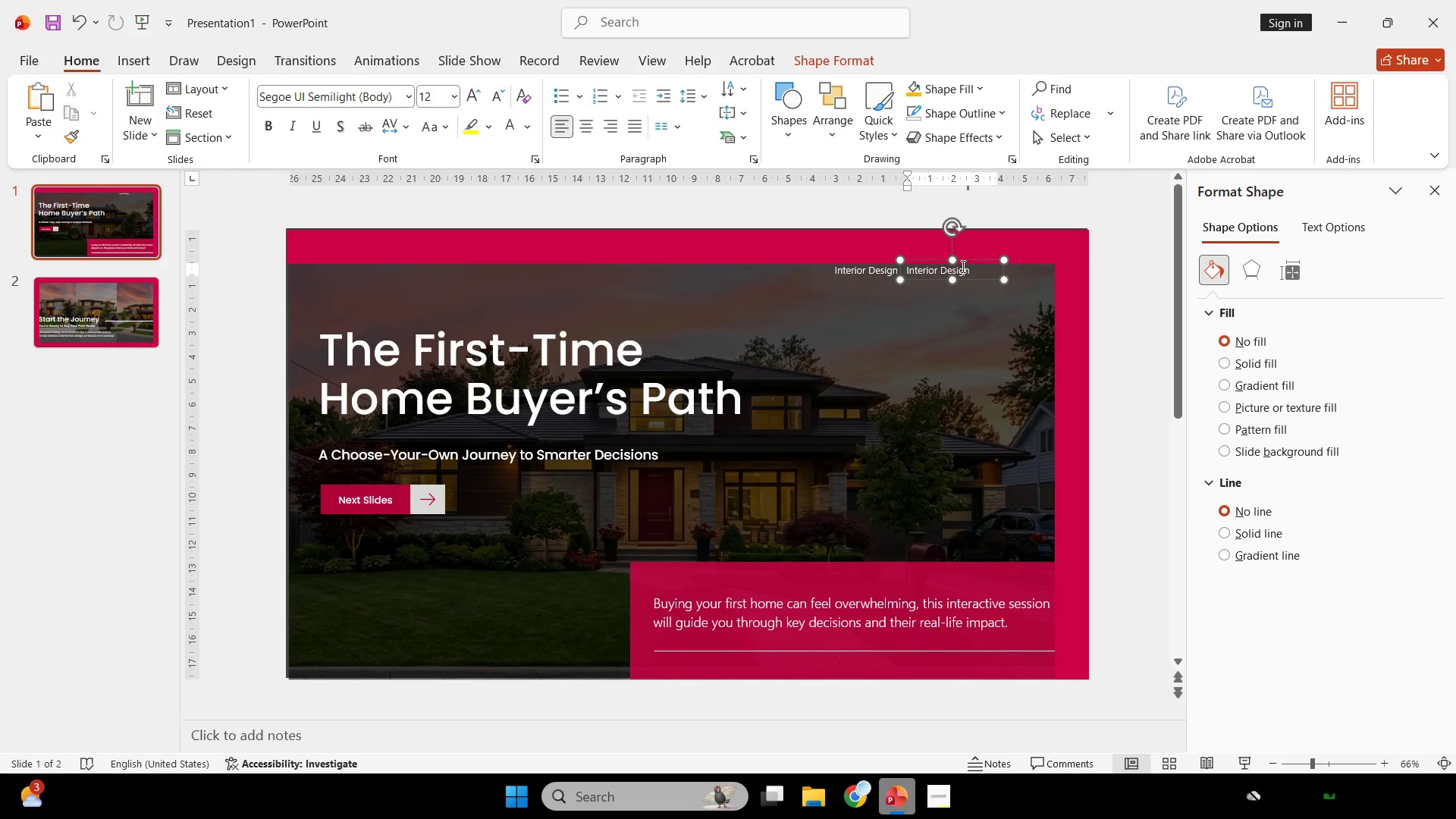 
key(Control+ControlLeft)
 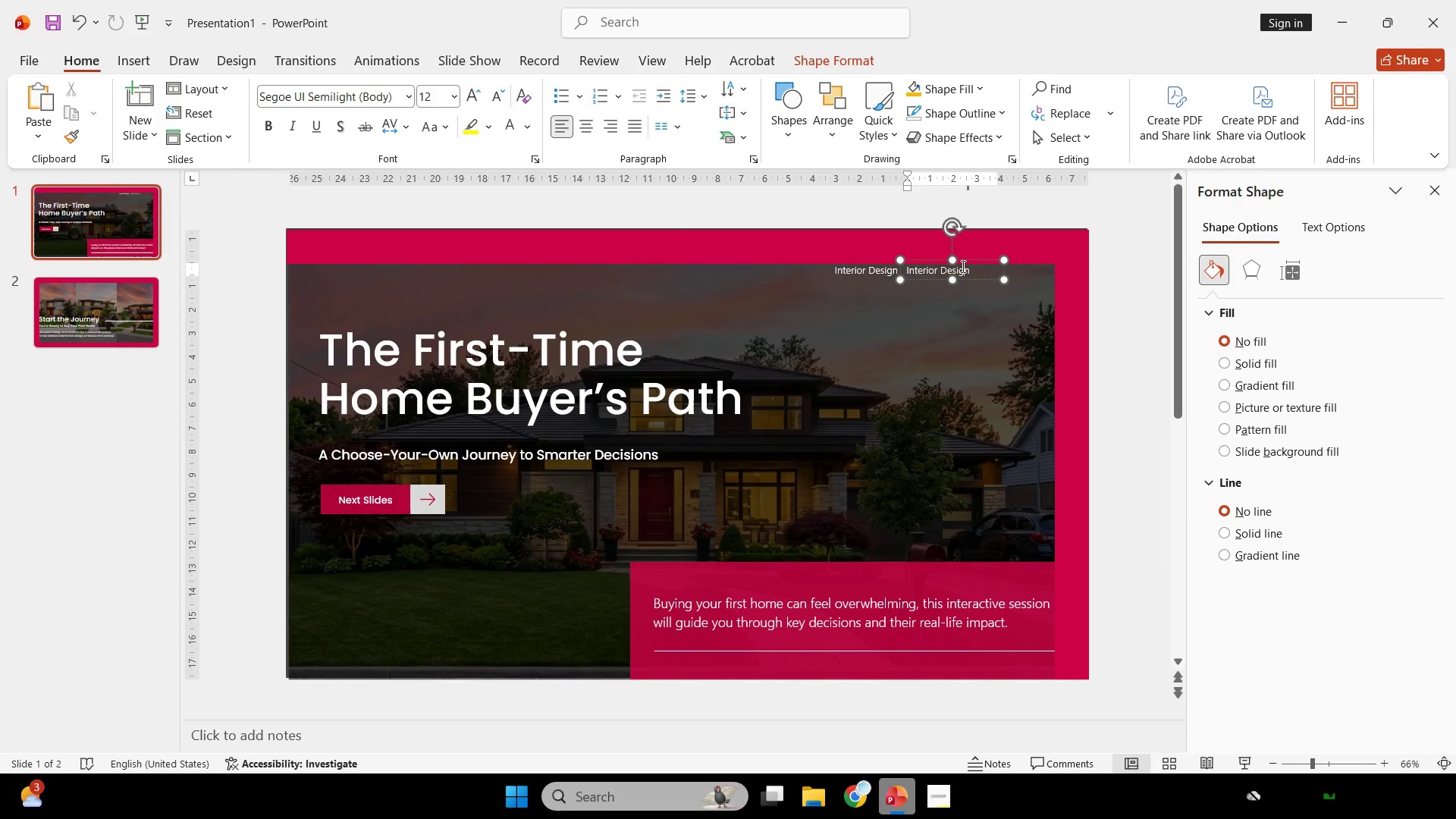 
key(Control+A)
 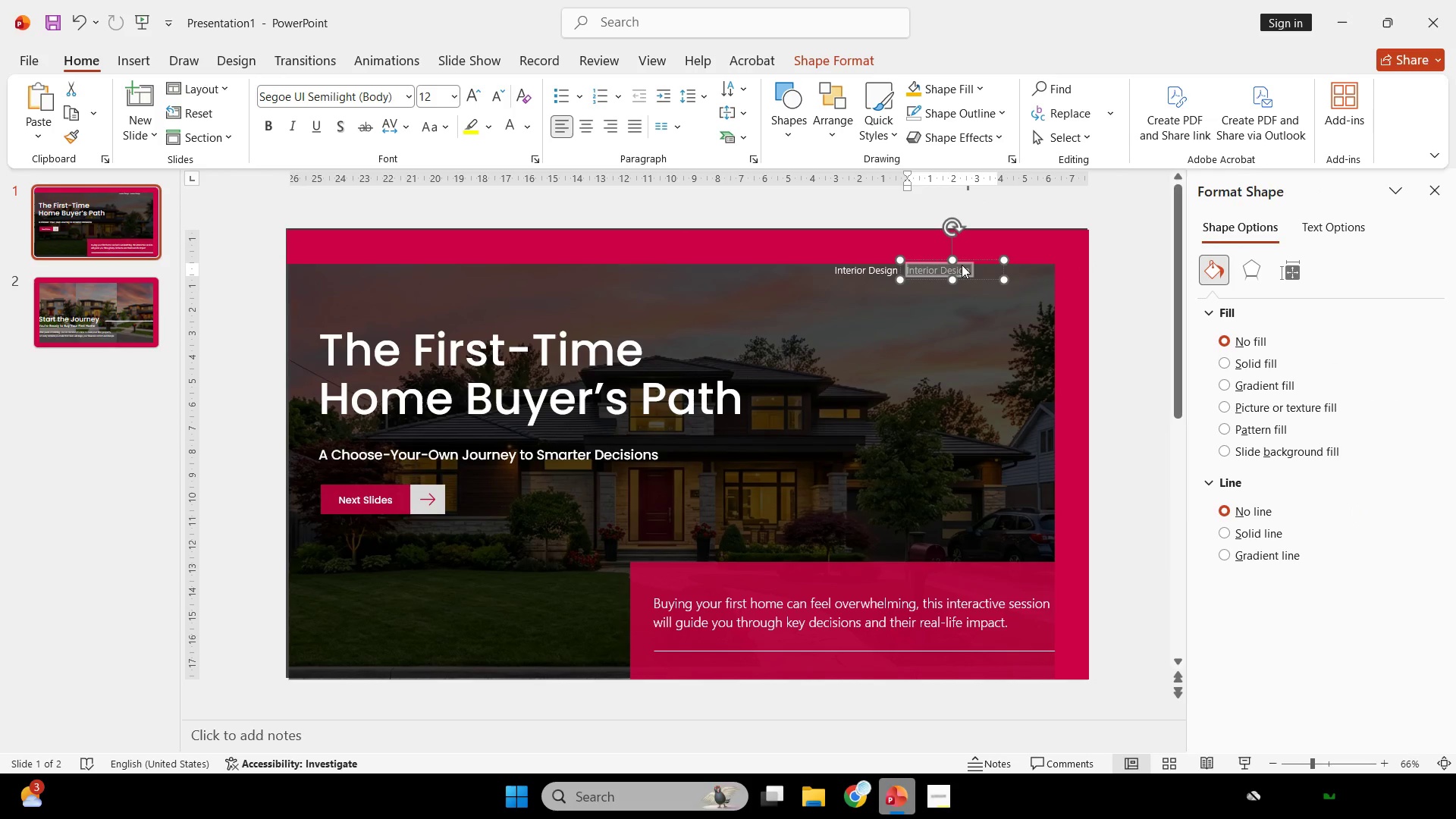 
type(Furniture)
 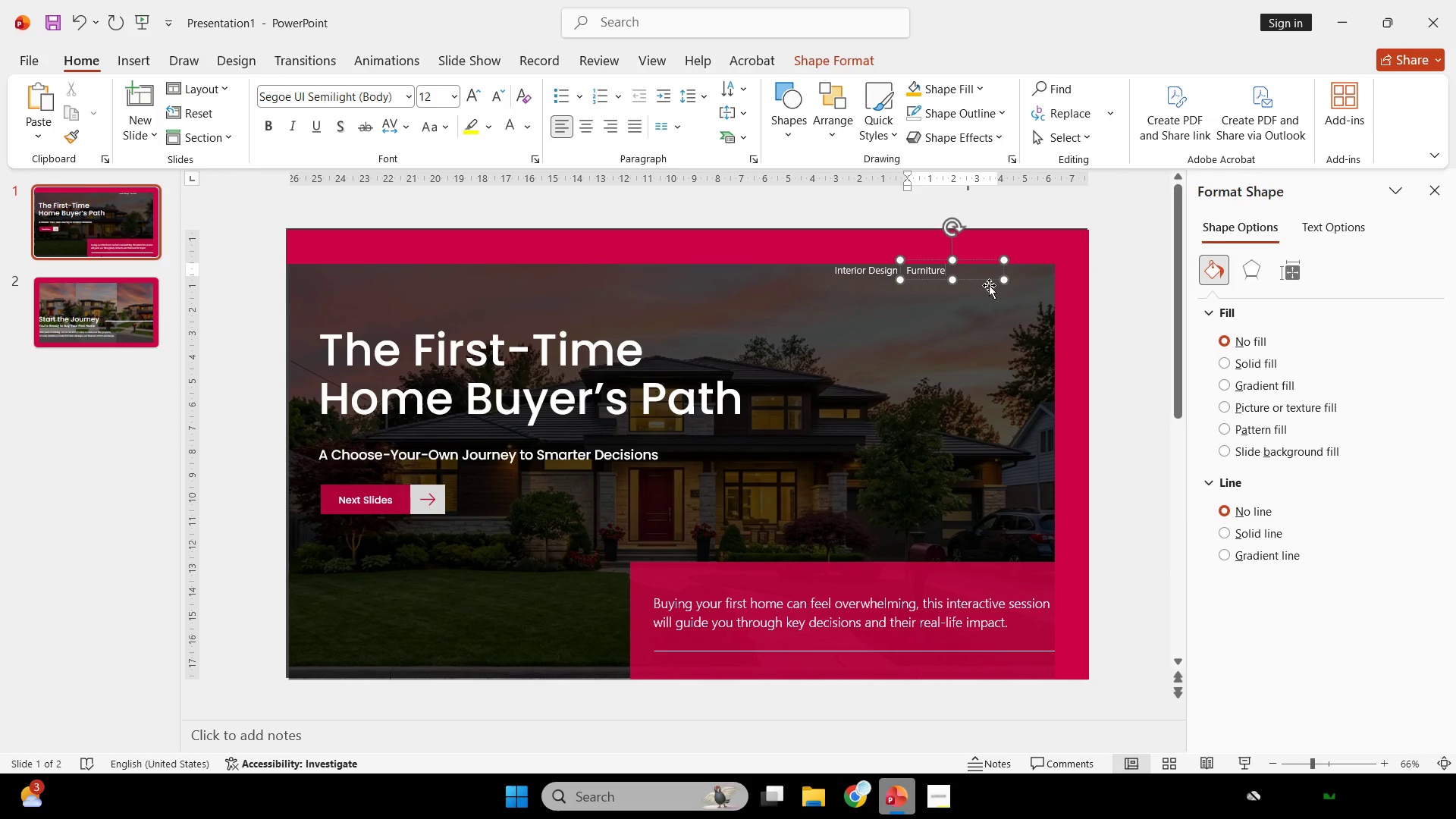 
hold_key(key=ShiftLeft, duration=1.83)
hold_key(key=ControlLeft, duration=1.78)
left_click_drag(start_coordinate=[981, 280], to_coordinate=[1038, 275])
 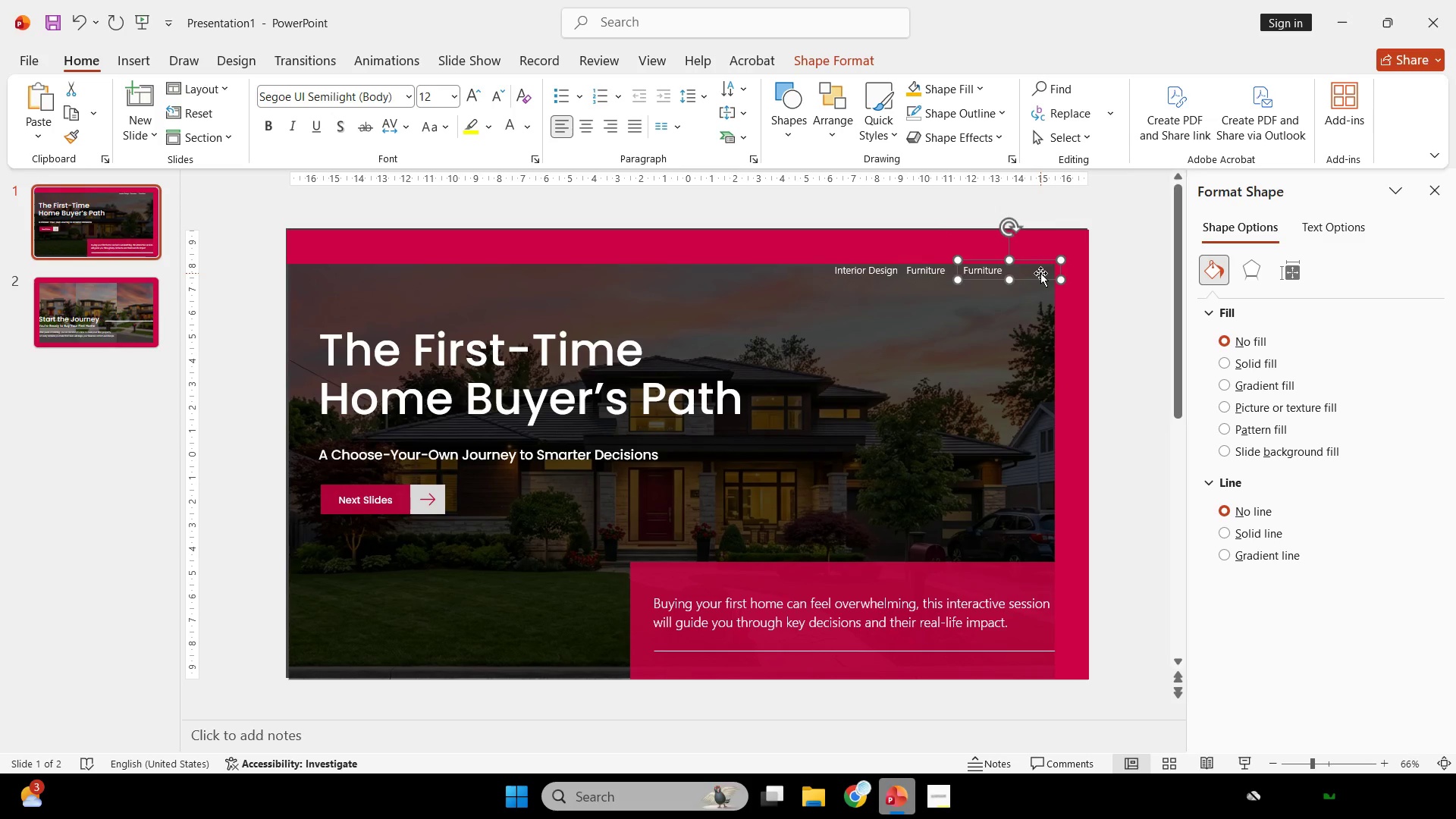 
left_click([995, 271])
 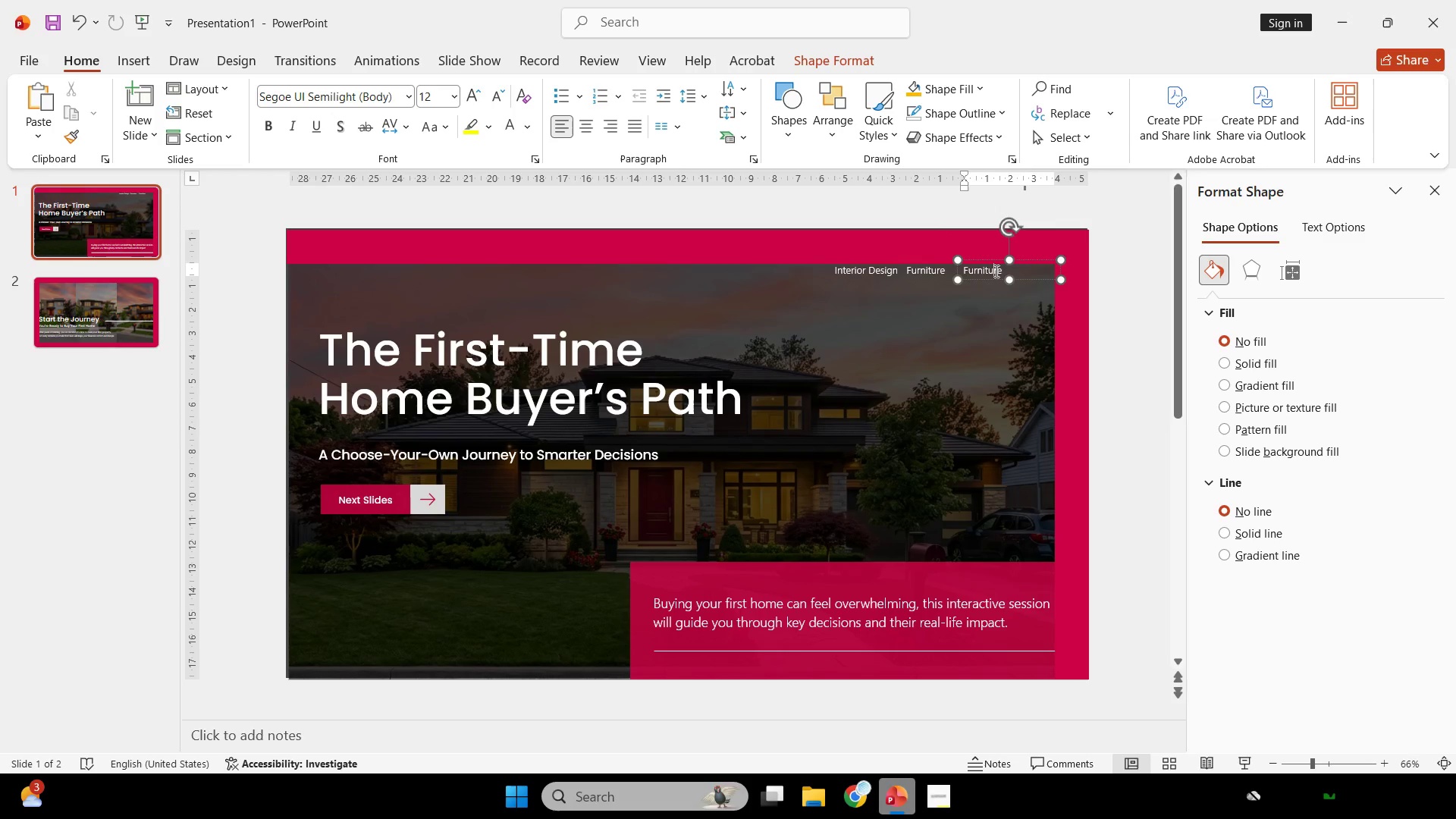 
key(Control+A)
 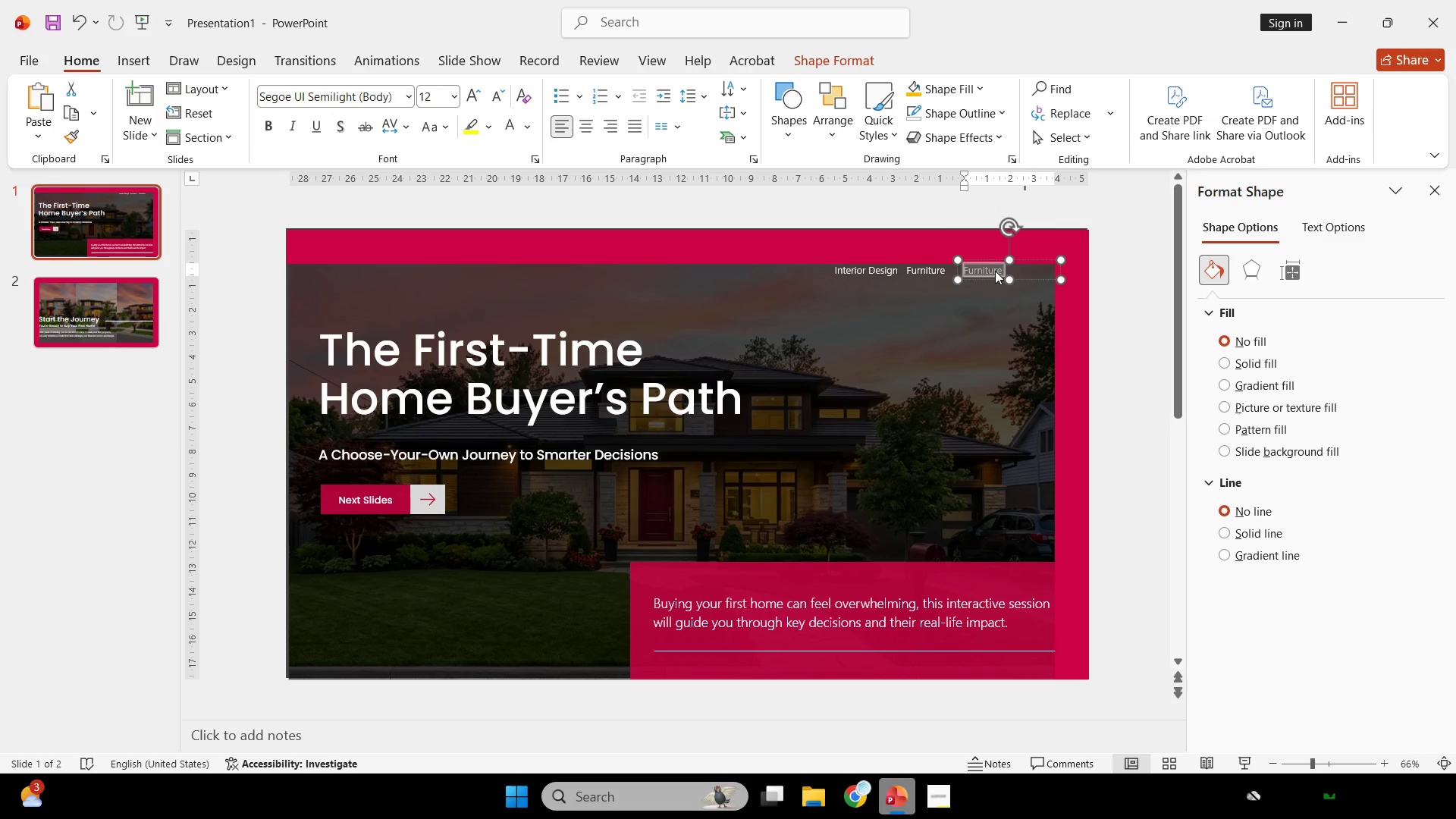 
type(Properti)
 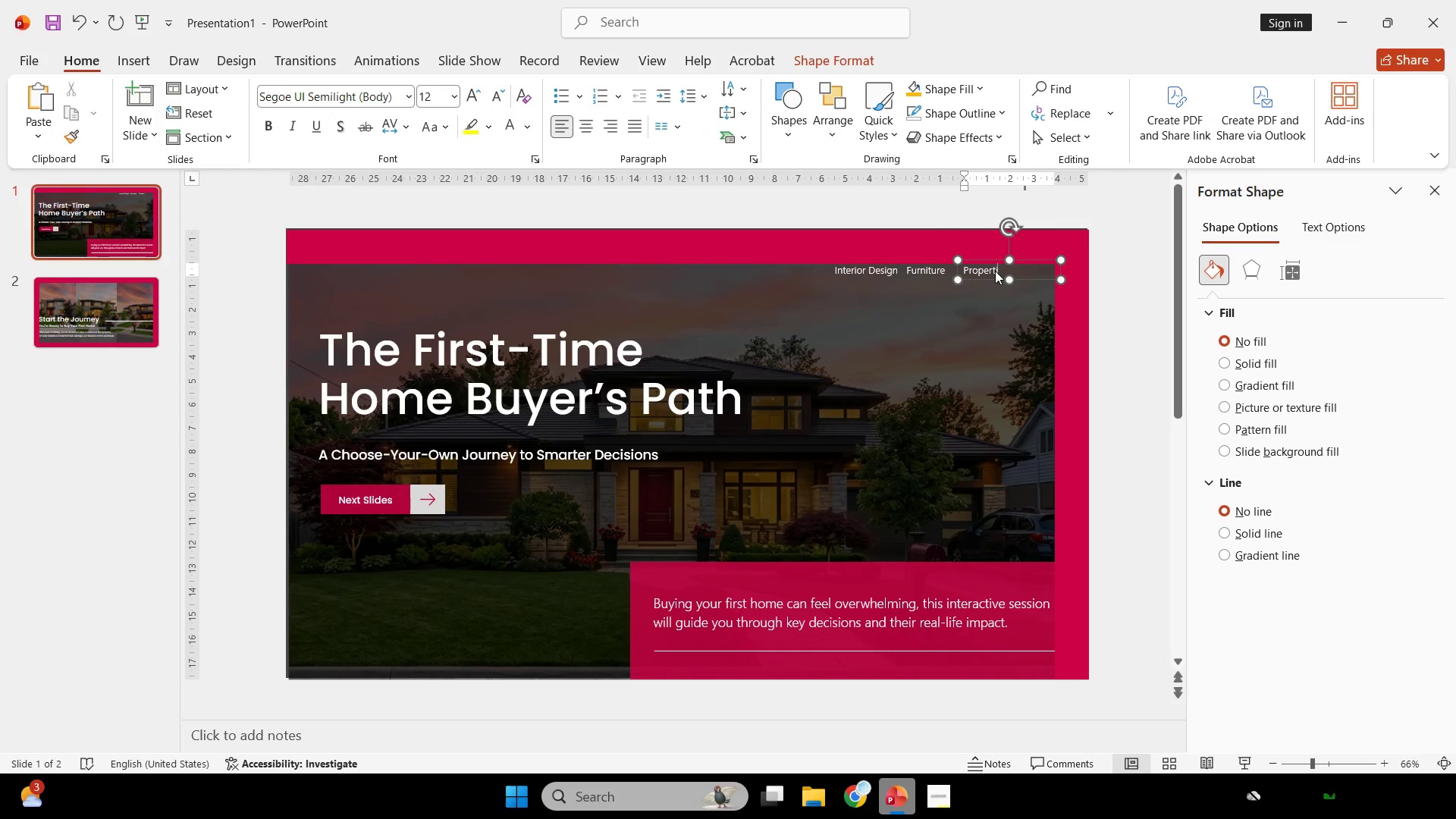 
hold_key(key=ControlLeft, duration=0.73)
 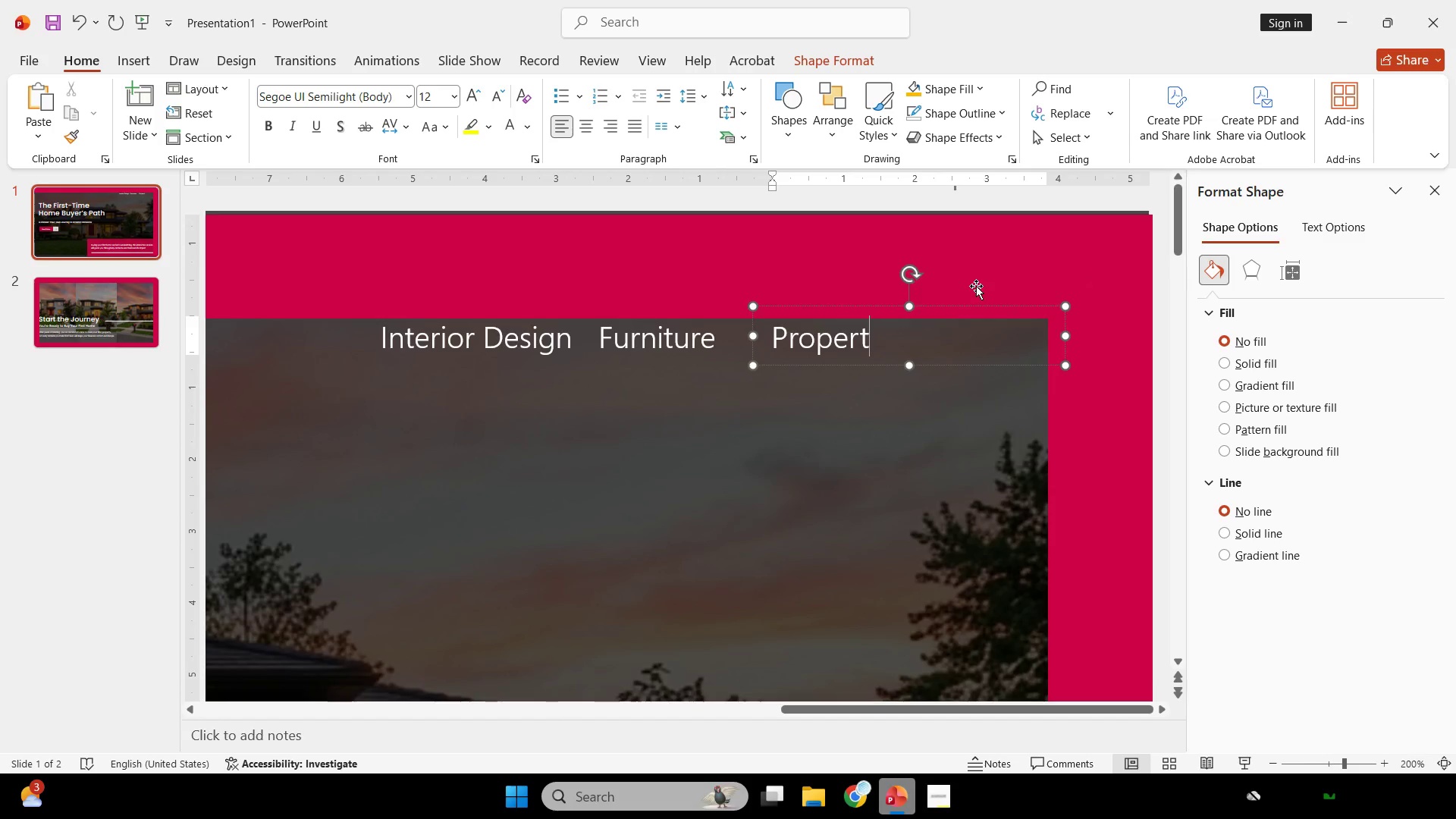 
key(Backspace)
 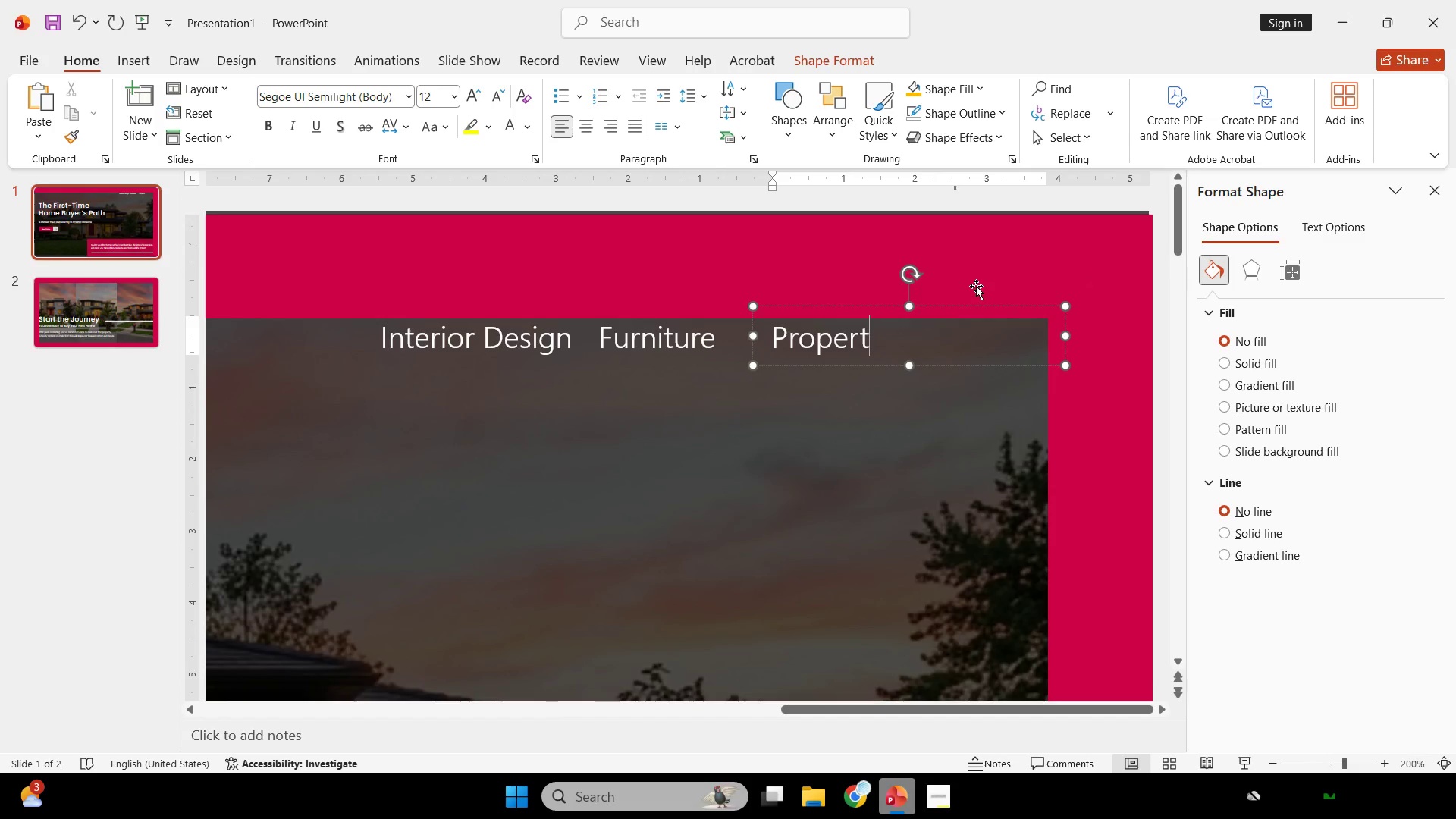 
scroll: coordinate [982, 279], scroll_direction: up, amount: 5.0
 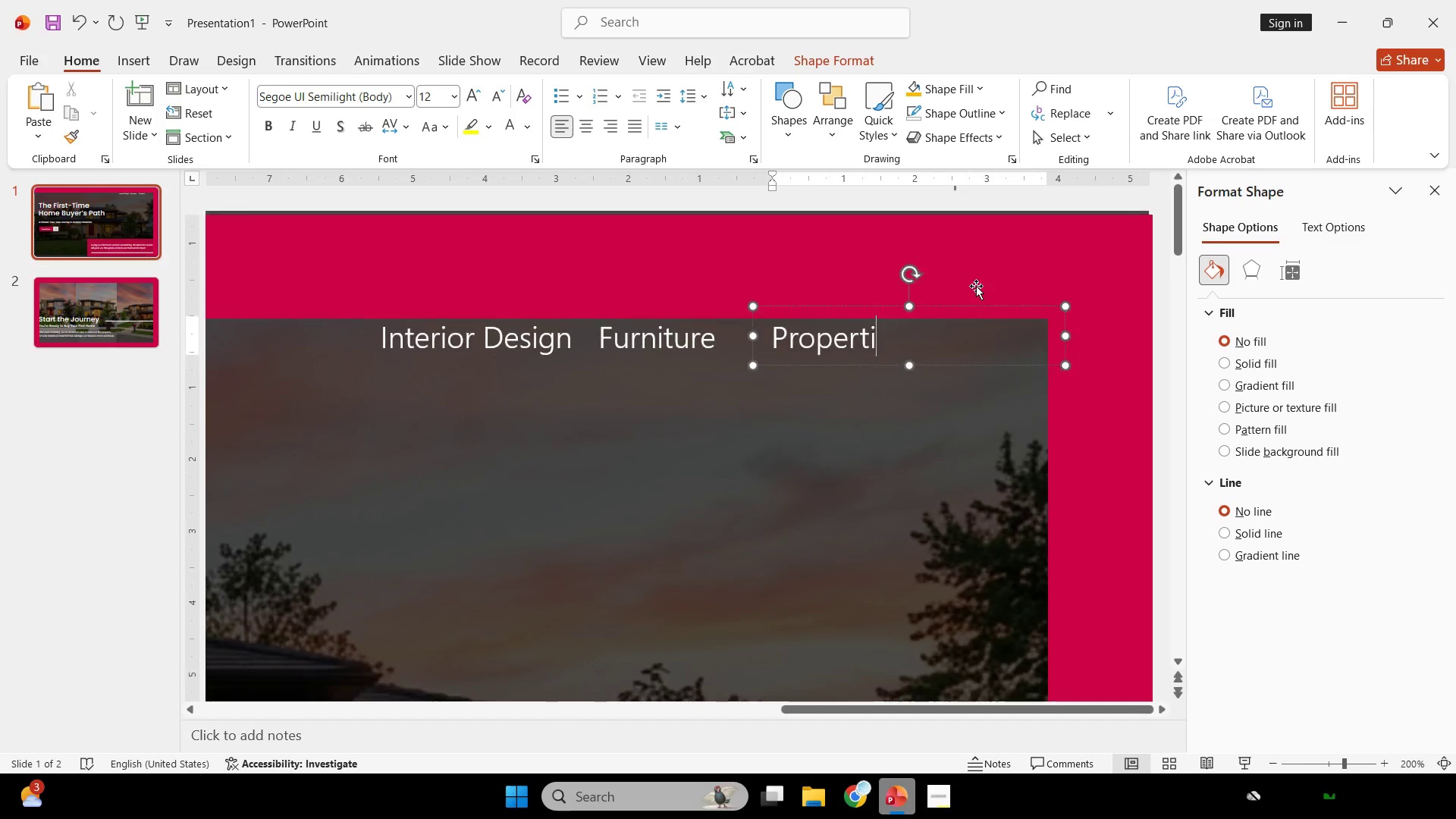 
key(Y)
 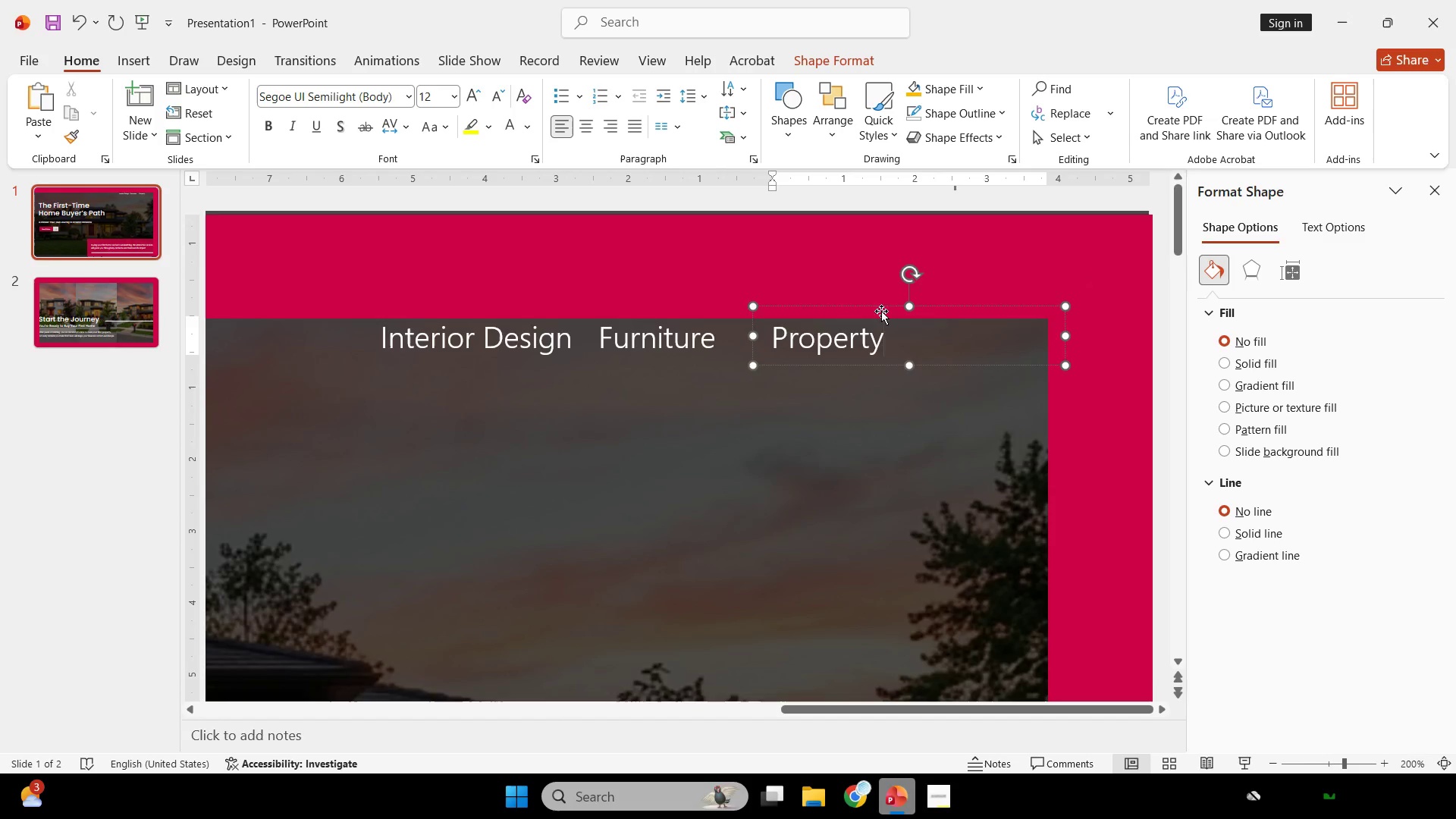 
hold_key(key=ControlLeft, duration=1.73)
hold_key(key=ShiftLeft, duration=1.64)
left_click_drag(start_coordinate=[843, 365], to_coordinate=[999, 371])
 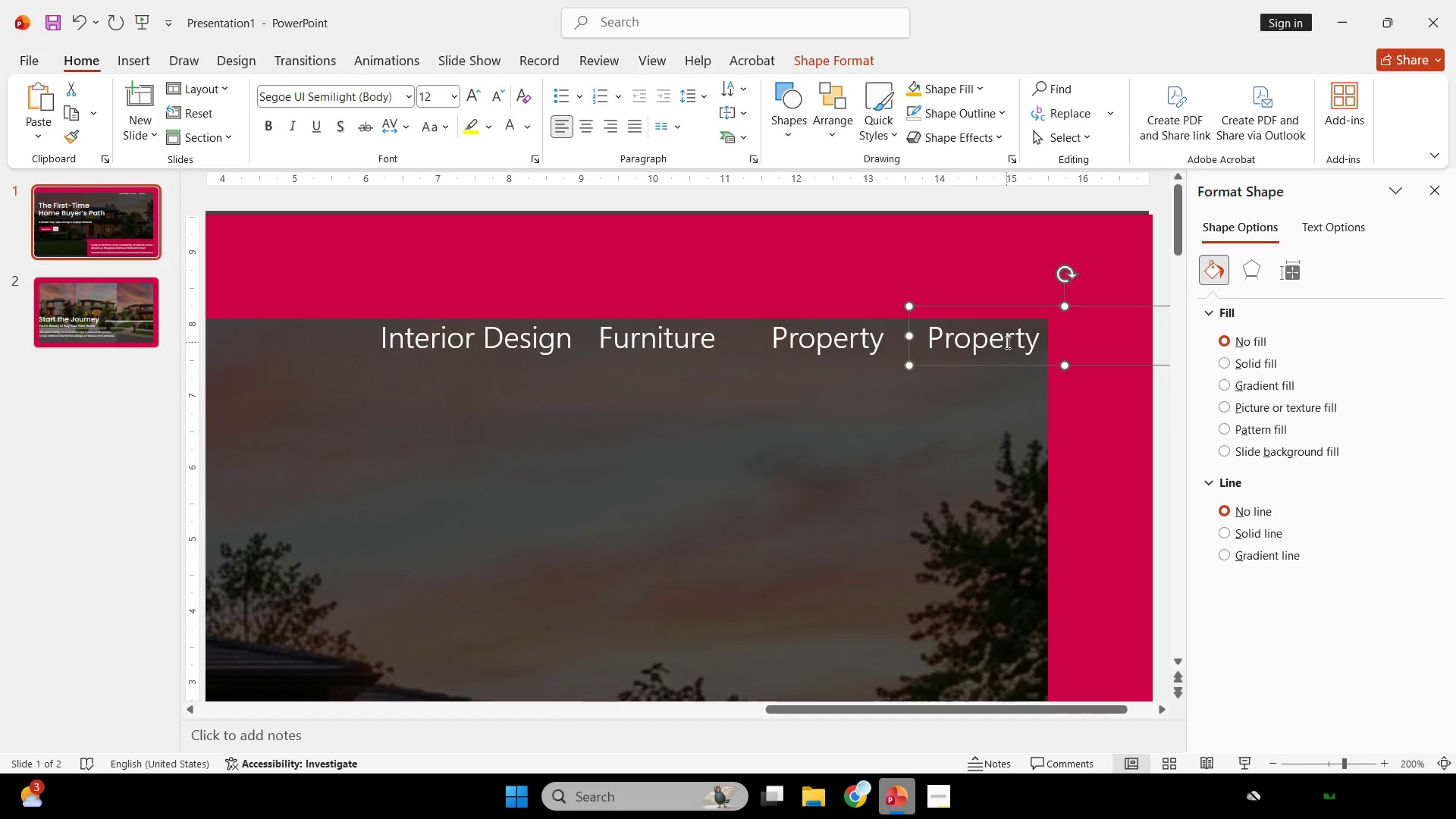 
left_click([1006, 342])
 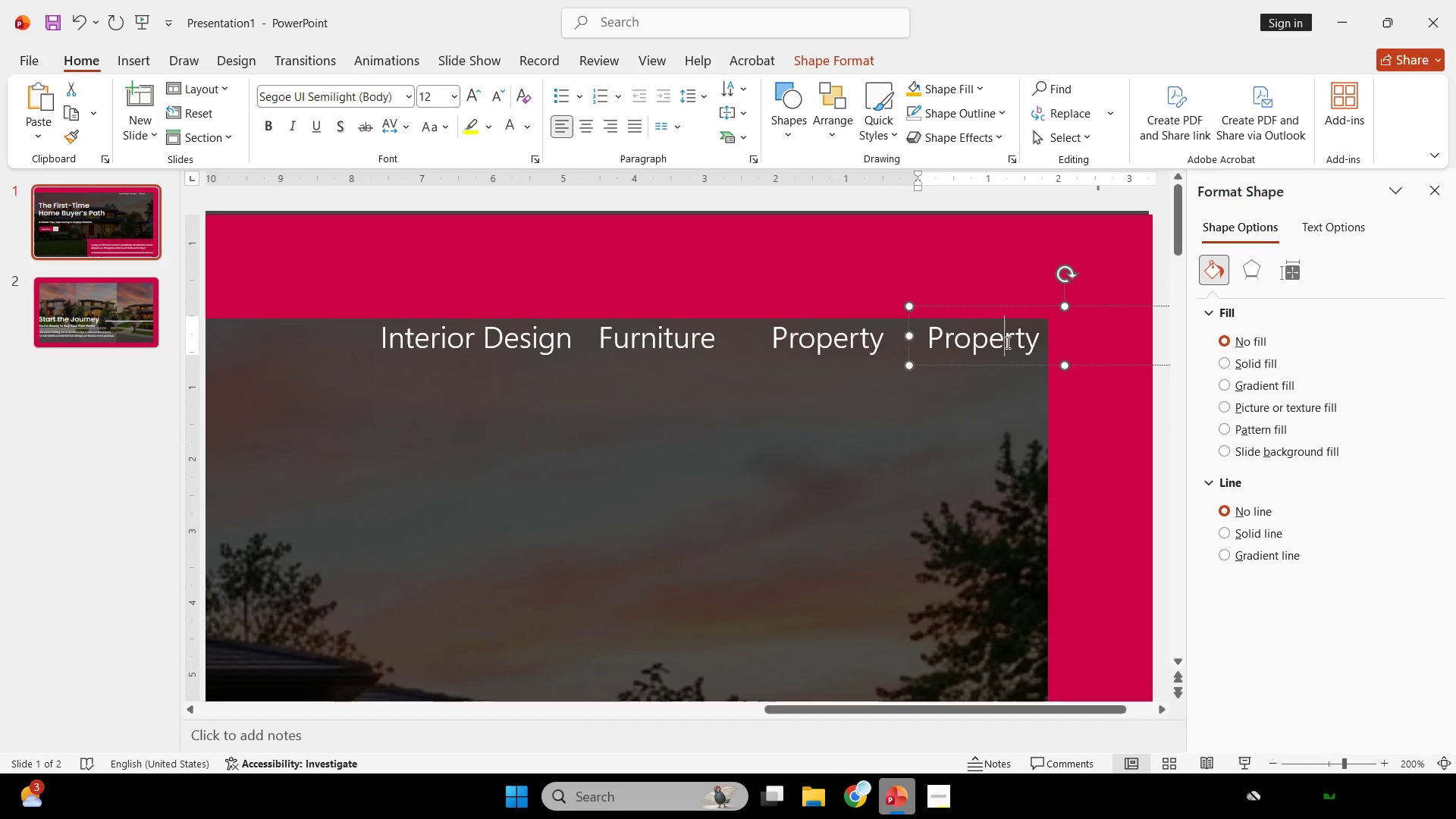 
key(Control+ControlLeft)
 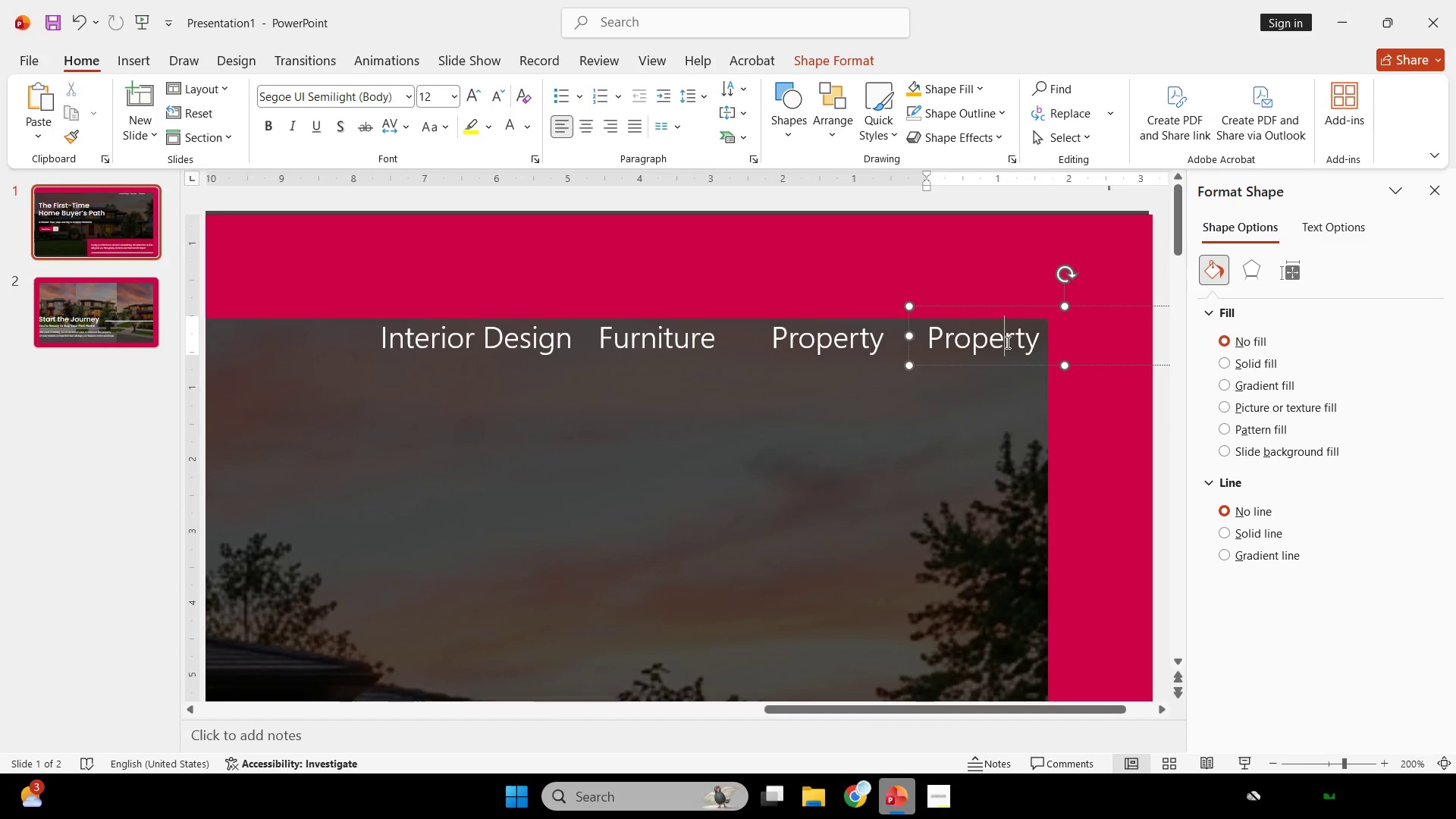 
key(Control+A)
 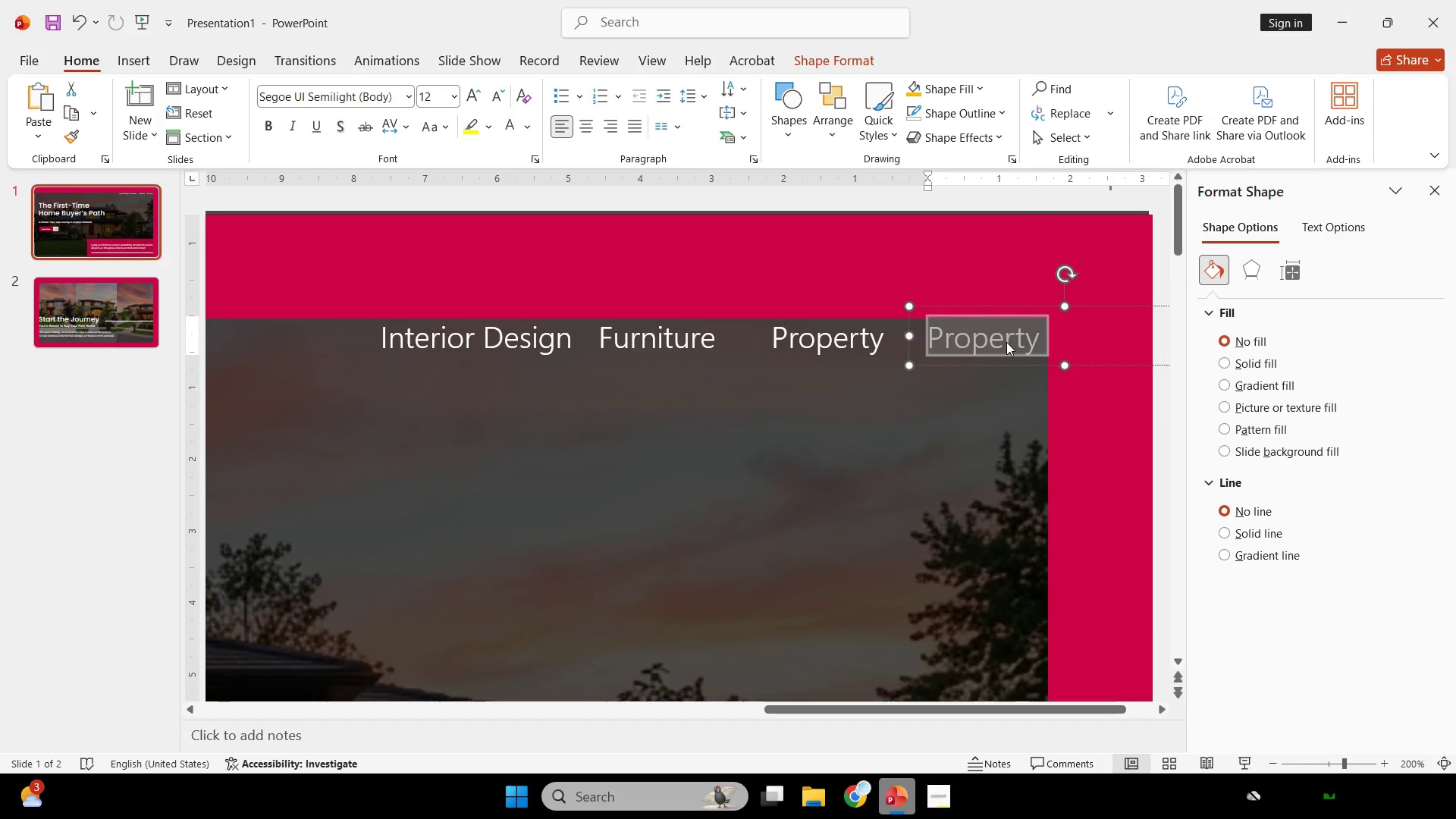 
type(Buildinf)
key(Backspace)
type(g)
 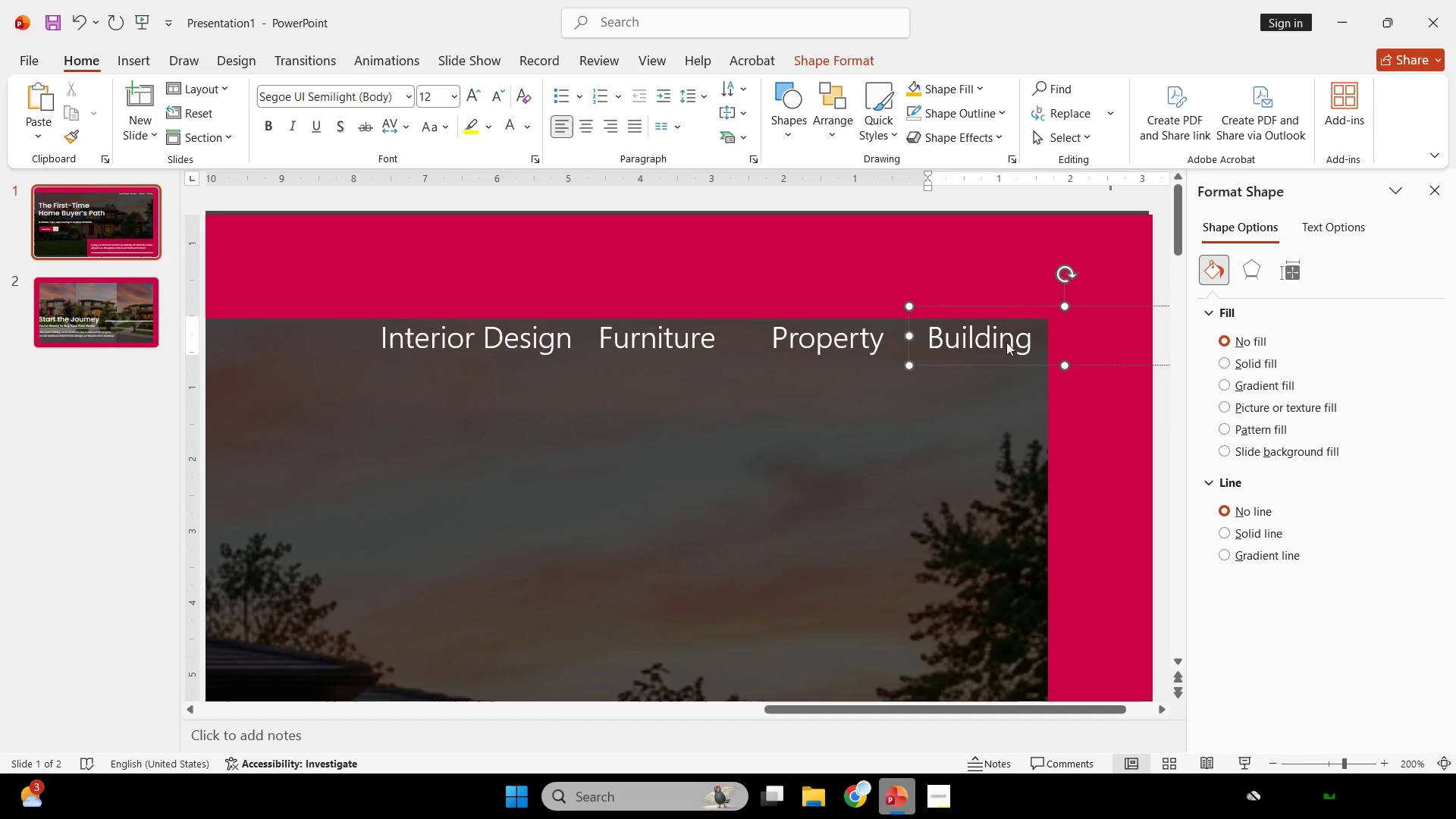 
hold_key(key=ShiftLeft, duration=1.67)
double_click([642, 358])
 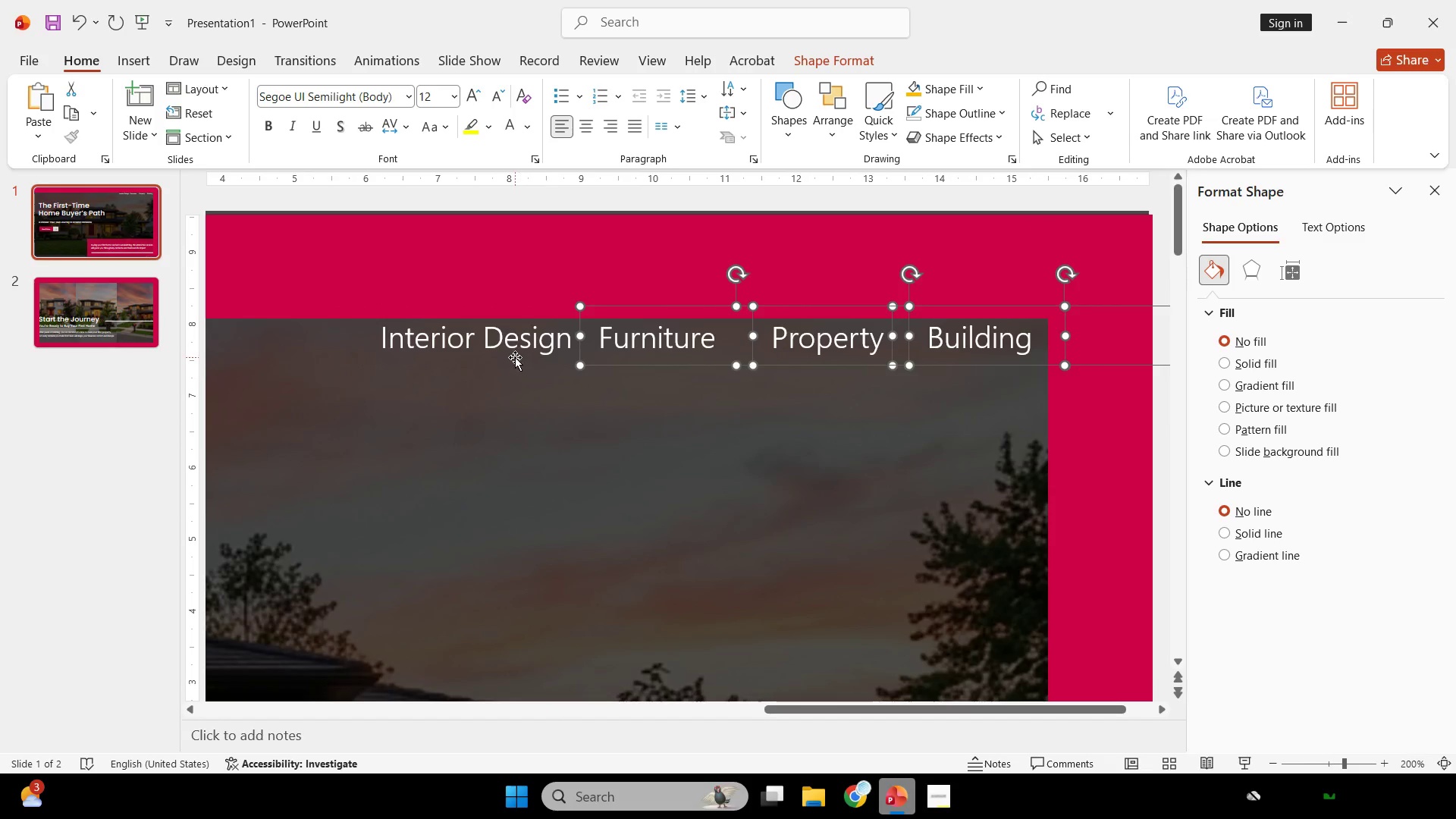 
left_click([515, 357])
 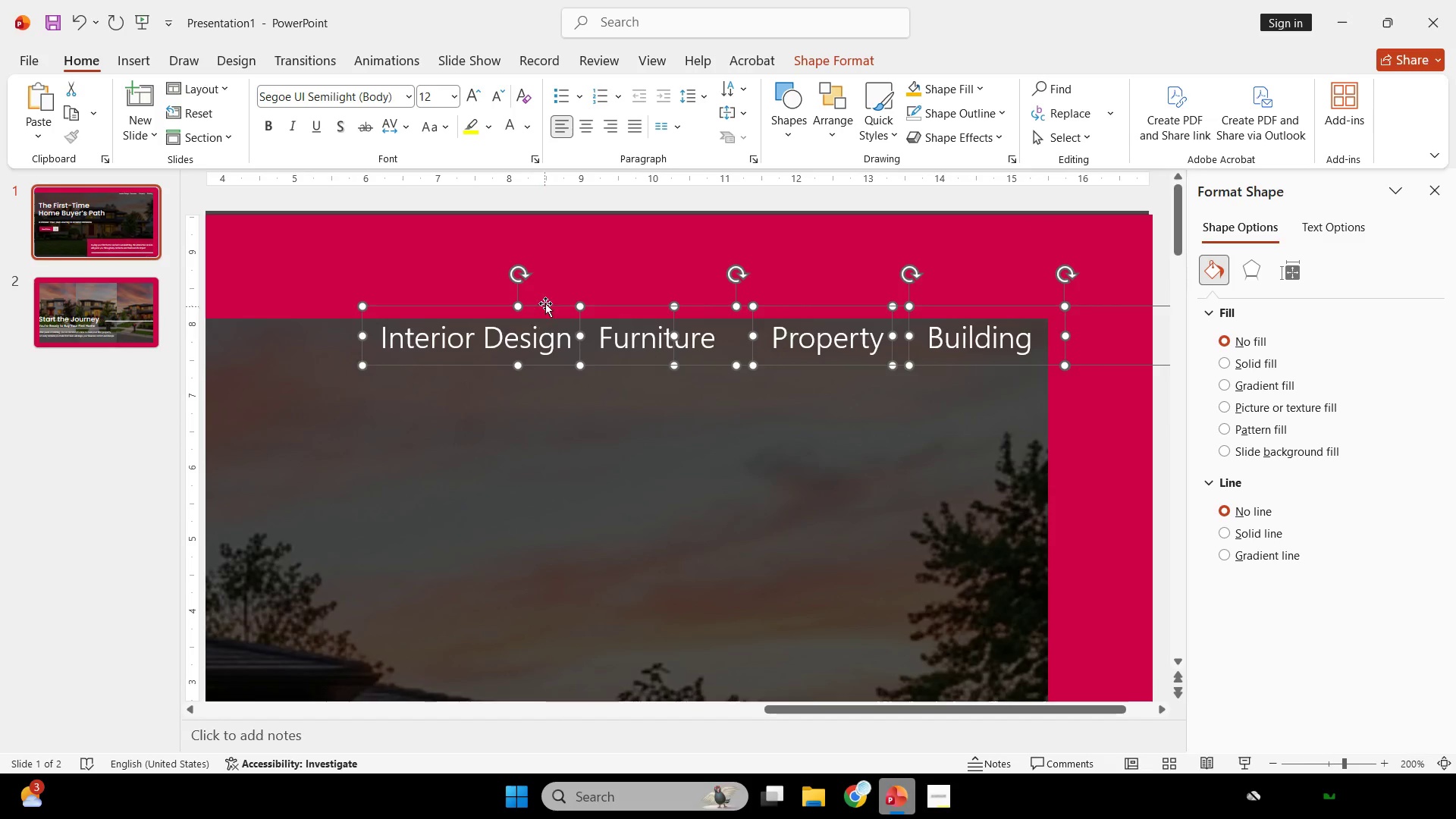 
key(Control+G)
 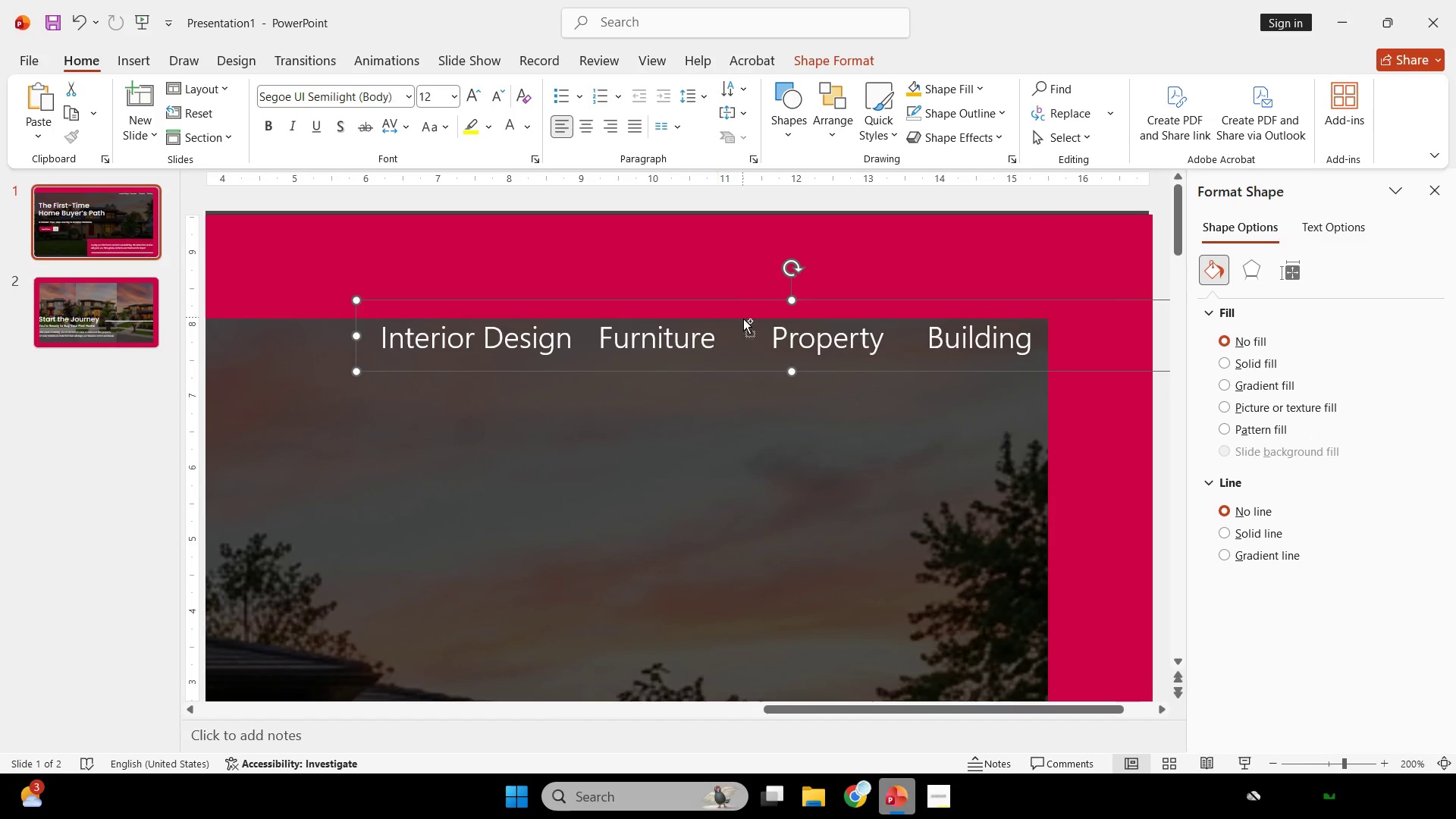 
scroll: coordinate [767, 337], scroll_direction: down, amount: 1.0
 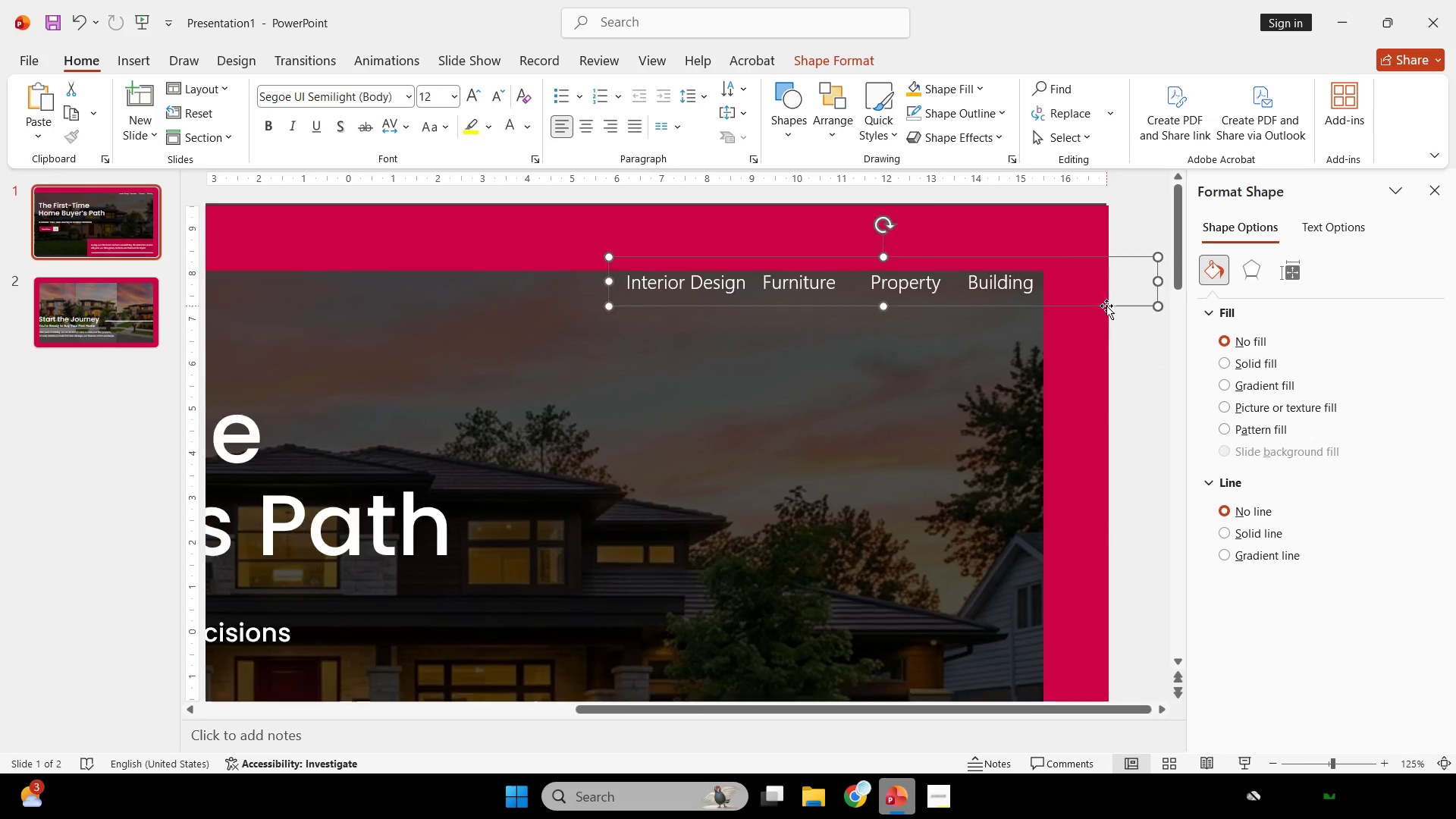 
key(Control+ControlLeft)
 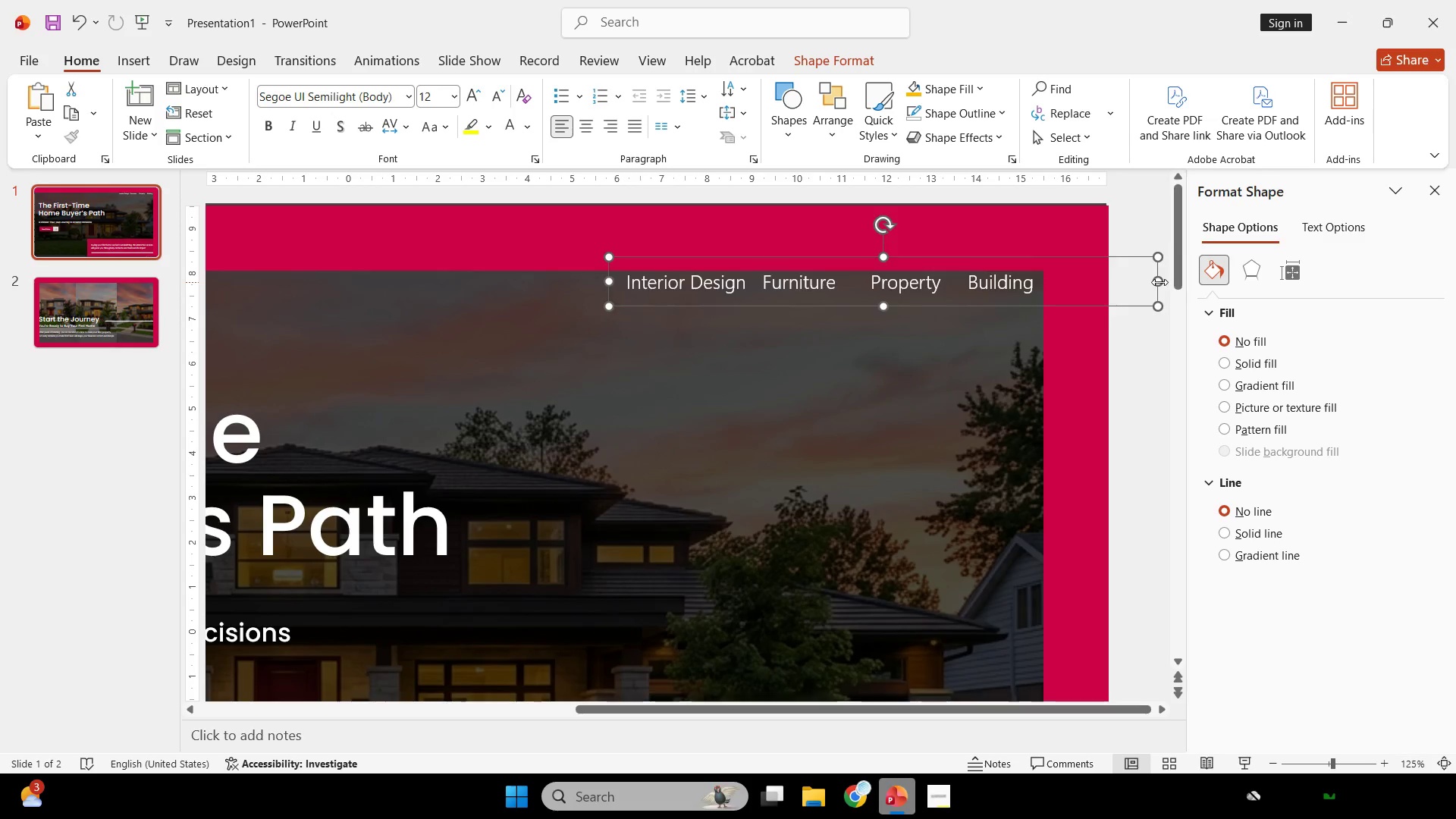 
left_click_drag(start_coordinate=[1159, 282], to_coordinate=[1046, 295])
 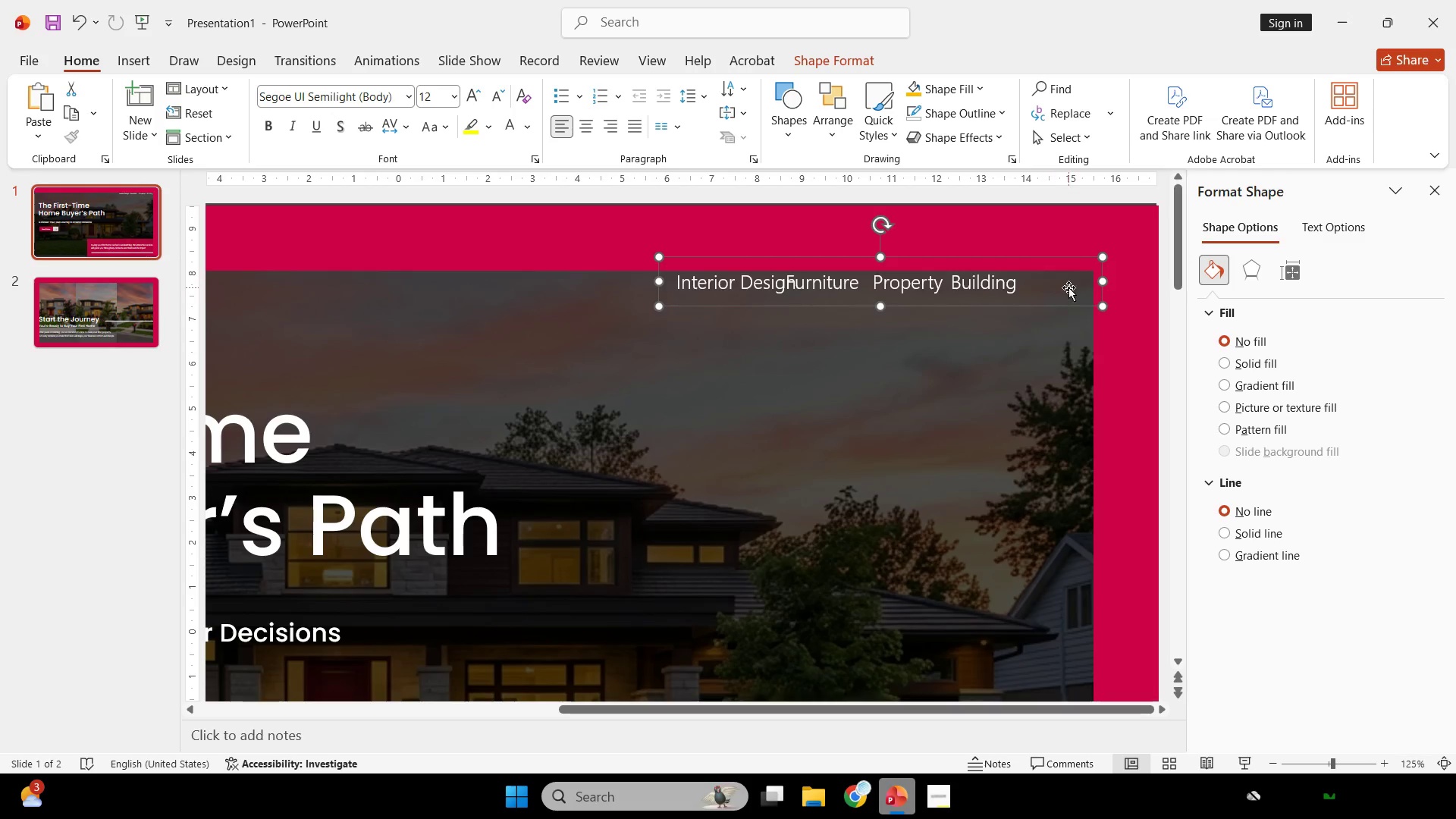 
key(Control+Shift+G)
 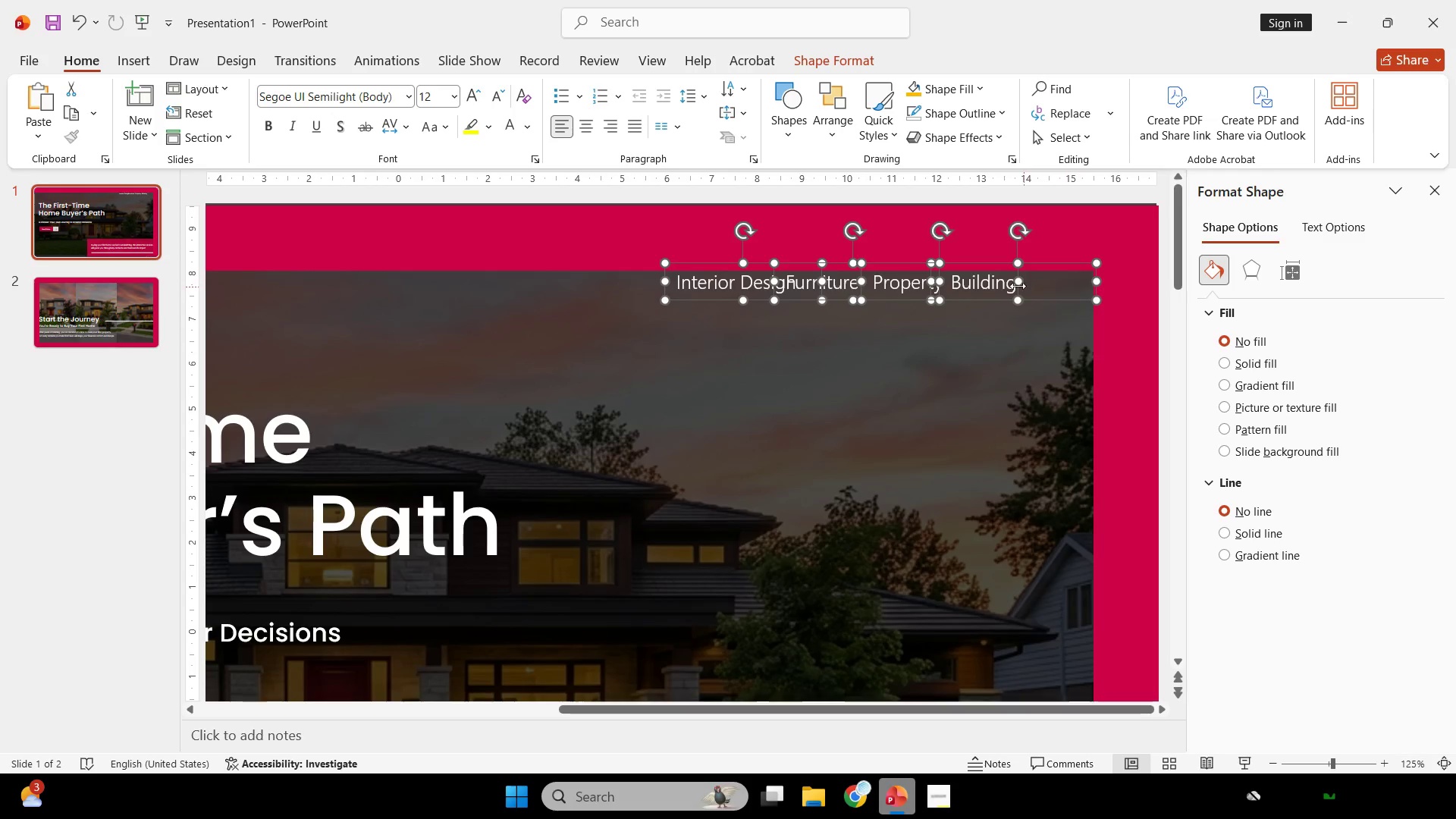 
left_click([1015, 285])
 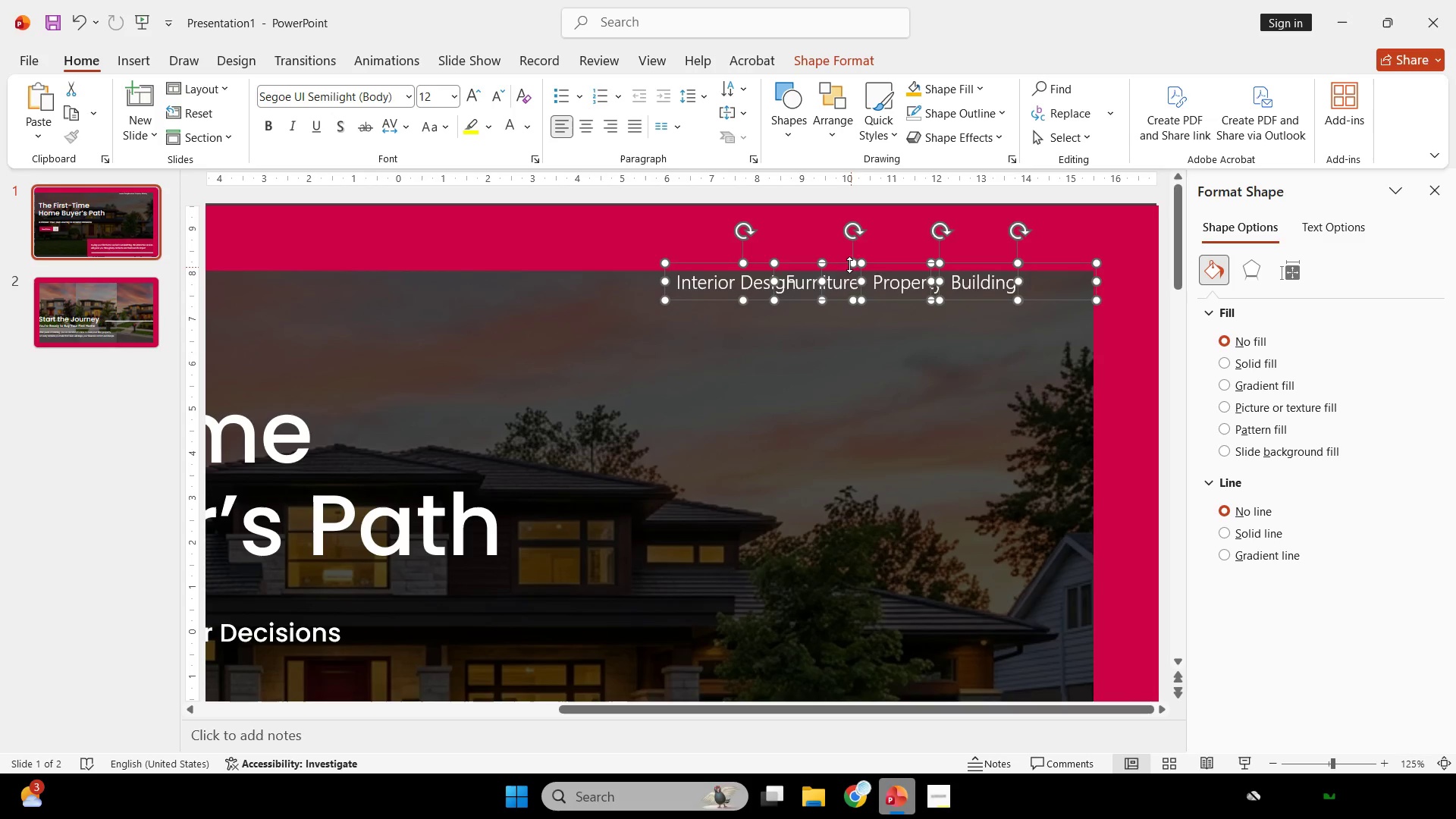 
double_click([857, 234])
 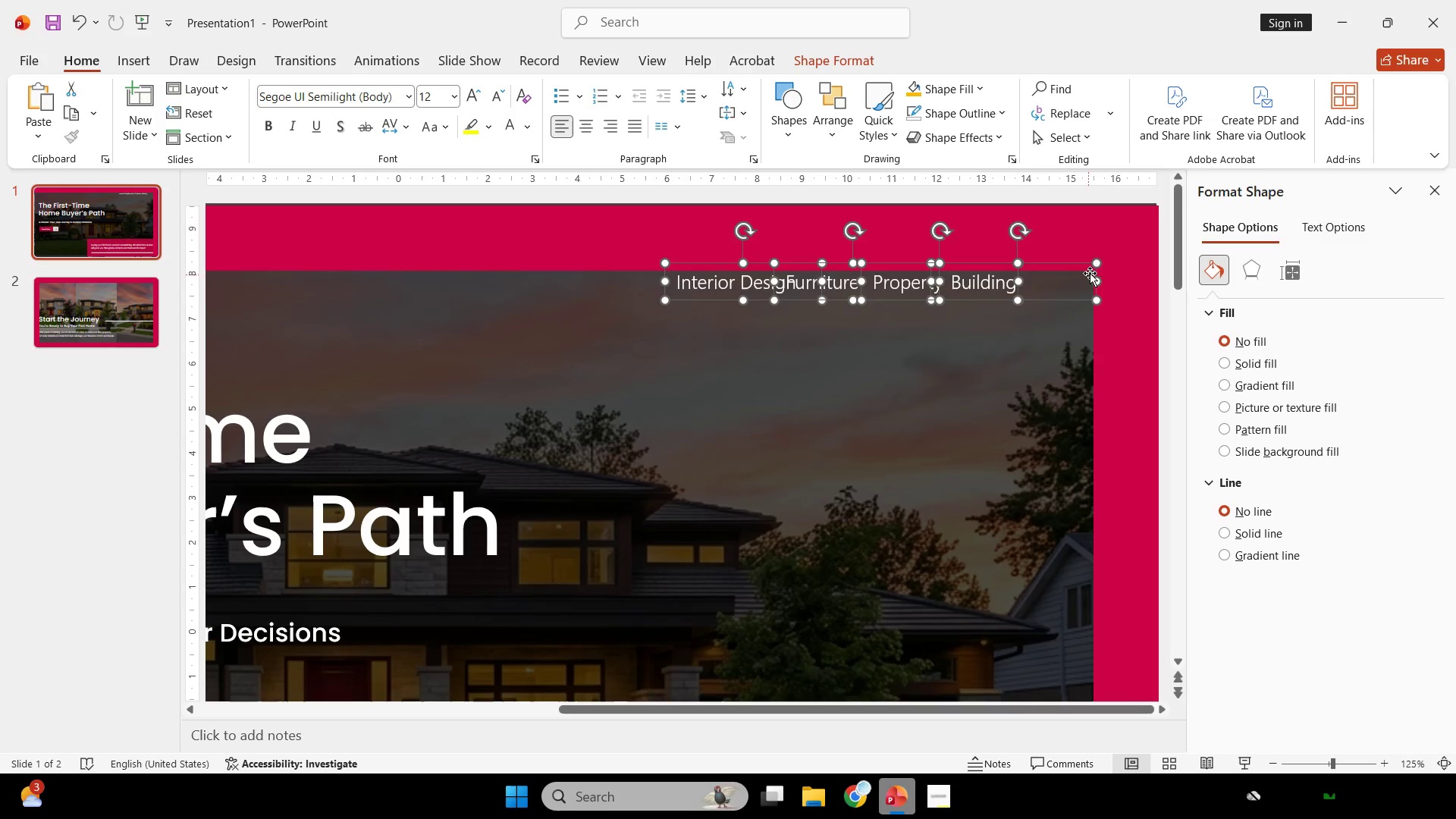 
triple_click([1109, 224])
 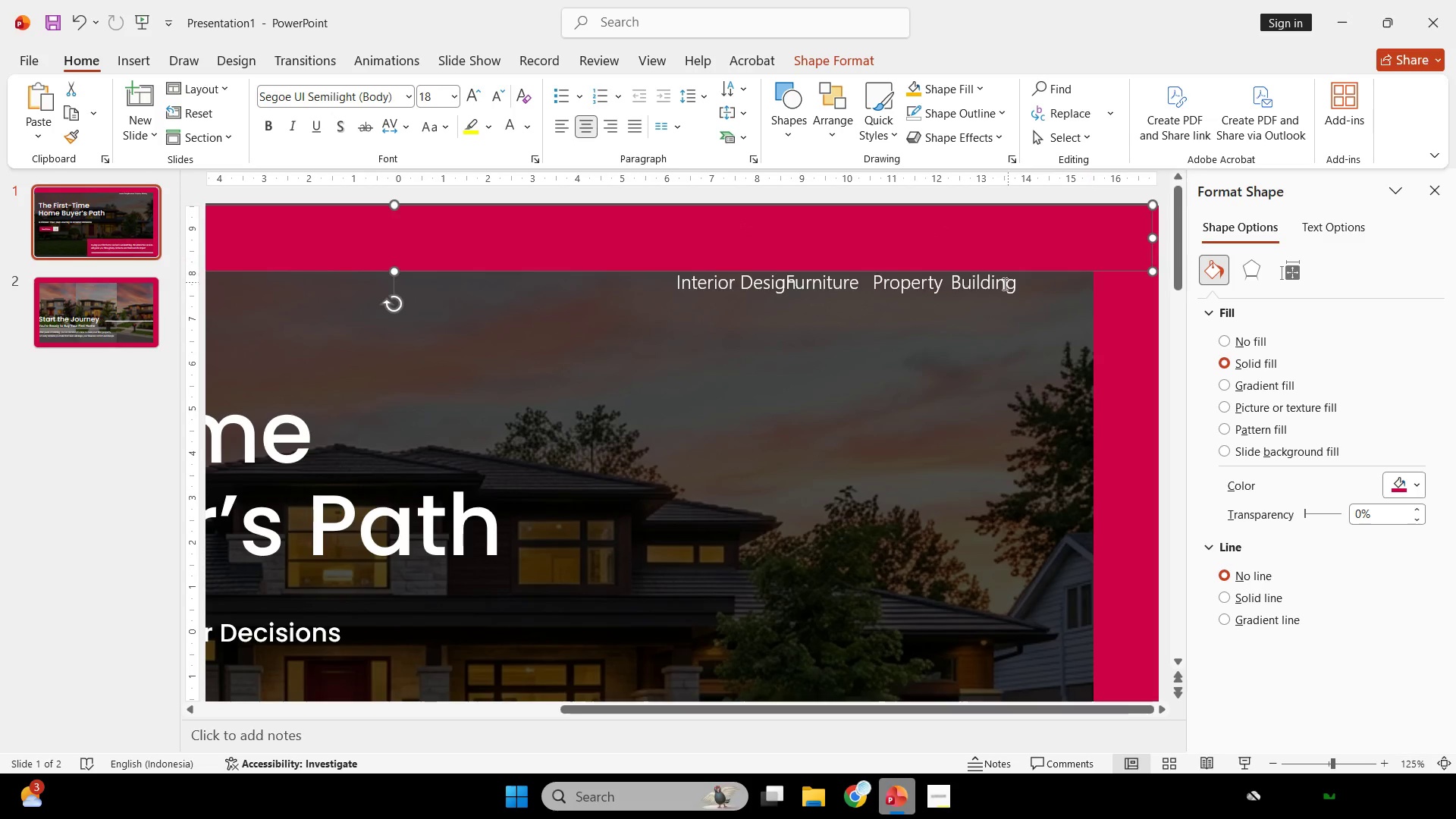 
triple_click([990, 287])
 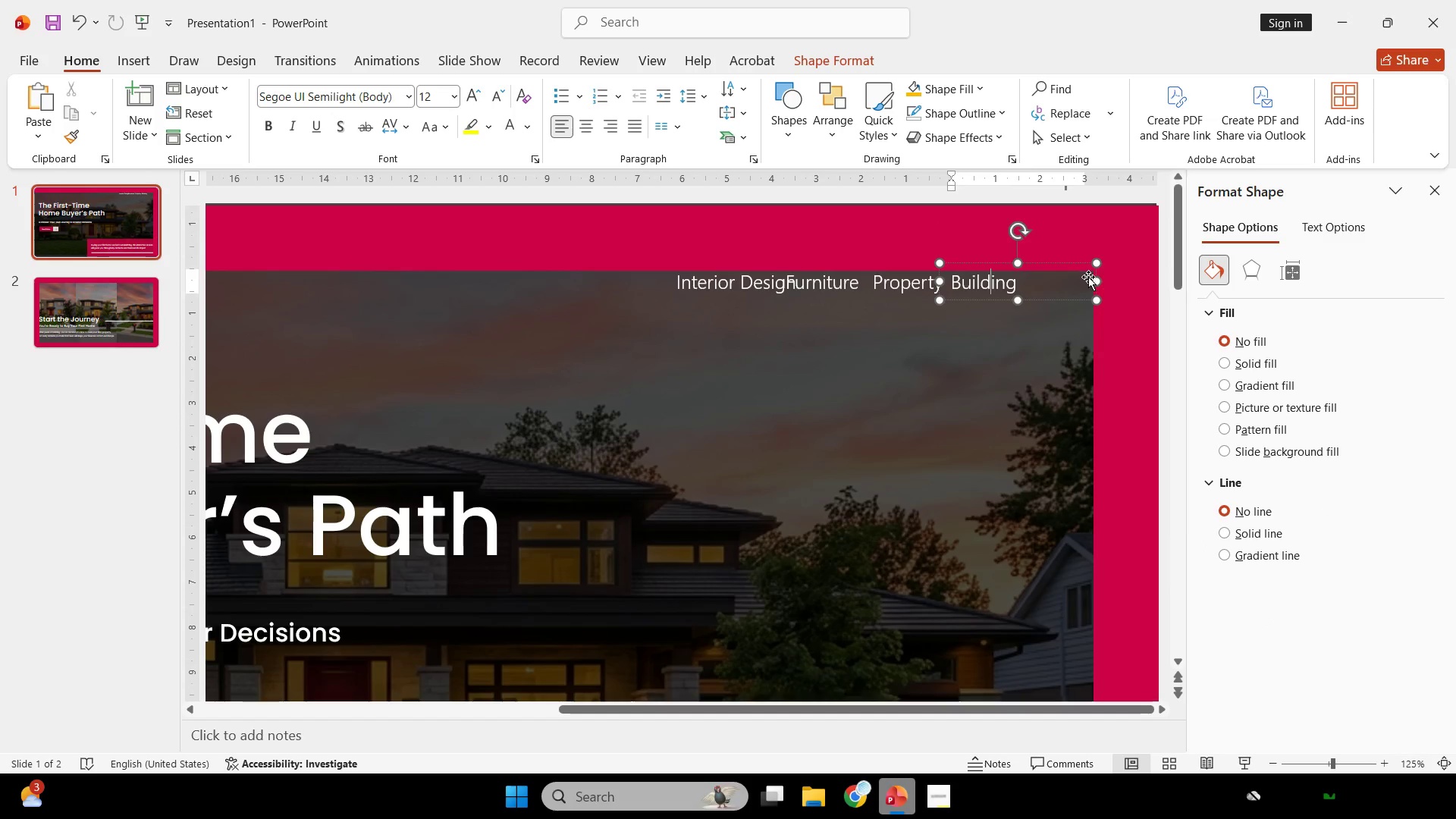 
hold_key(key=ShiftLeft, duration=1.27)
left_click_drag(start_coordinate=[1098, 278], to_coordinate=[1035, 285])
 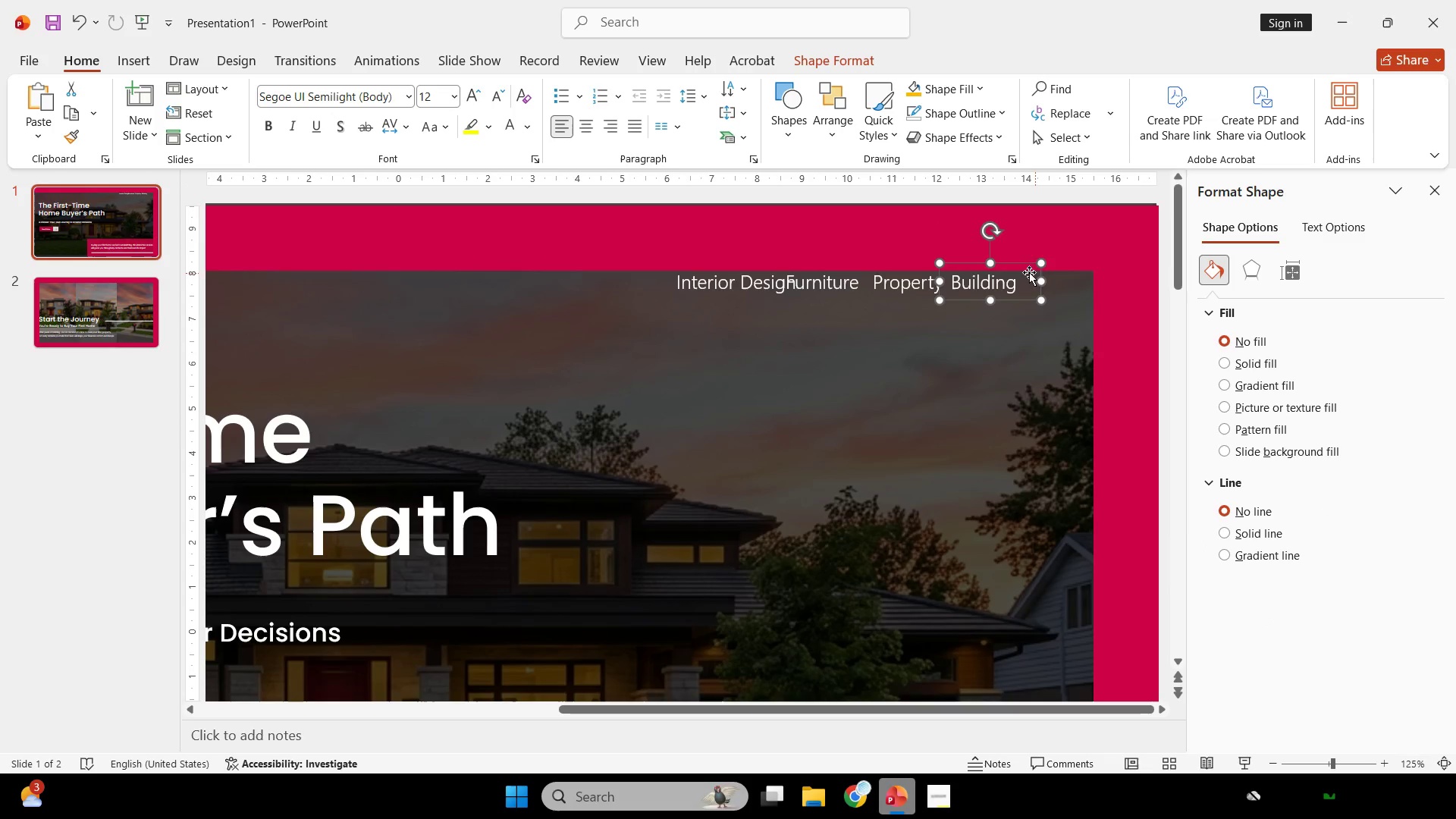 
hold_key(key=ShiftLeft, duration=1.42)
double_click([808, 286])
 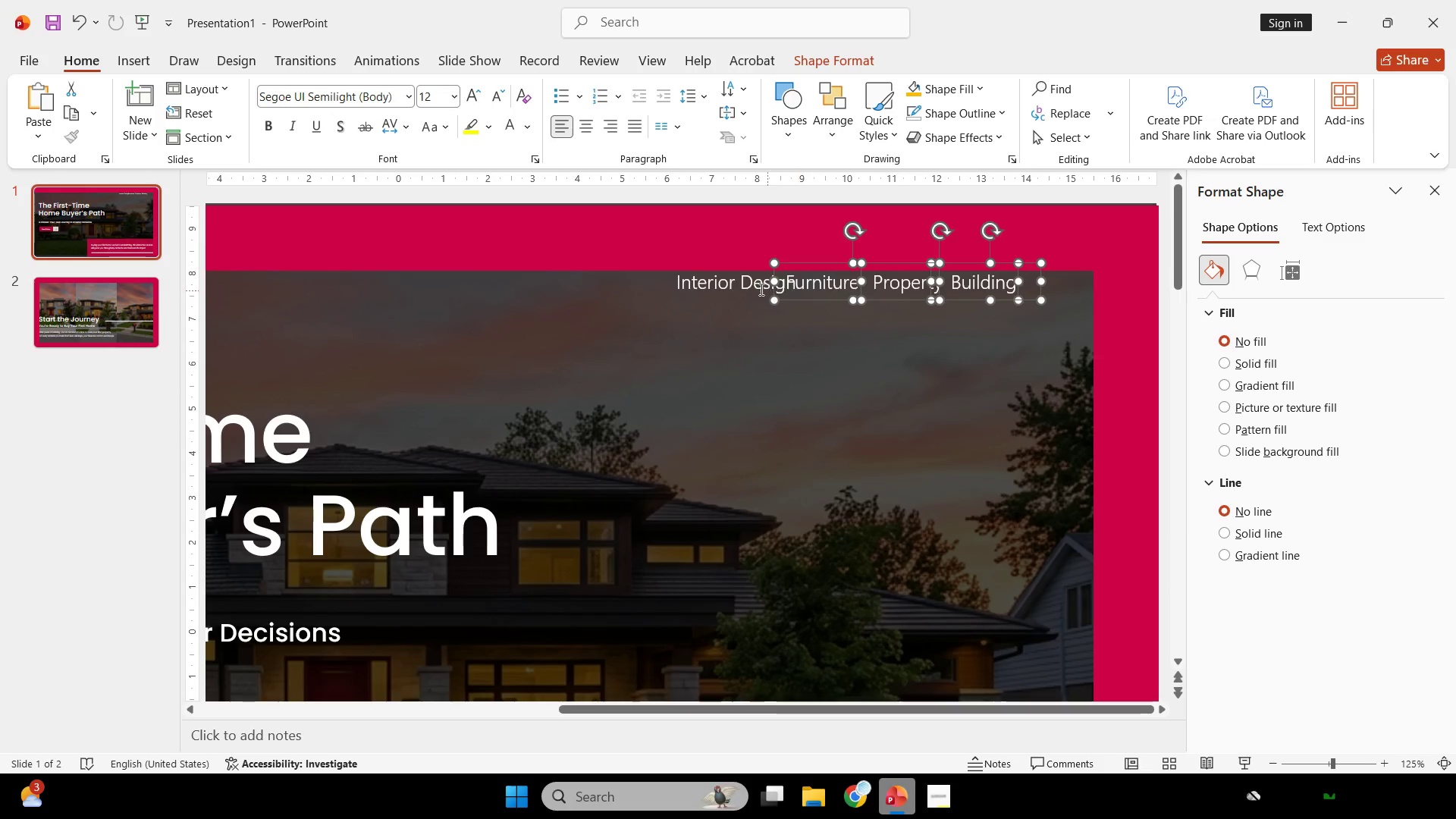 
triple_click([725, 287])
 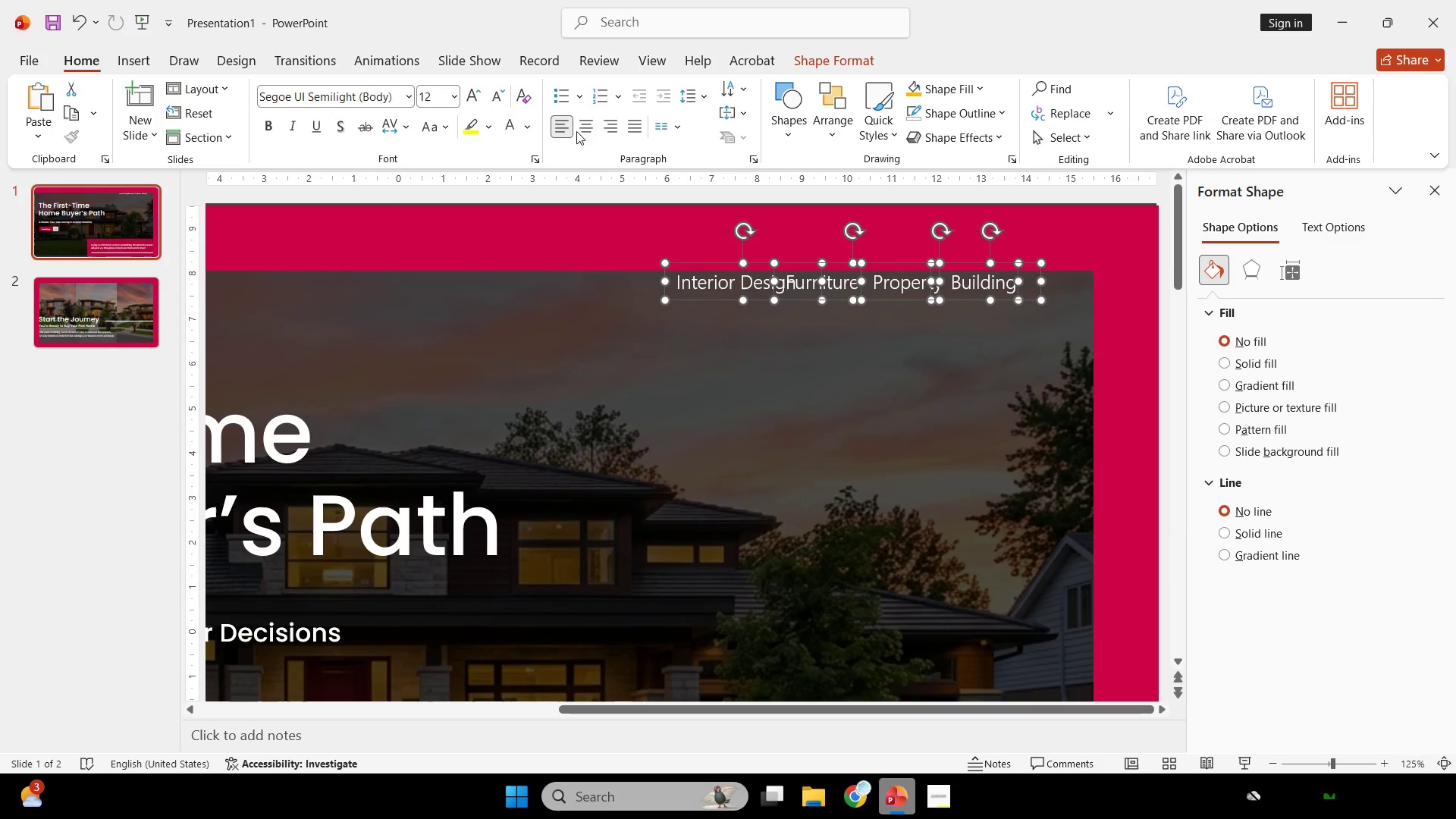 
left_click([591, 127])
 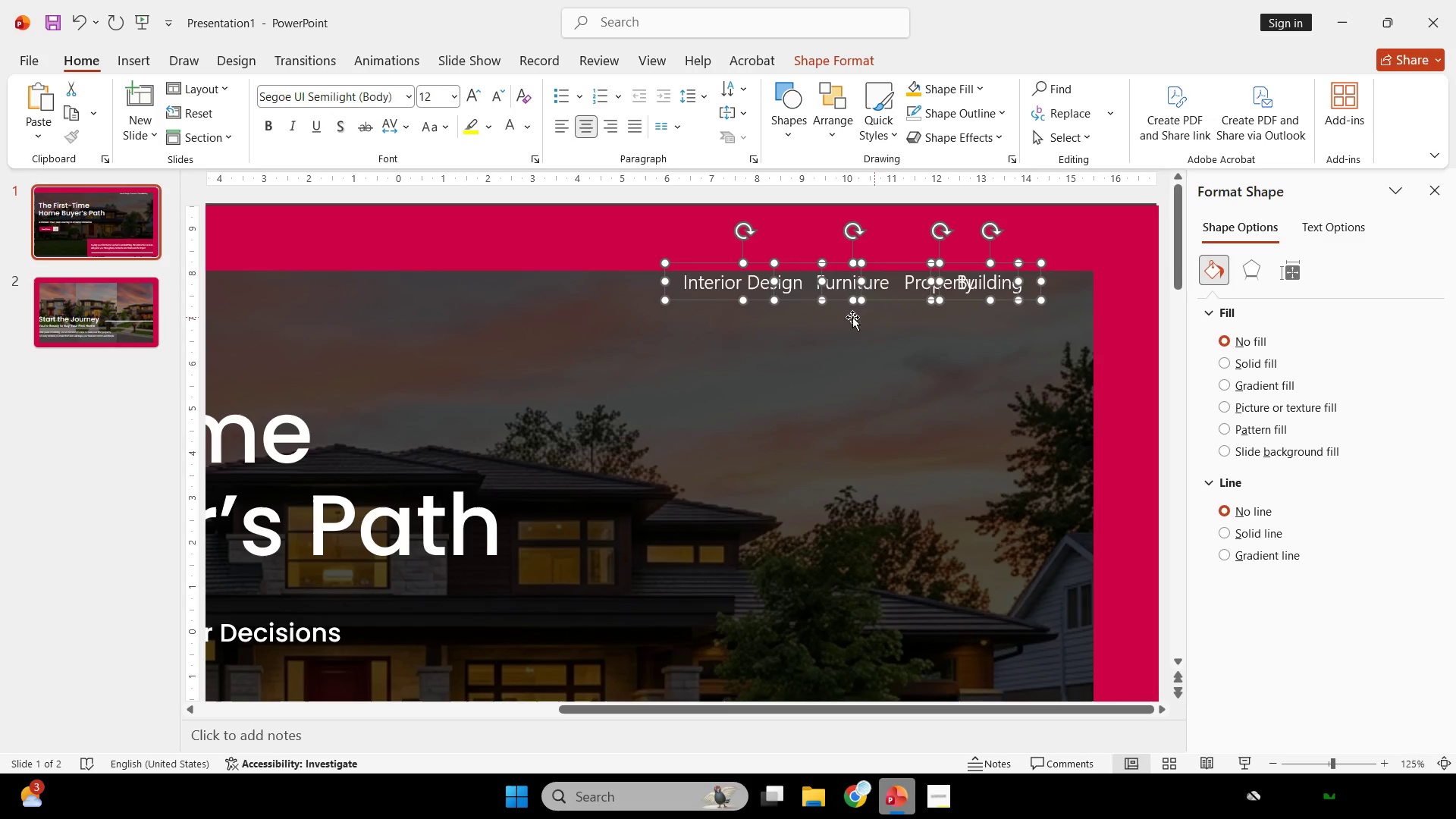 
left_click([752, 297])
 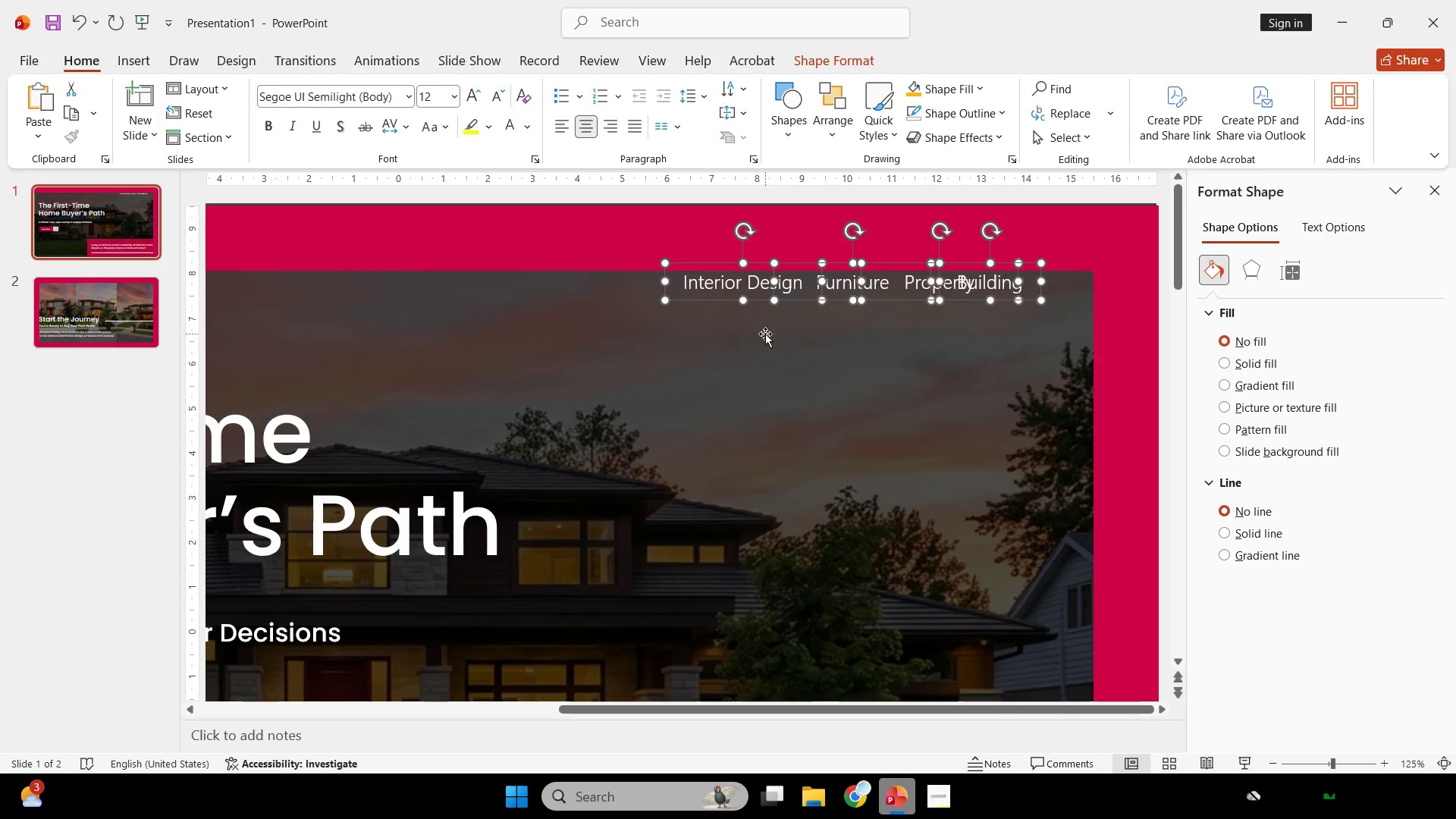 
left_click([765, 334])
 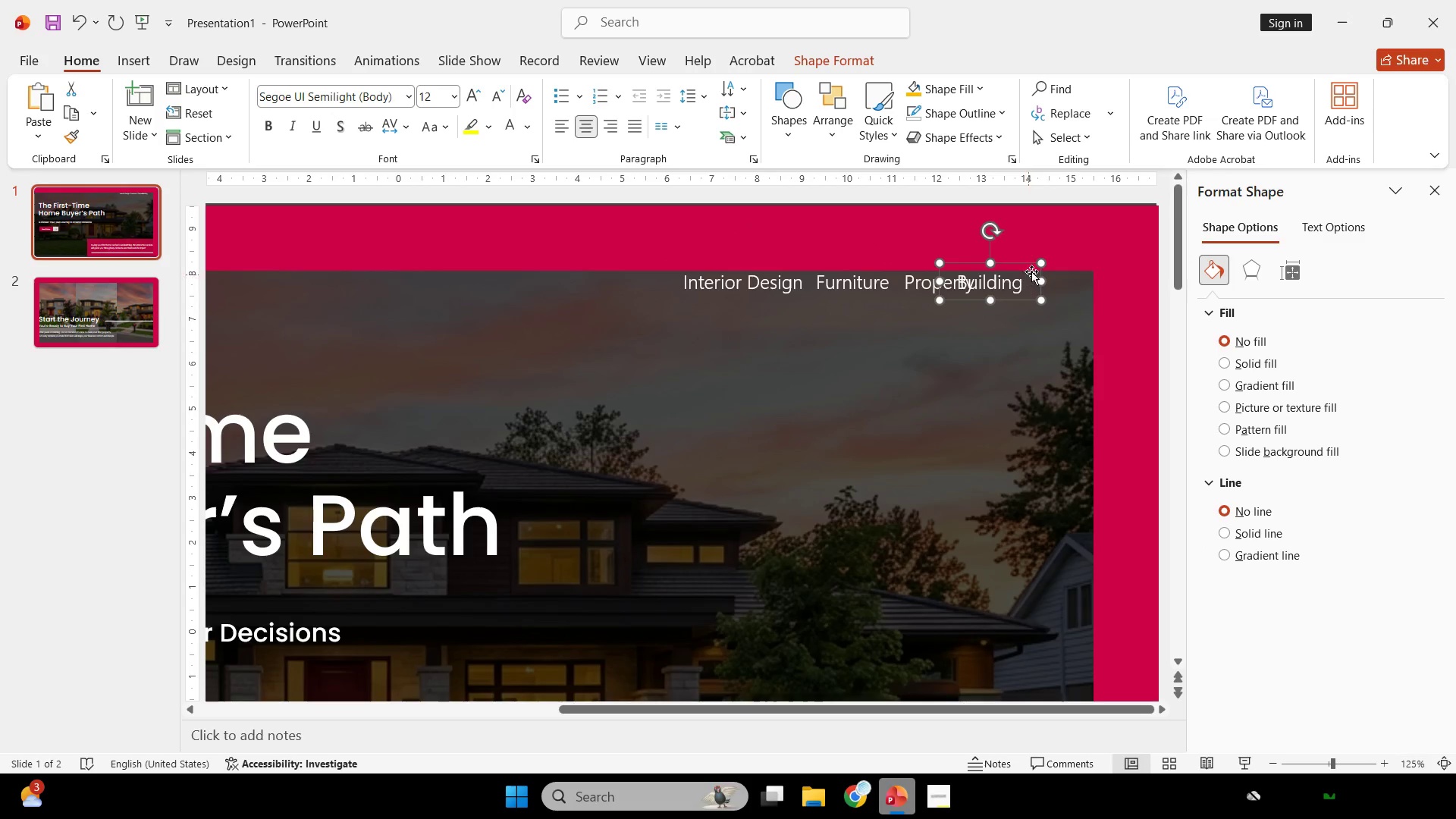 
hold_key(key=ShiftLeft, duration=4.78)
left_click_drag(start_coordinate=[1016, 260], to_coordinate=[1085, 261])
 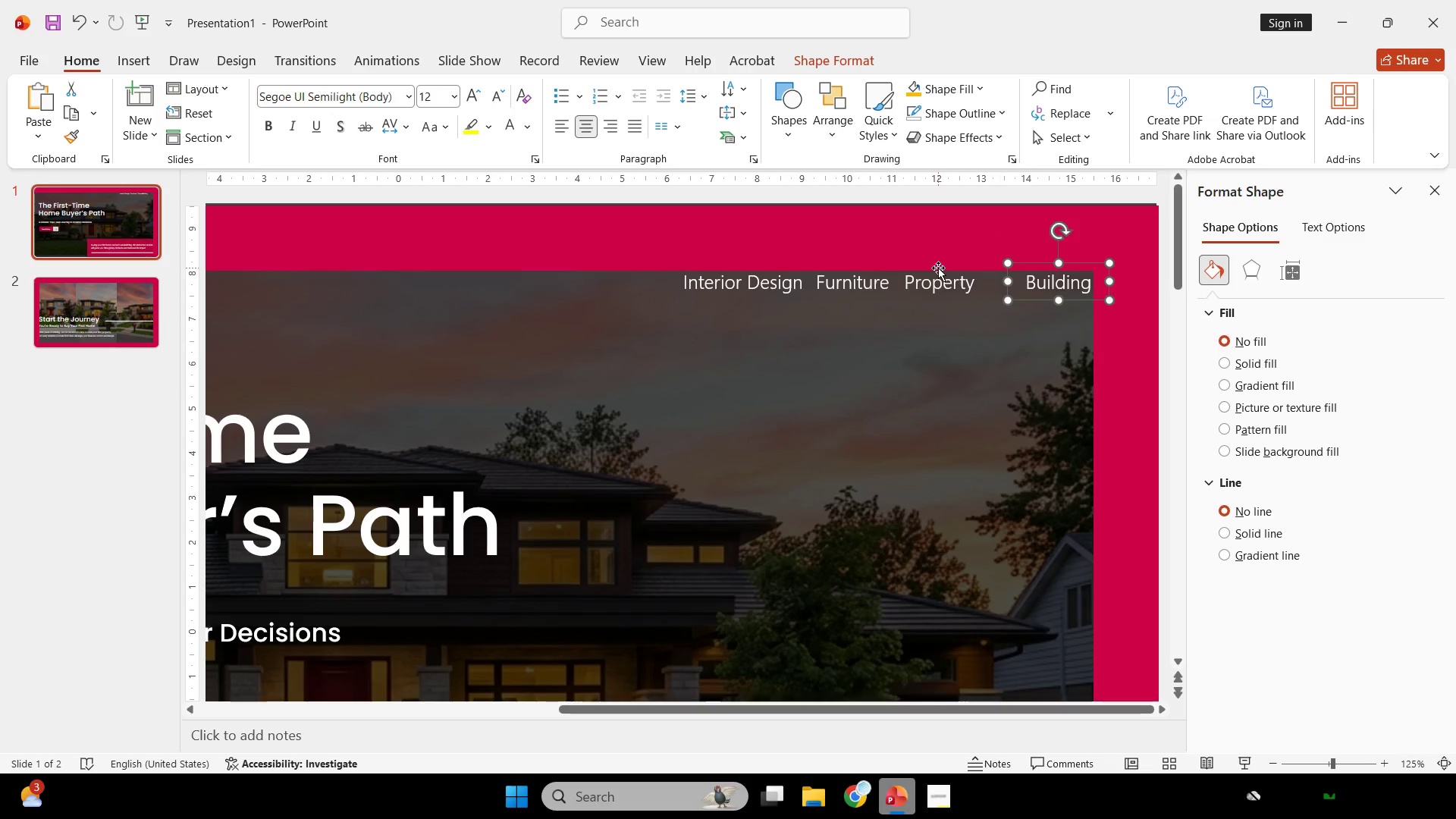 
left_click([937, 268])
 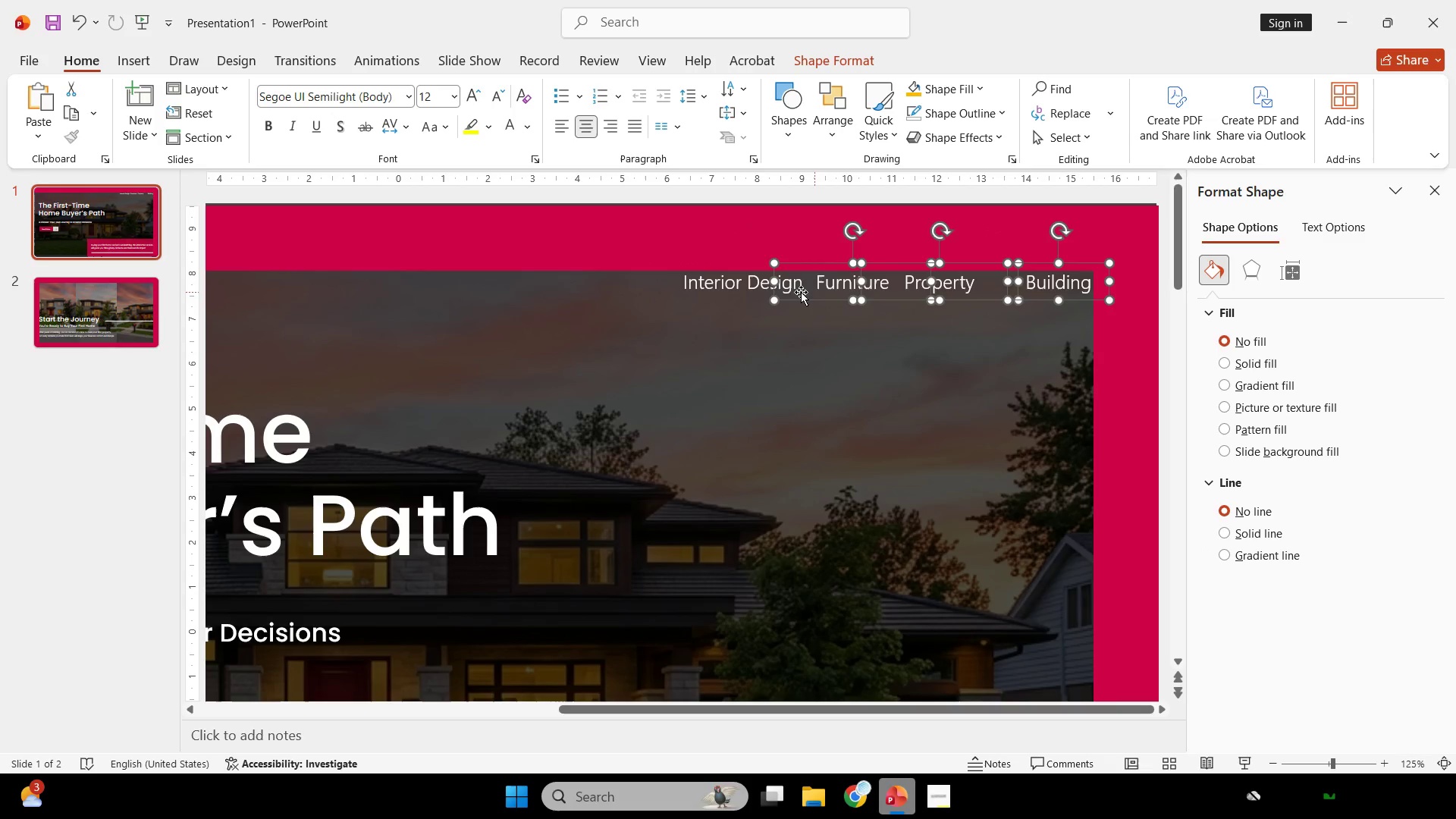 
double_click([735, 279])
 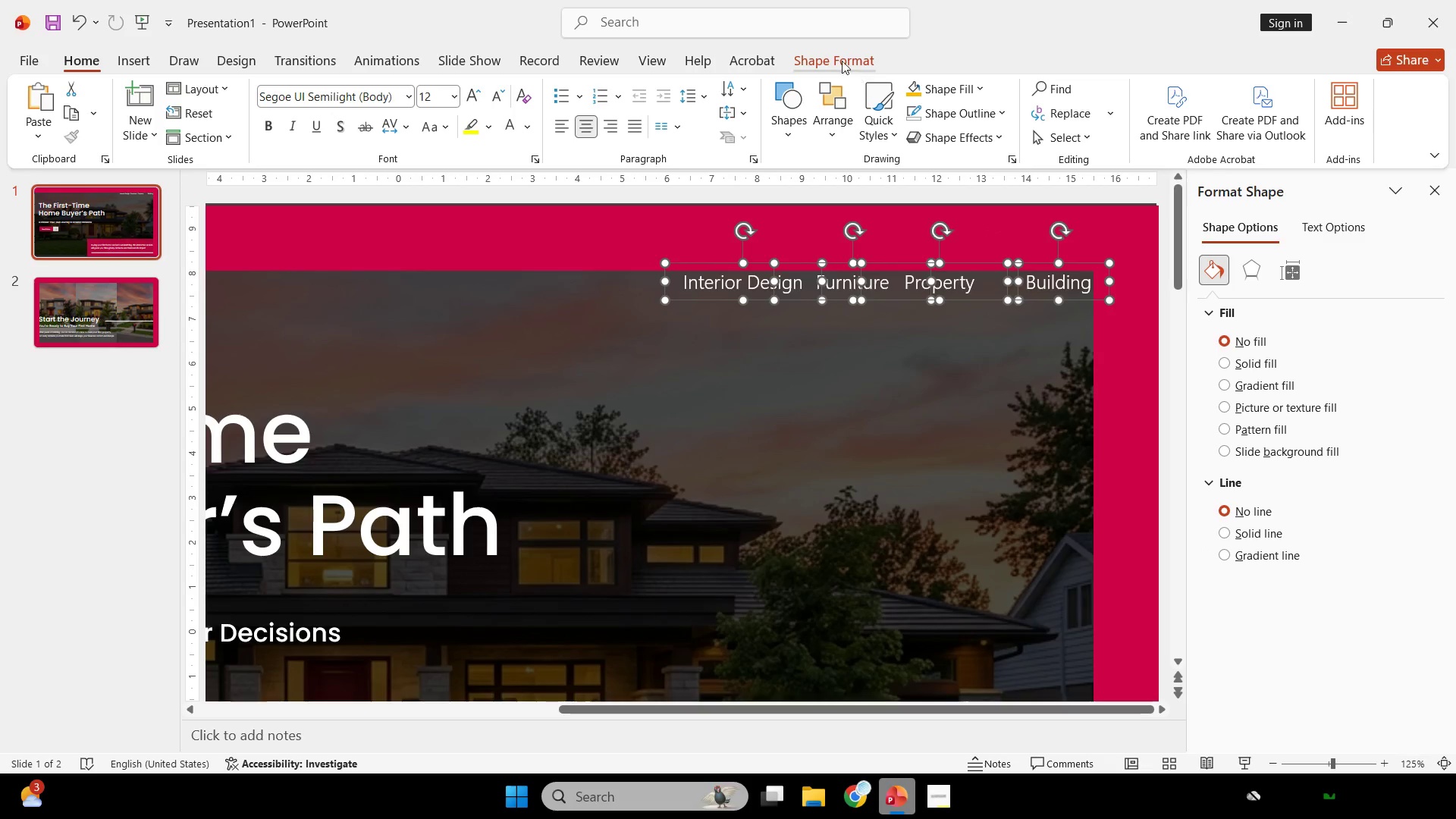 
left_click([837, 55])
 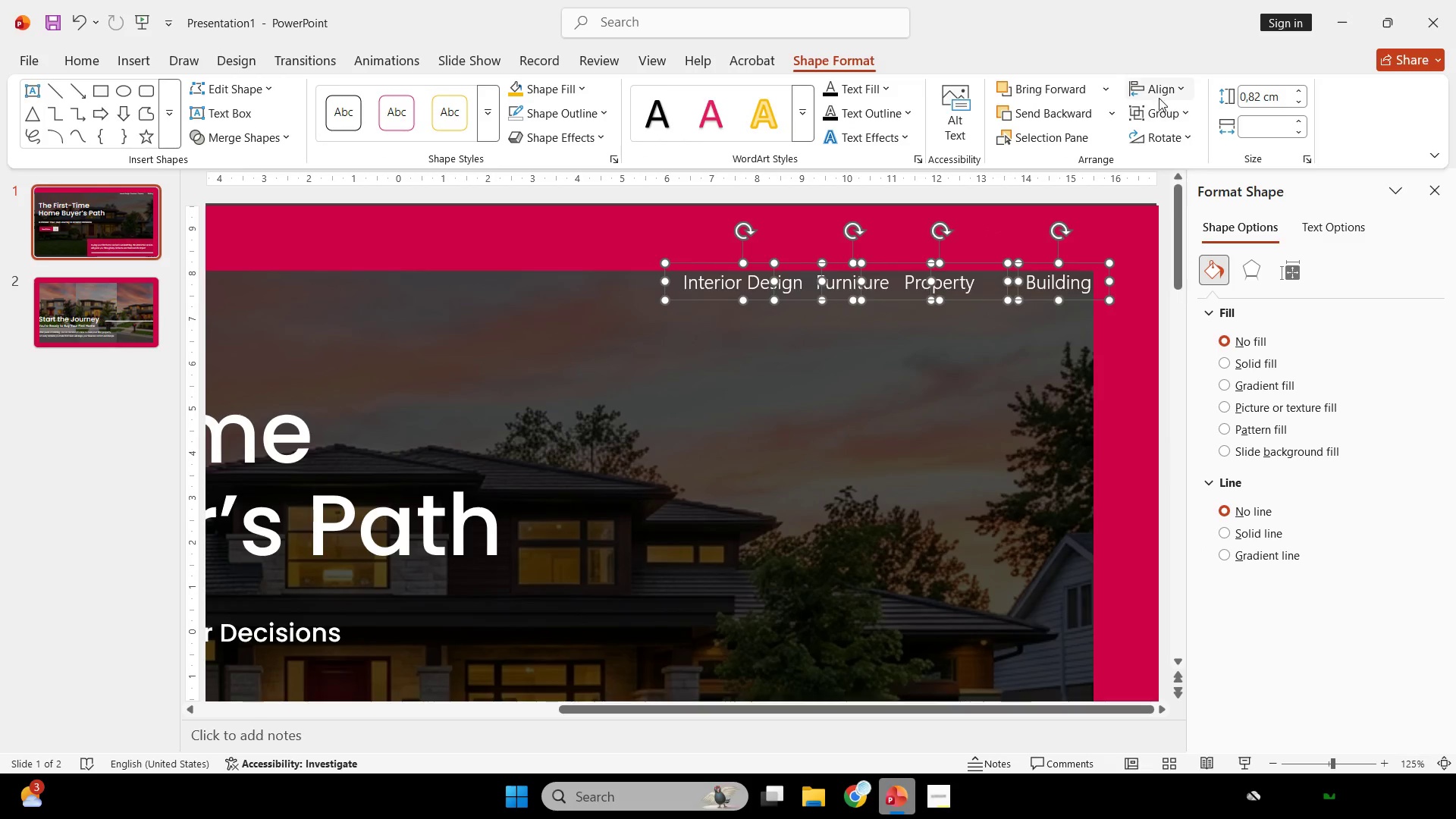 
left_click([1159, 93])
 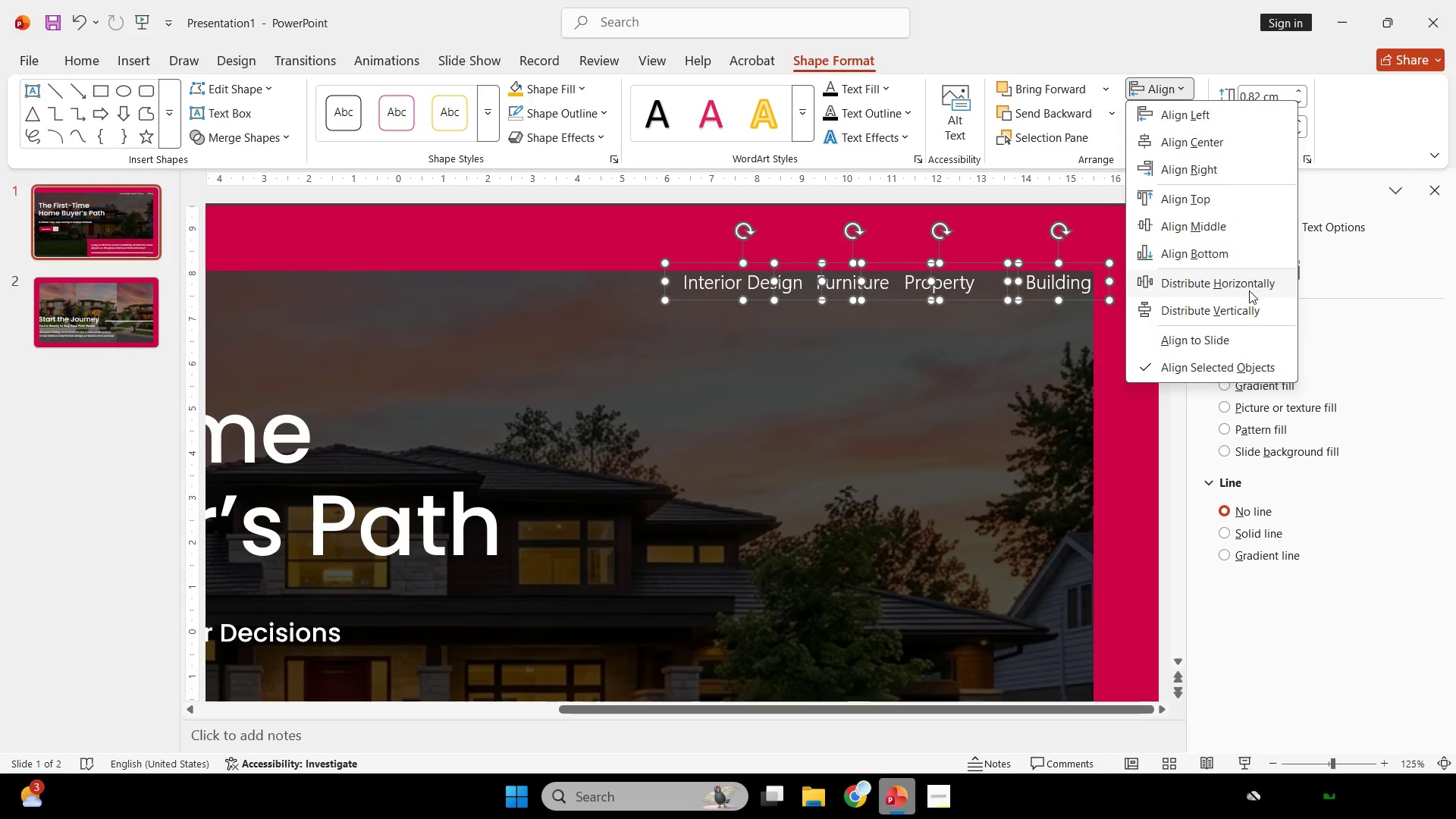 
left_click([1246, 284])
 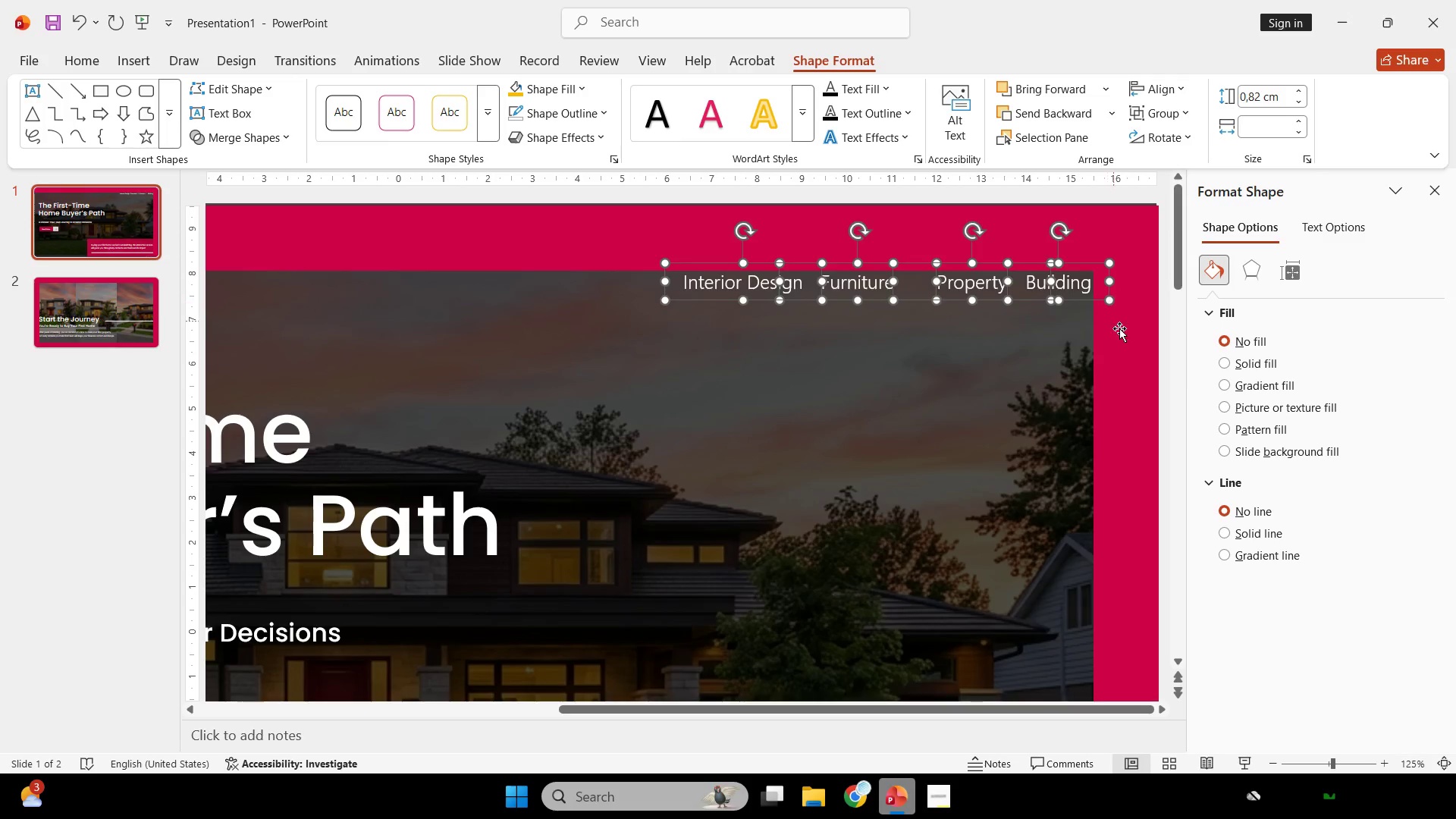 
left_click([1149, 355])
 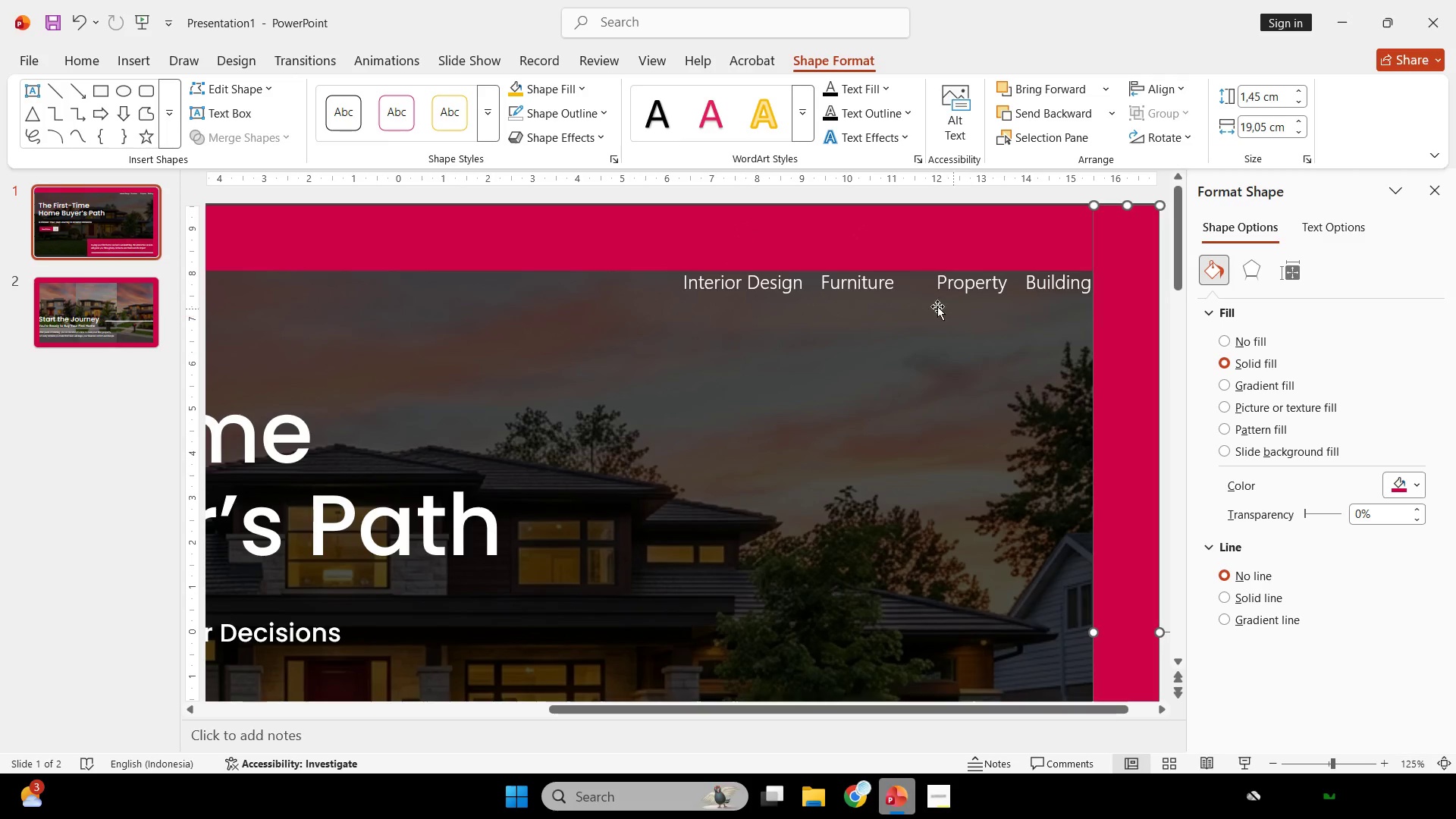 
left_click([880, 284])
 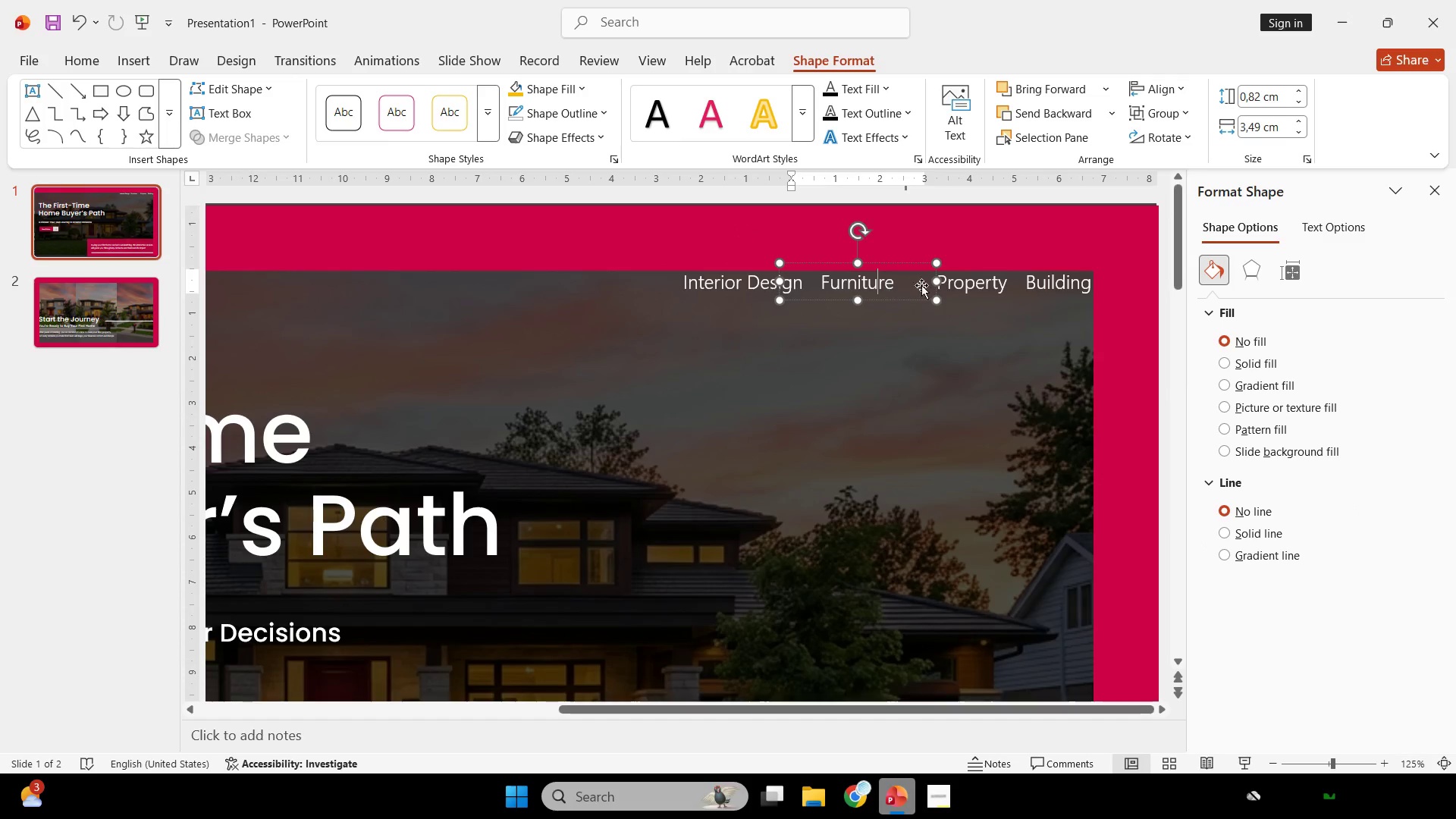 
hold_key(key=ShiftLeft, duration=2.03)
left_click_drag(start_coordinate=[935, 282], to_coordinate=[883, 275])
 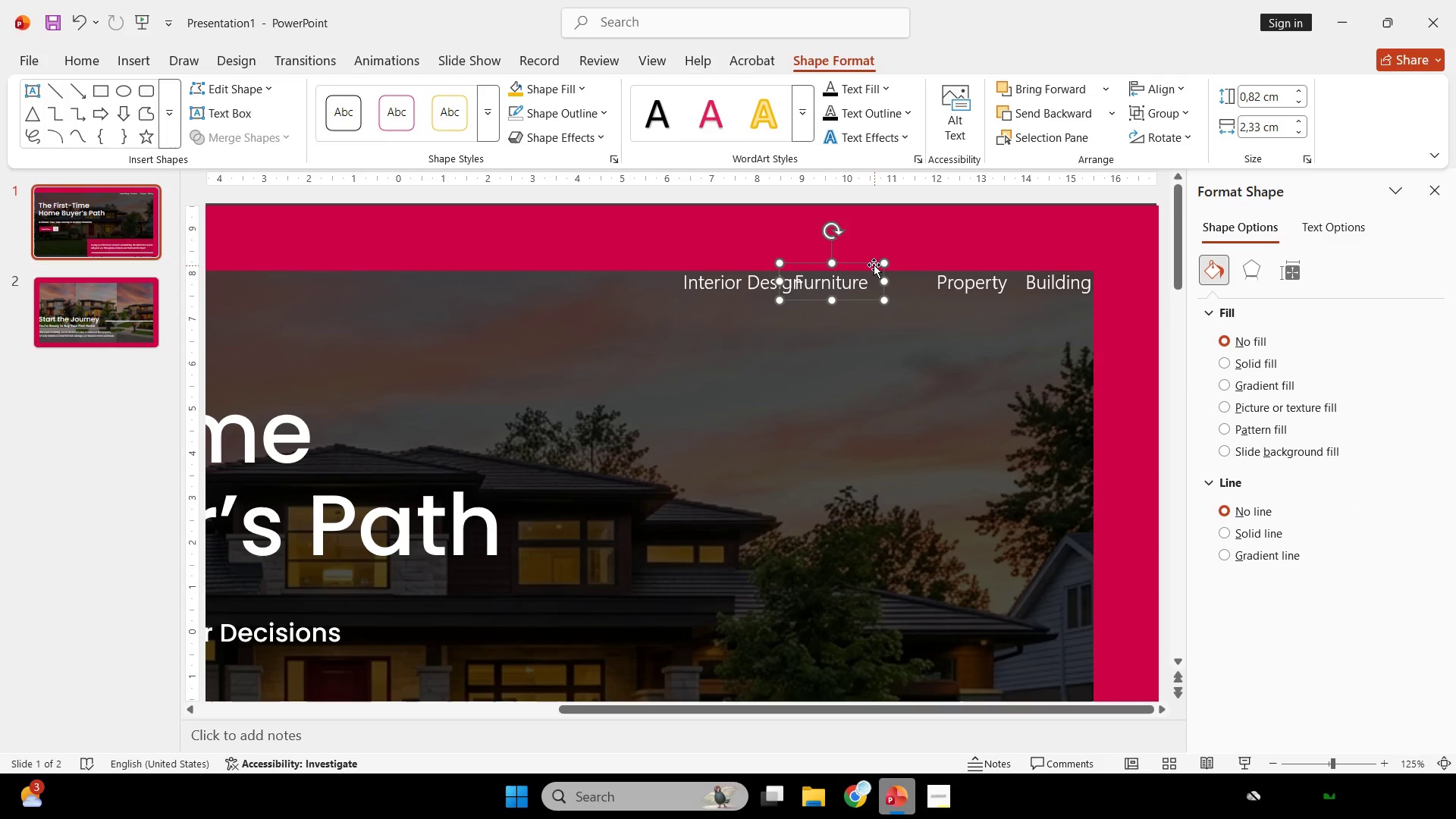 
hold_key(key=ShiftLeft, duration=0.77)
left_click([974, 281])
 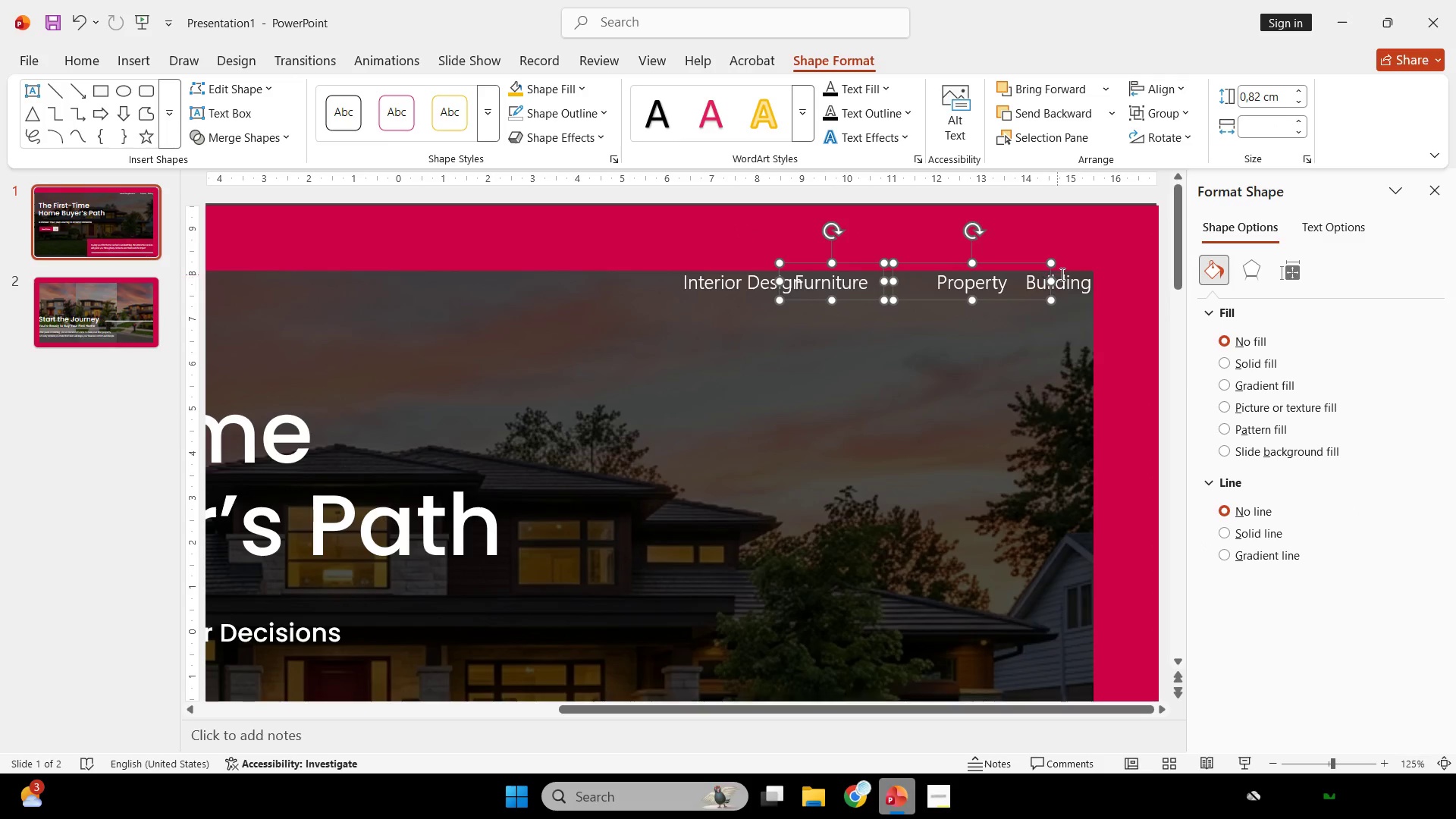 
left_click([1082, 274])
 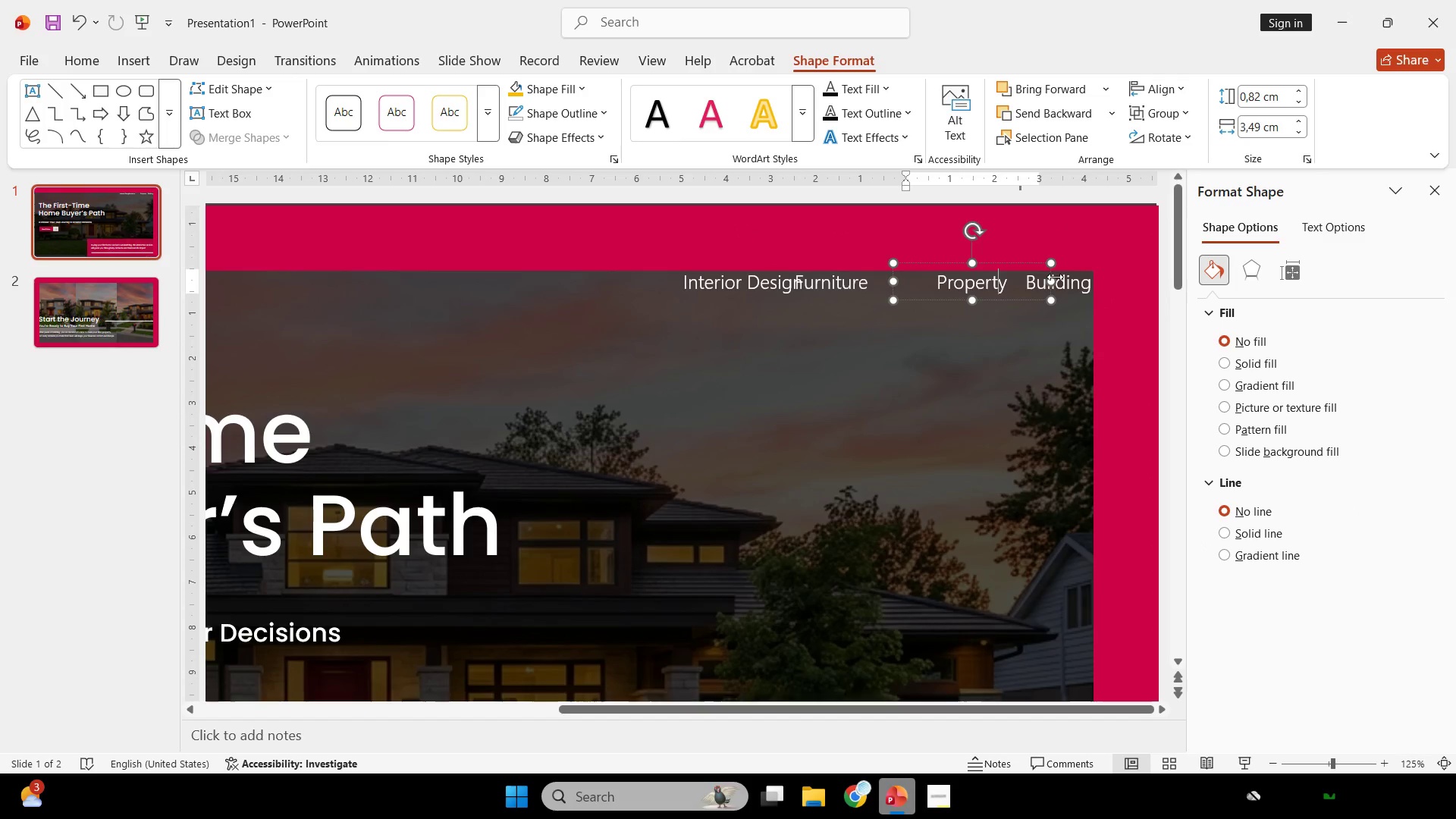 
hold_key(key=ShiftLeft, duration=1.73)
left_click_drag(start_coordinate=[1049, 279], to_coordinate=[995, 276])
 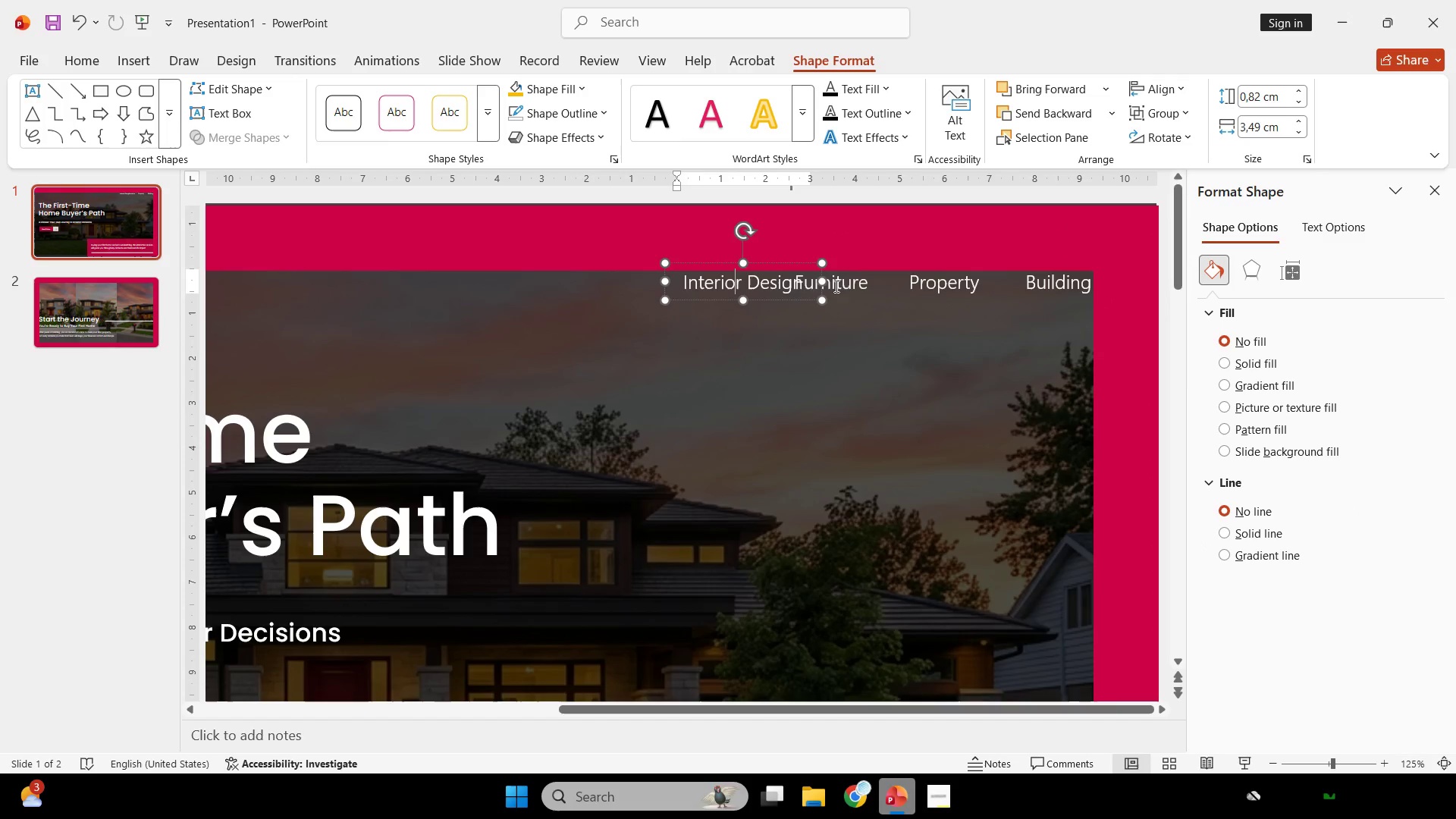 
hold_key(key=ShiftLeft, duration=2.27)
 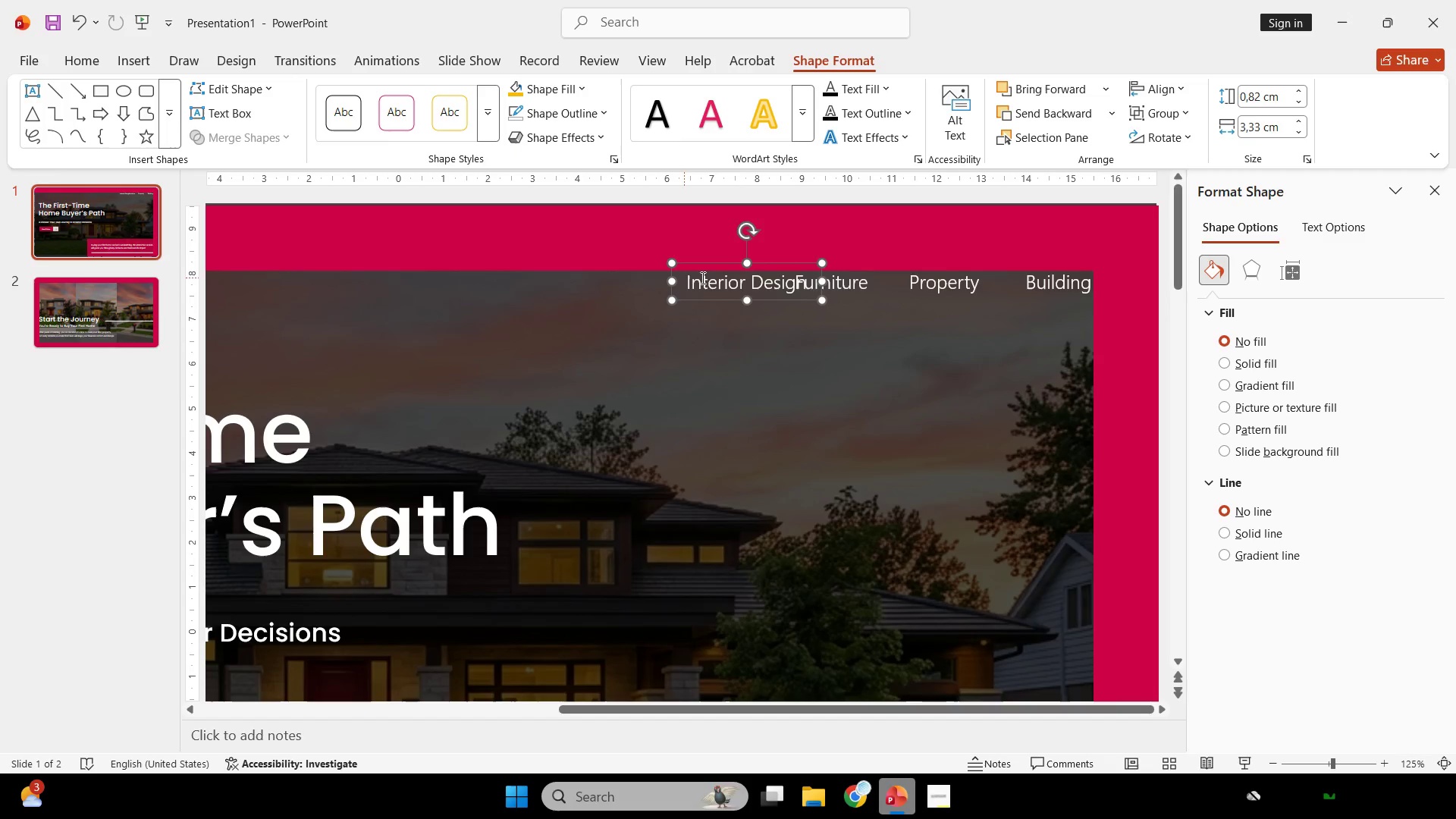 
key(Control+Z)
 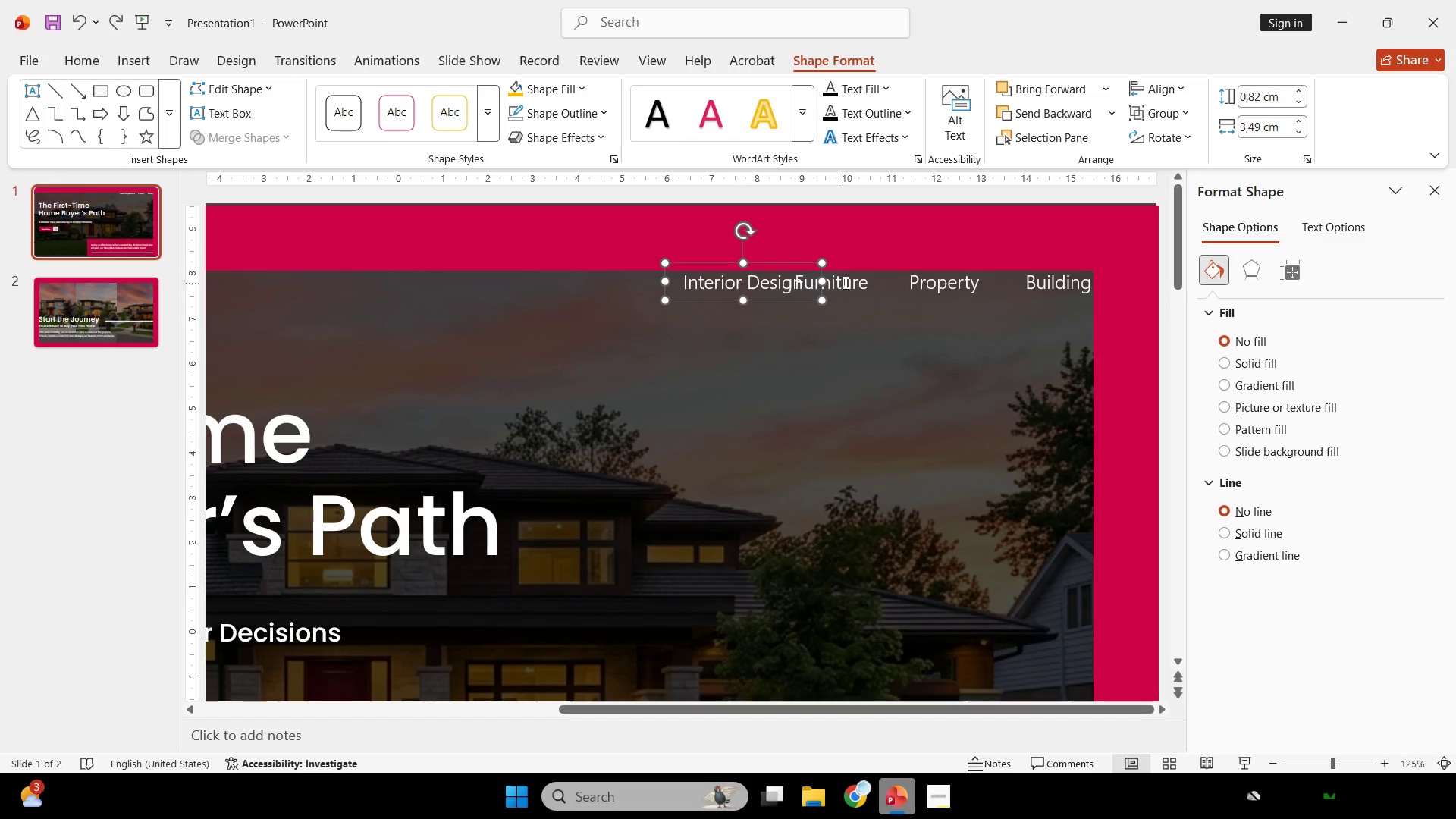 
hold_key(key=ShiftLeft, duration=1.89)
double_click([986, 286])
 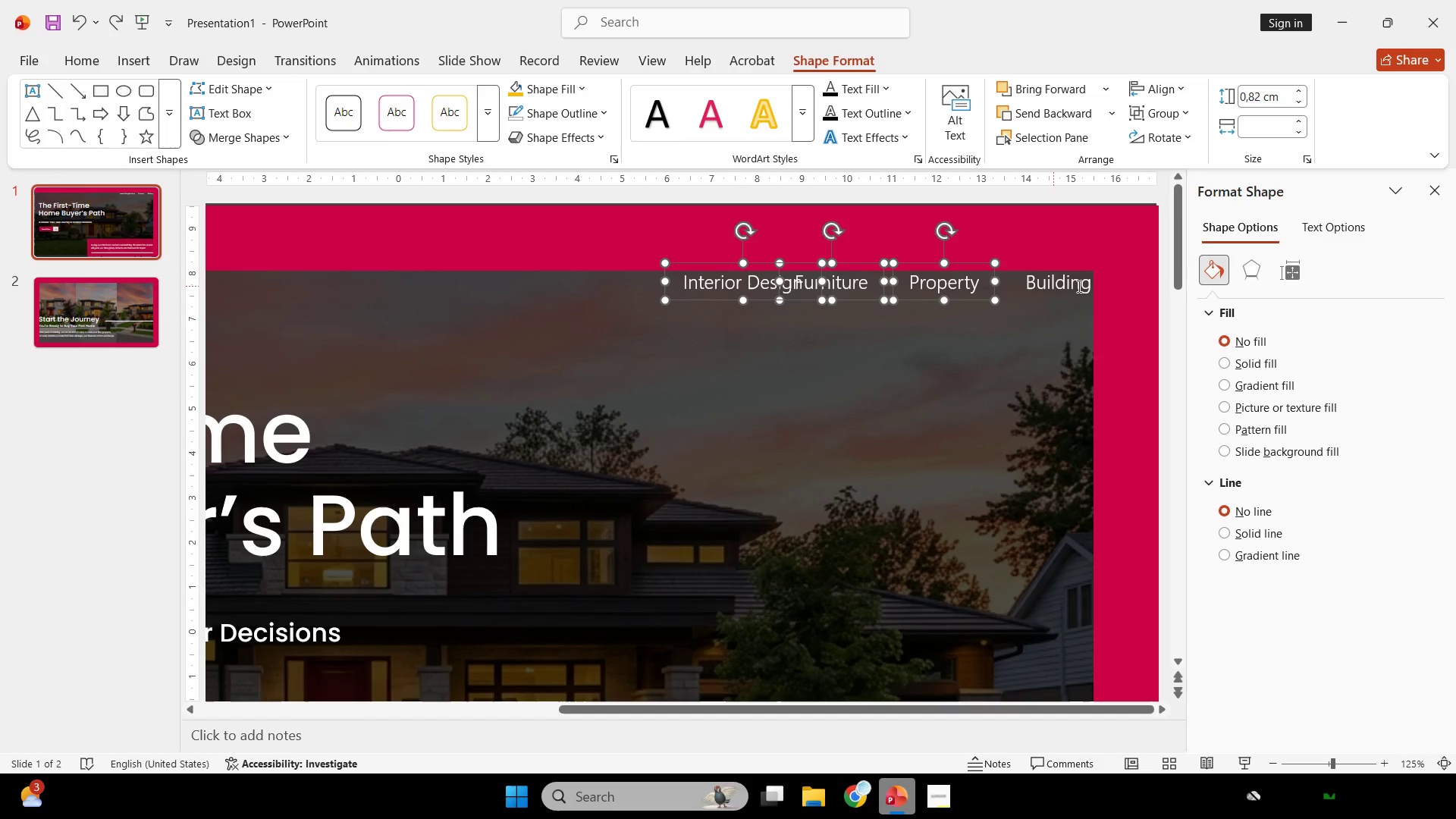 
triple_click([1118, 287])
 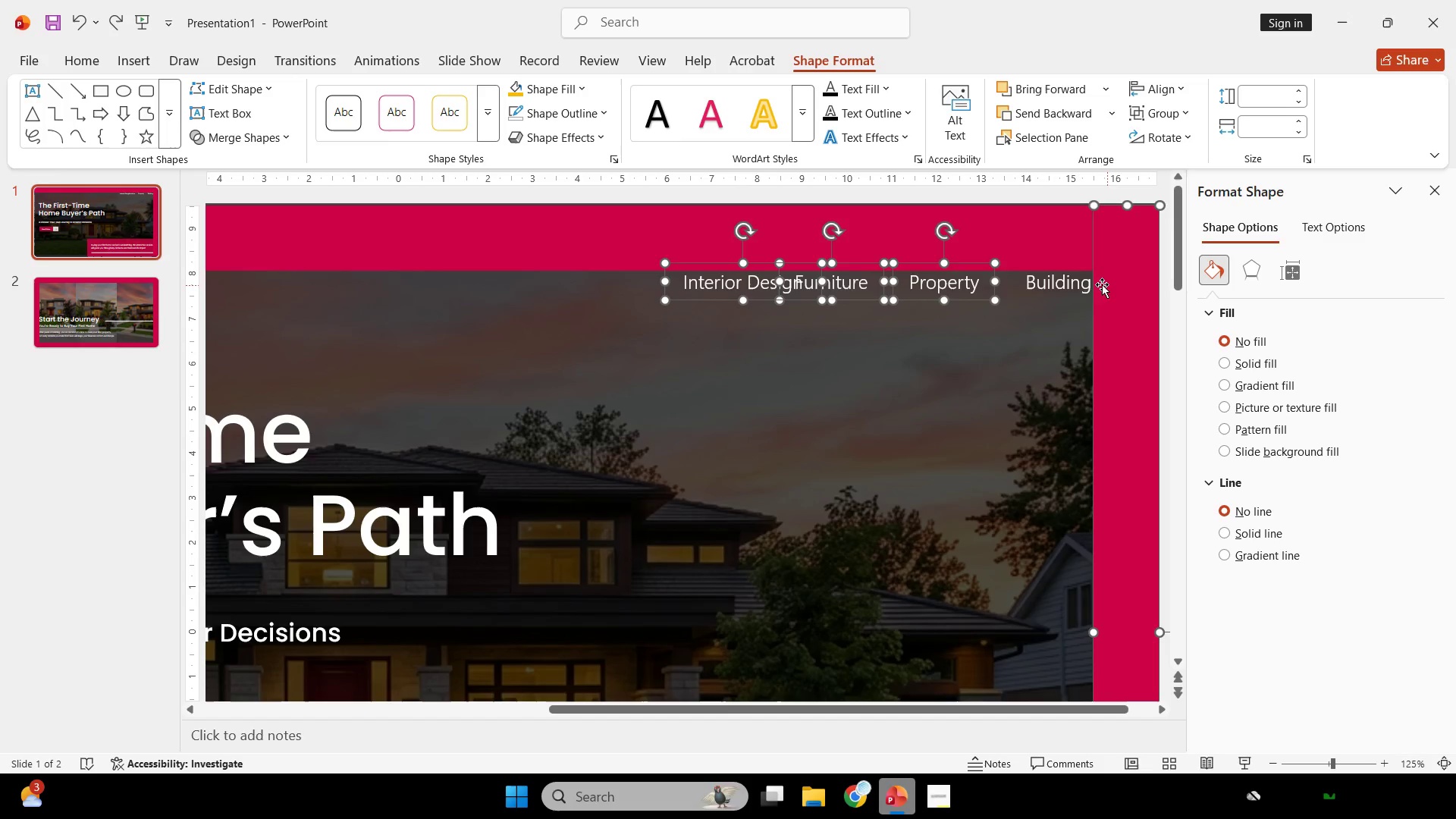 
triple_click([1079, 281])
 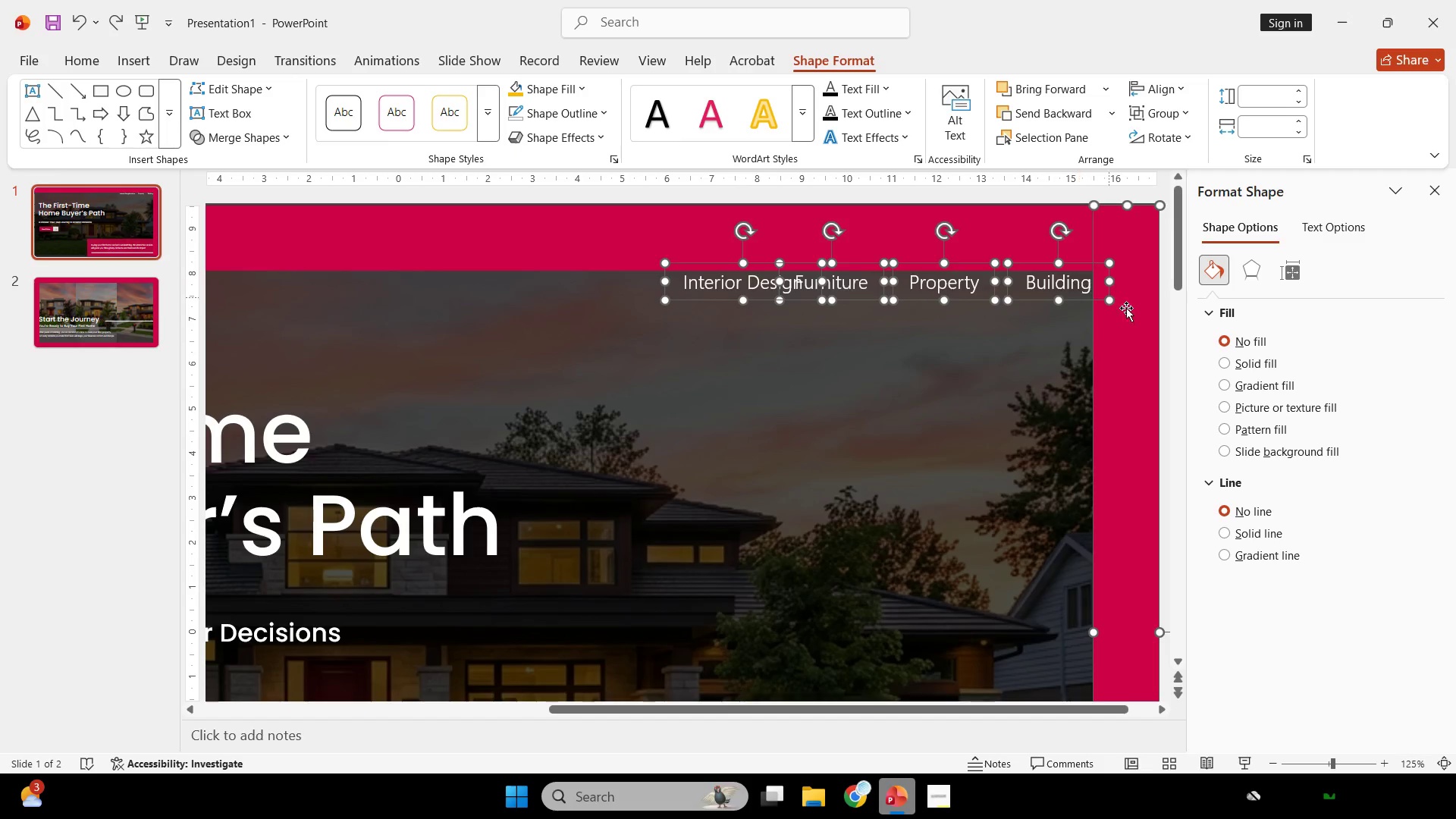 
triple_click([1129, 310])
 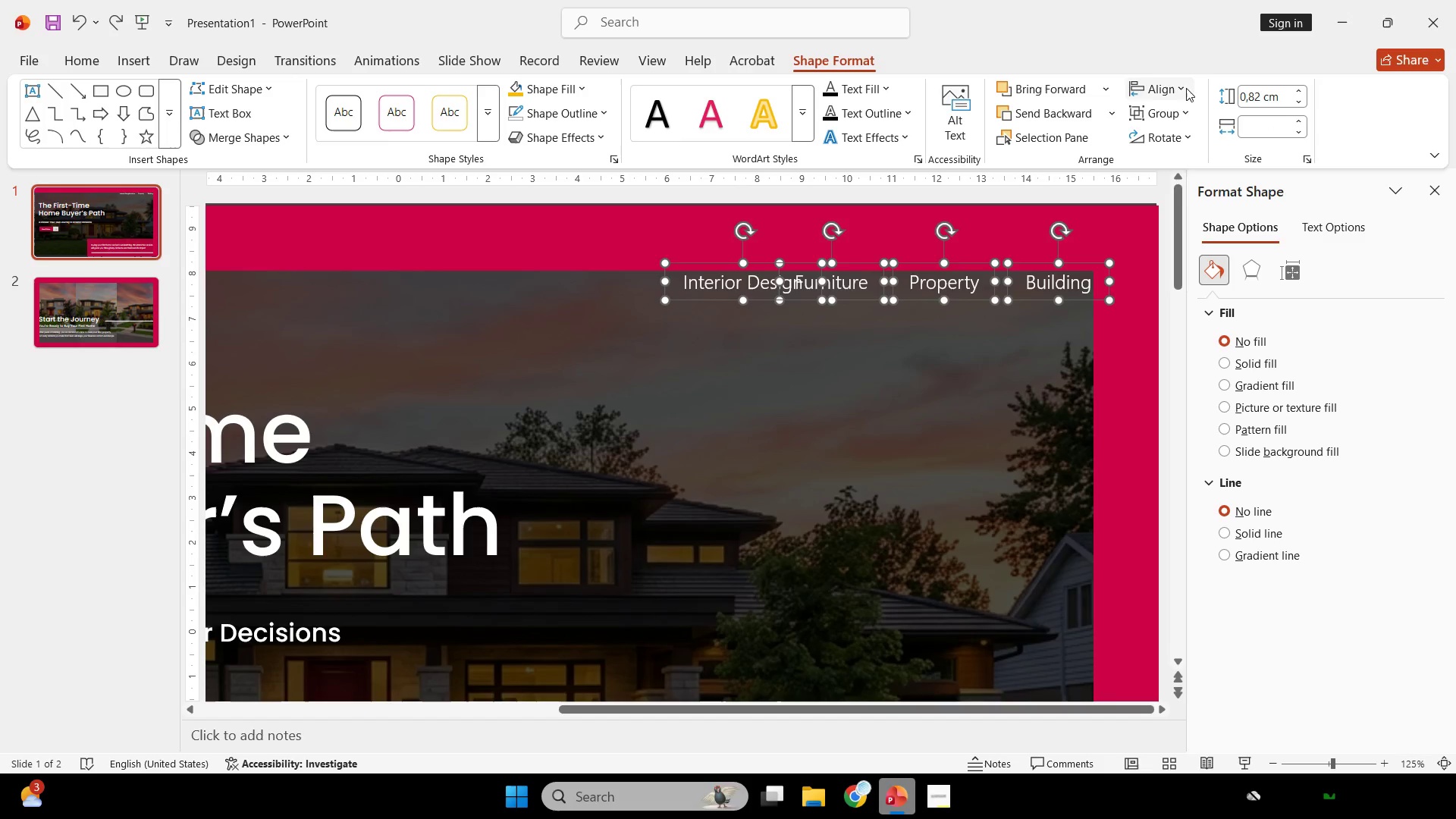 
left_click([1183, 87])
 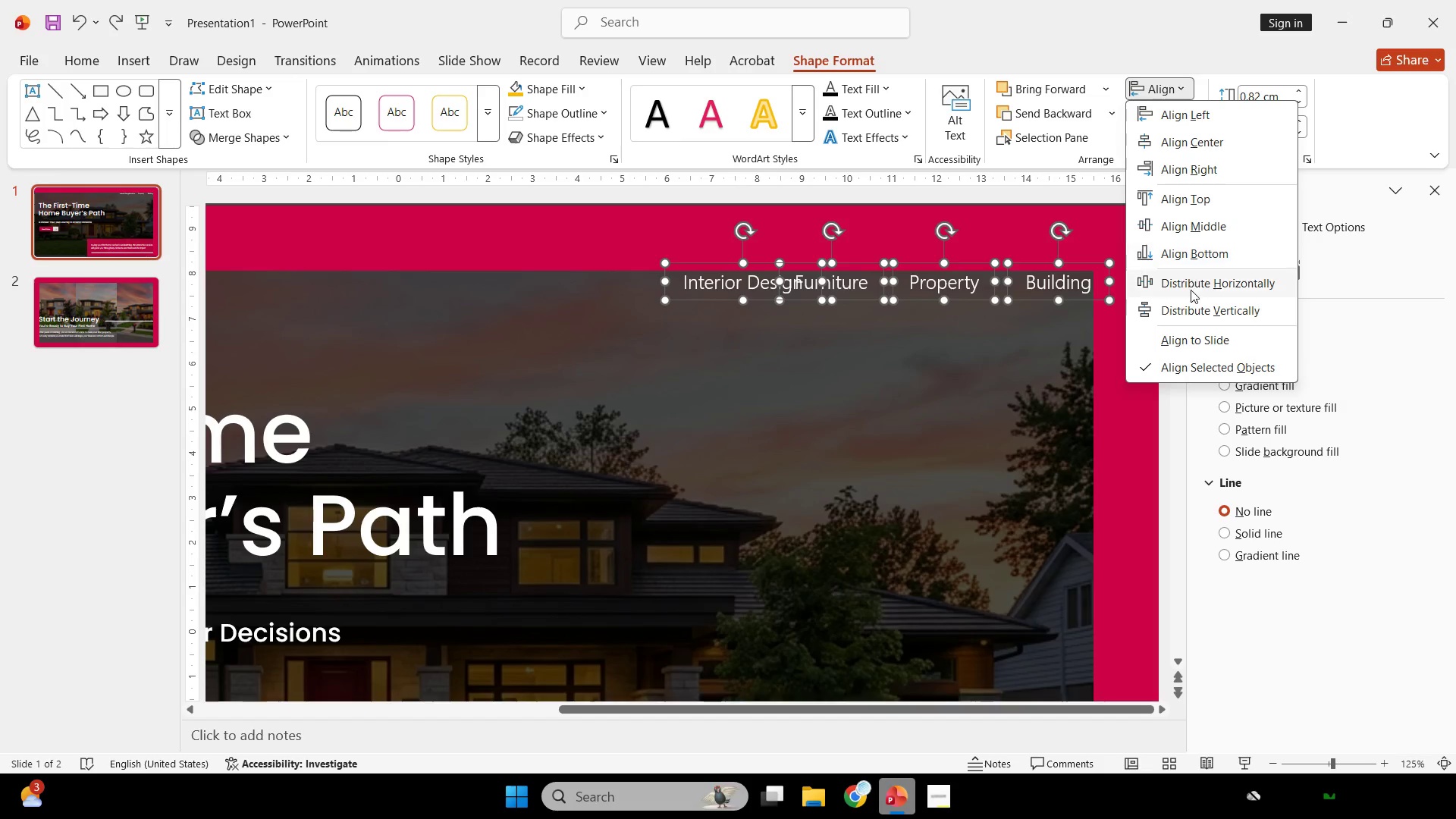 
left_click([1191, 290])
 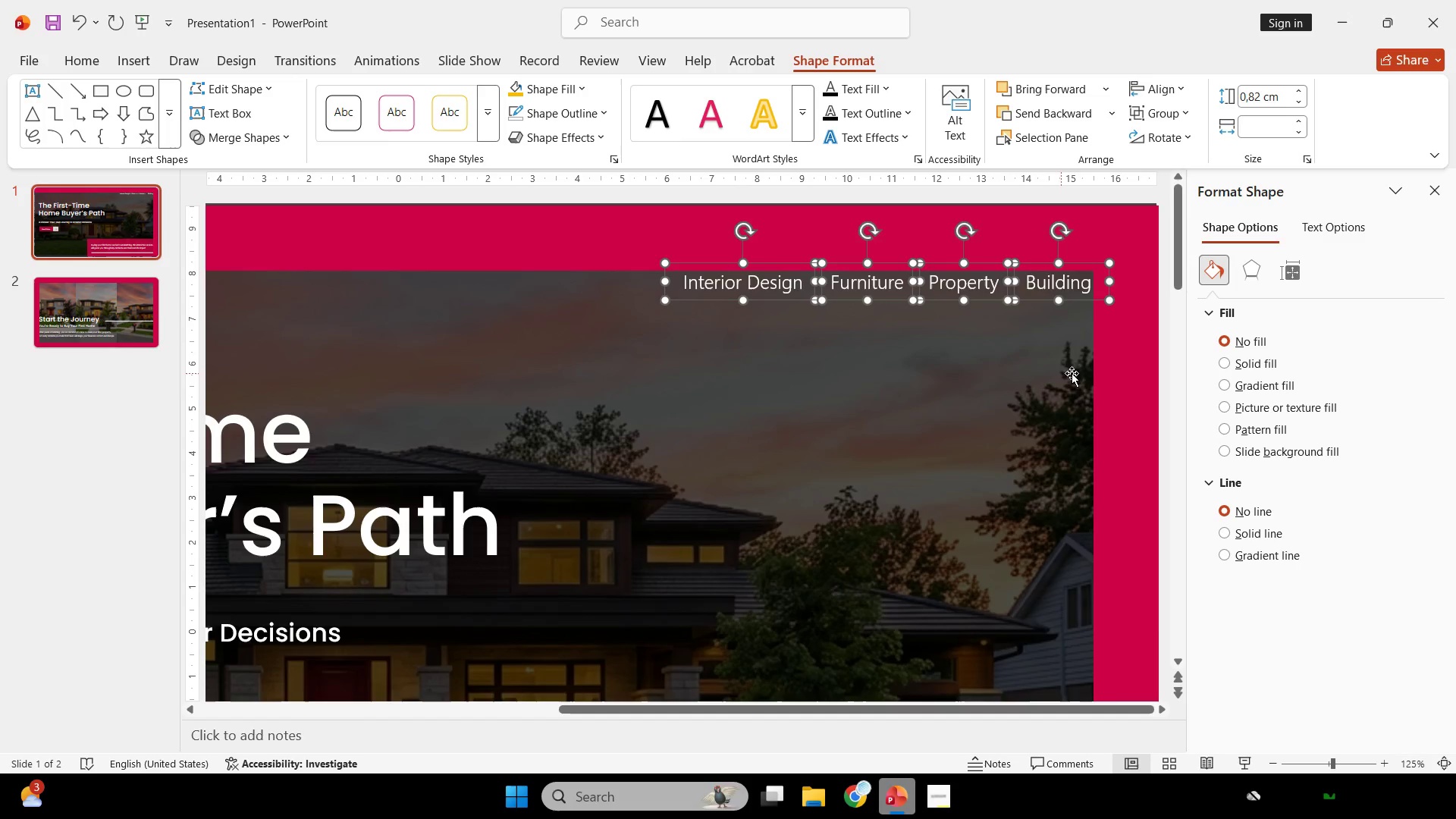 
left_click([1083, 373])
 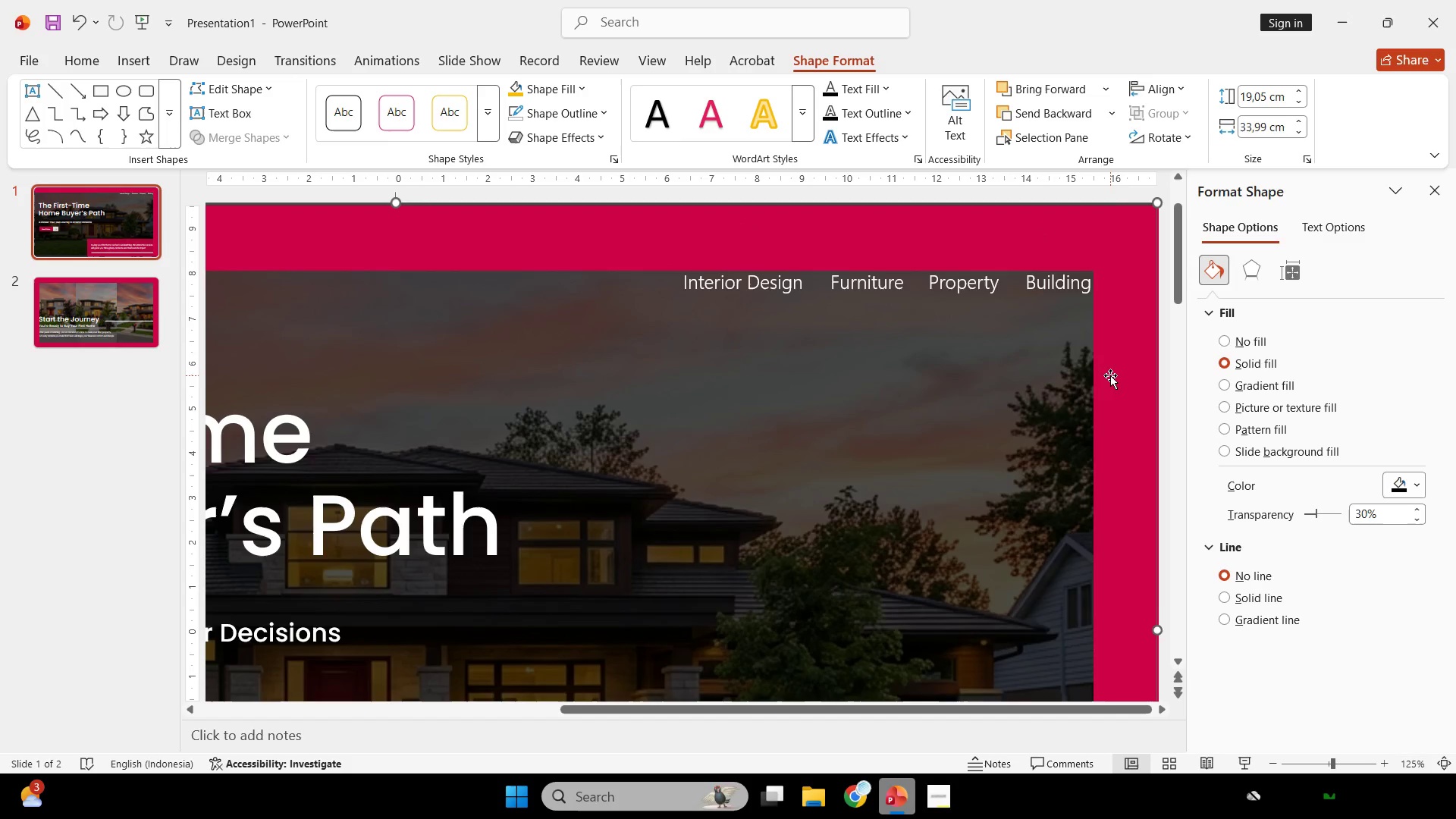 
left_click([1110, 375])
 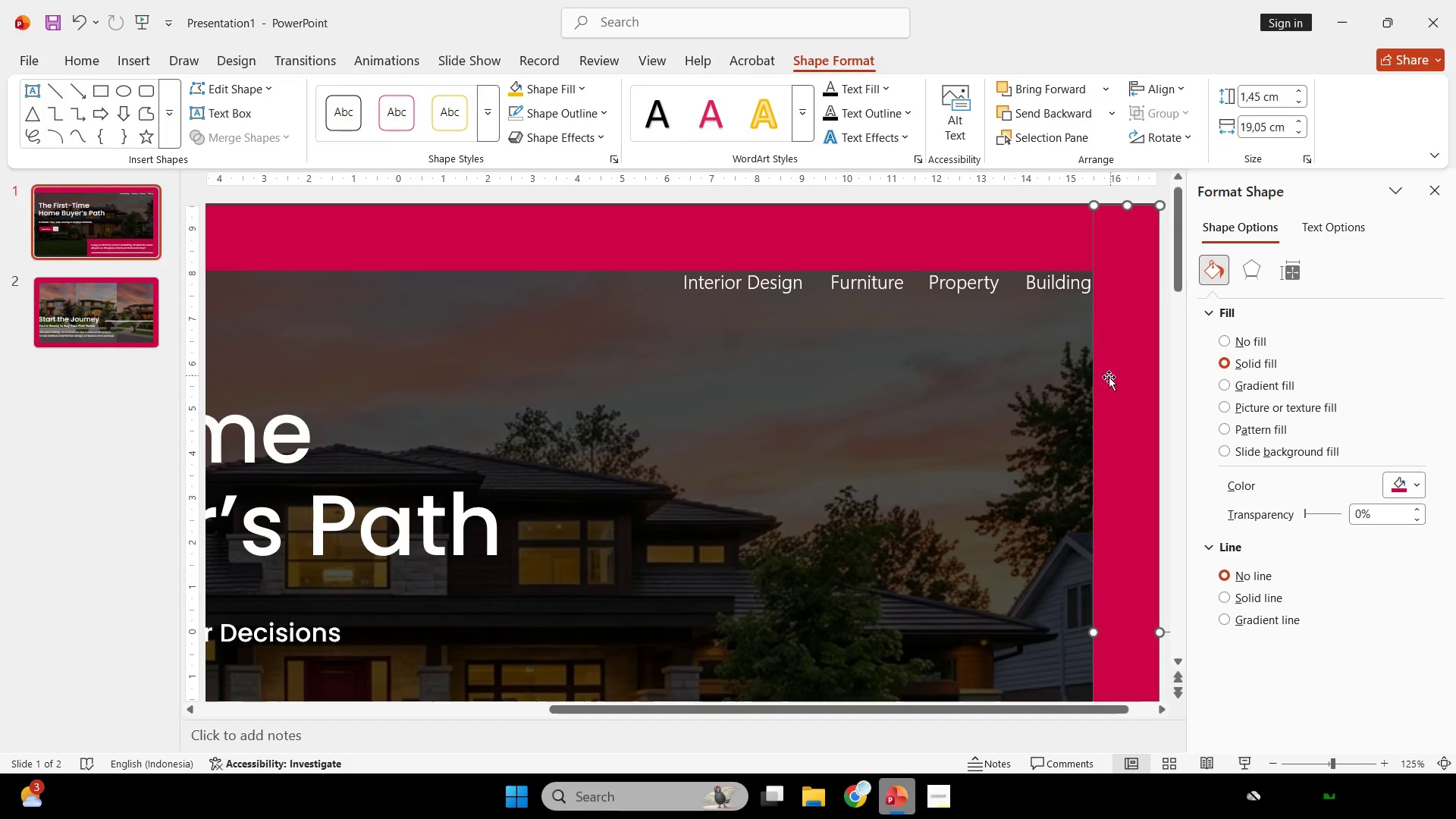 
hold_key(key=ControlLeft, duration=0.89)
 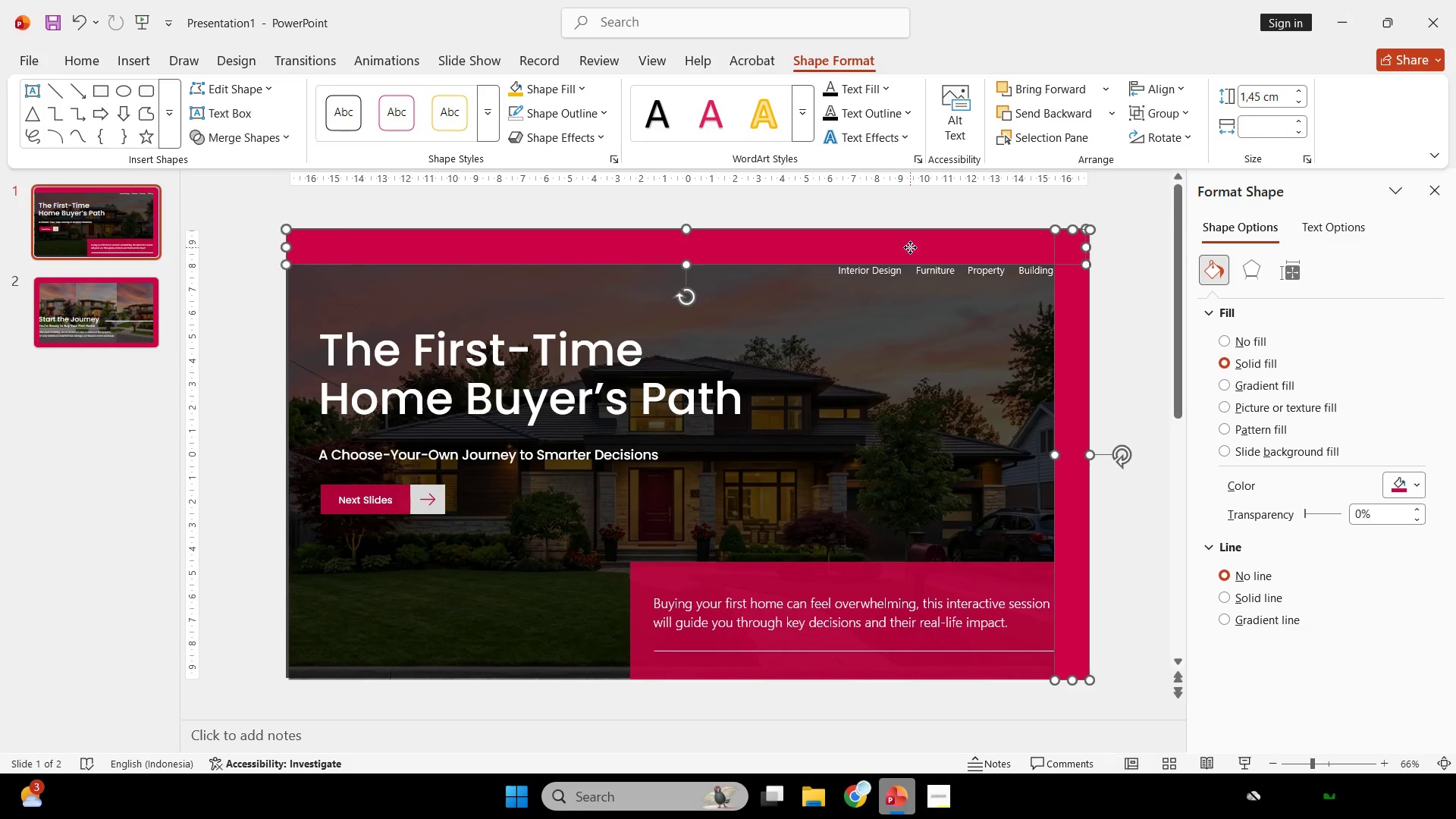 
hold_key(key=ShiftLeft, duration=0.39)
 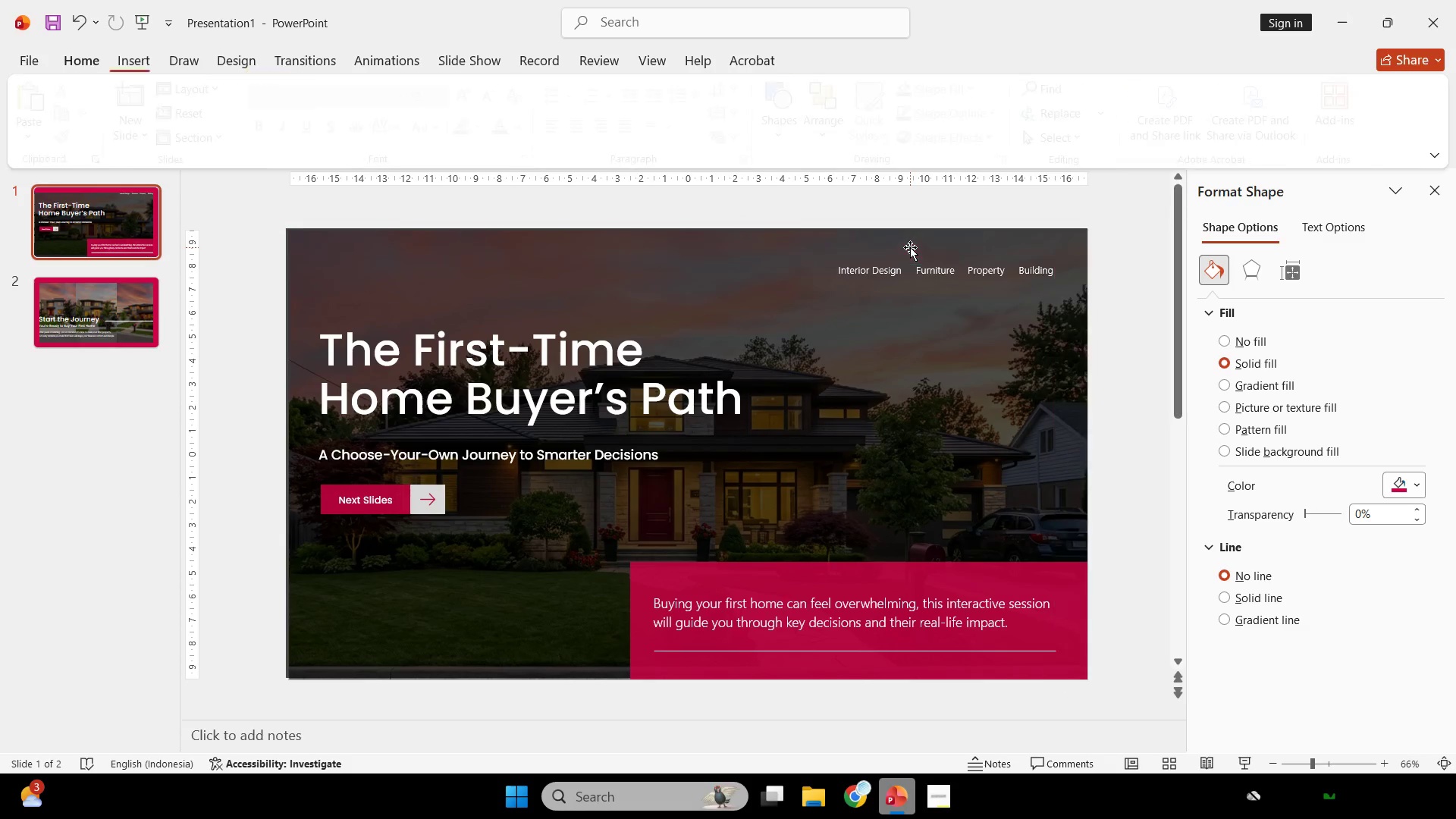 
scroll: coordinate [942, 286], scroll_direction: down, amount: 3.0
 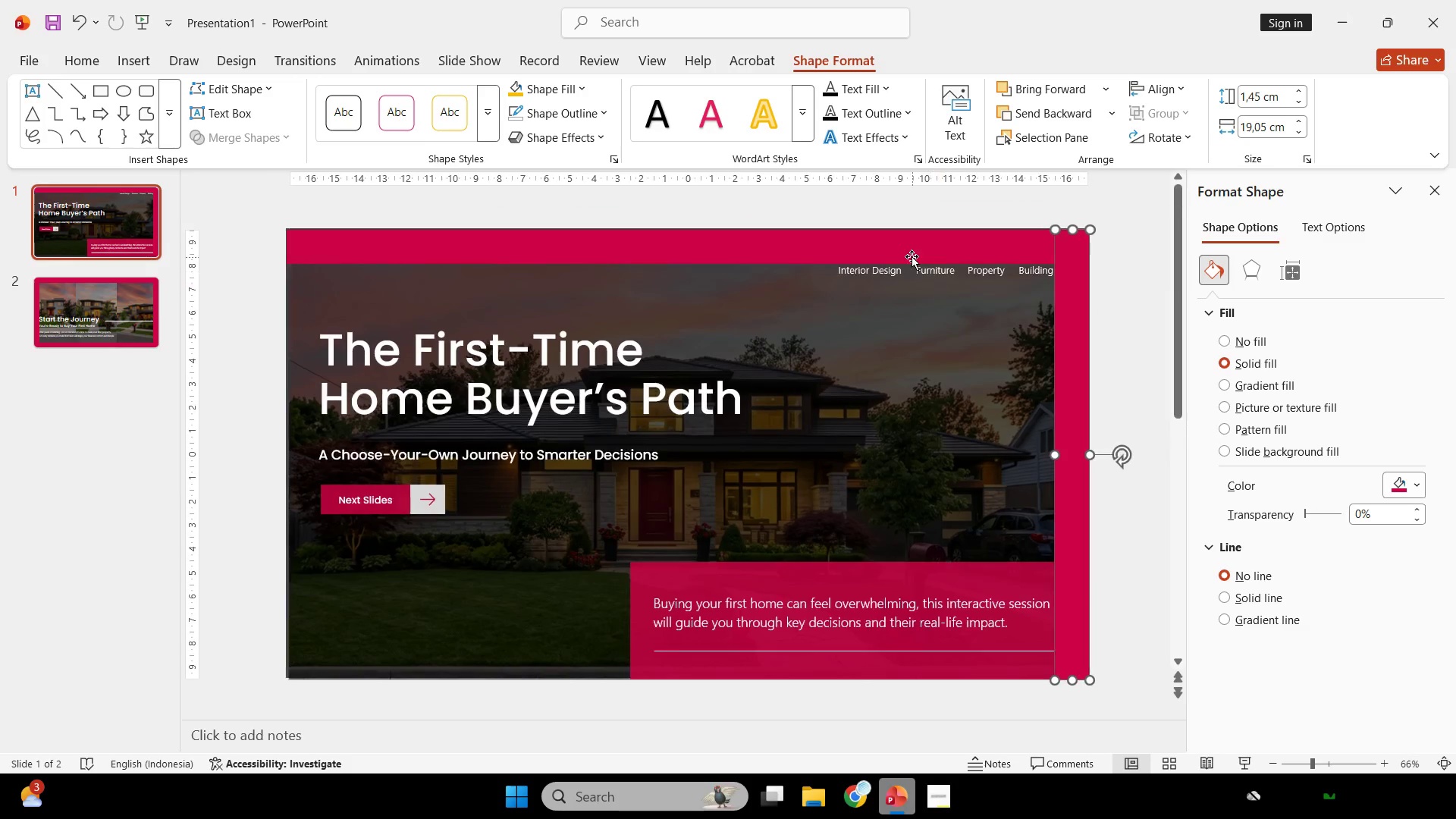 
left_click([910, 247])
 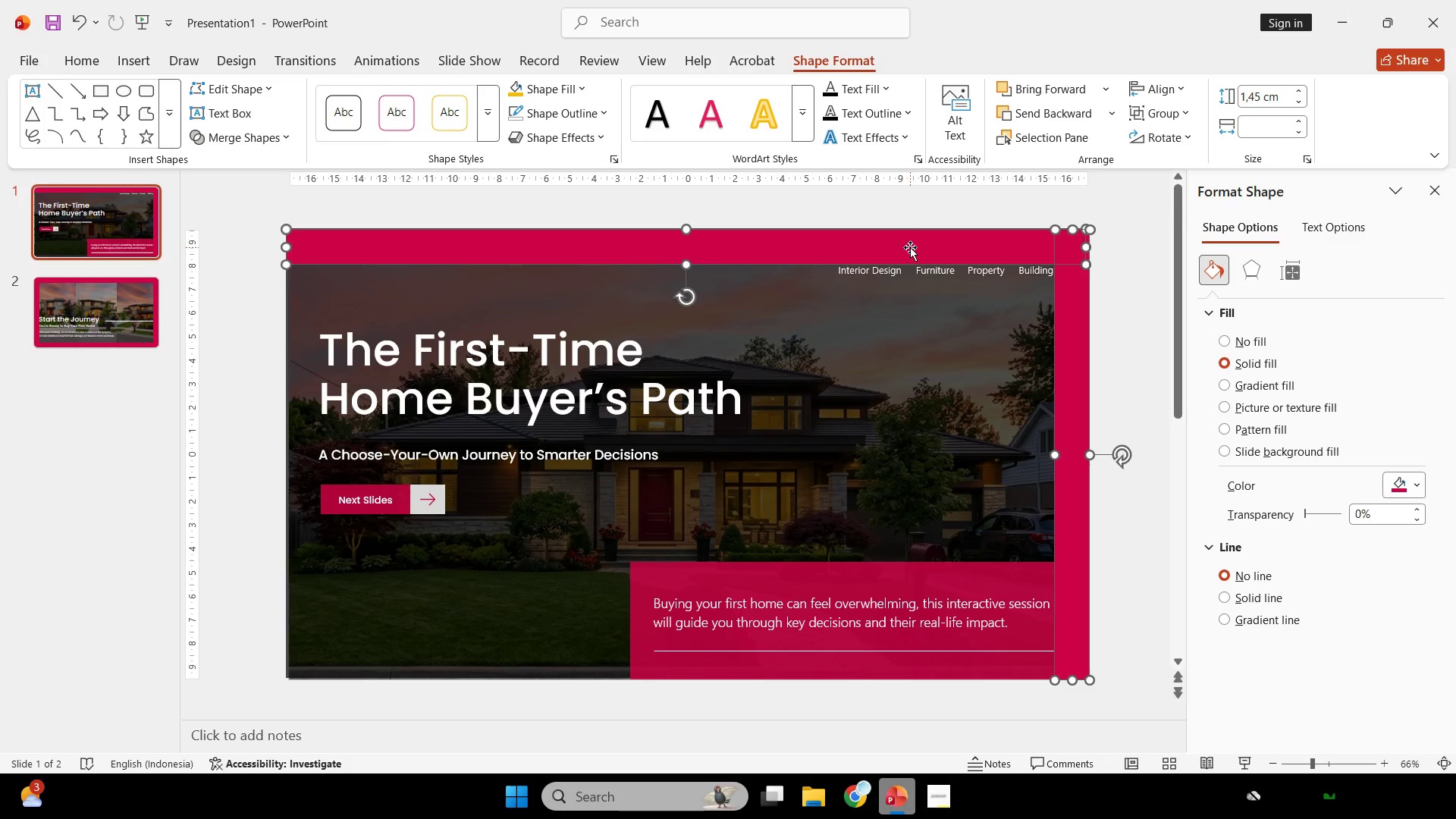 
key(Backspace)
 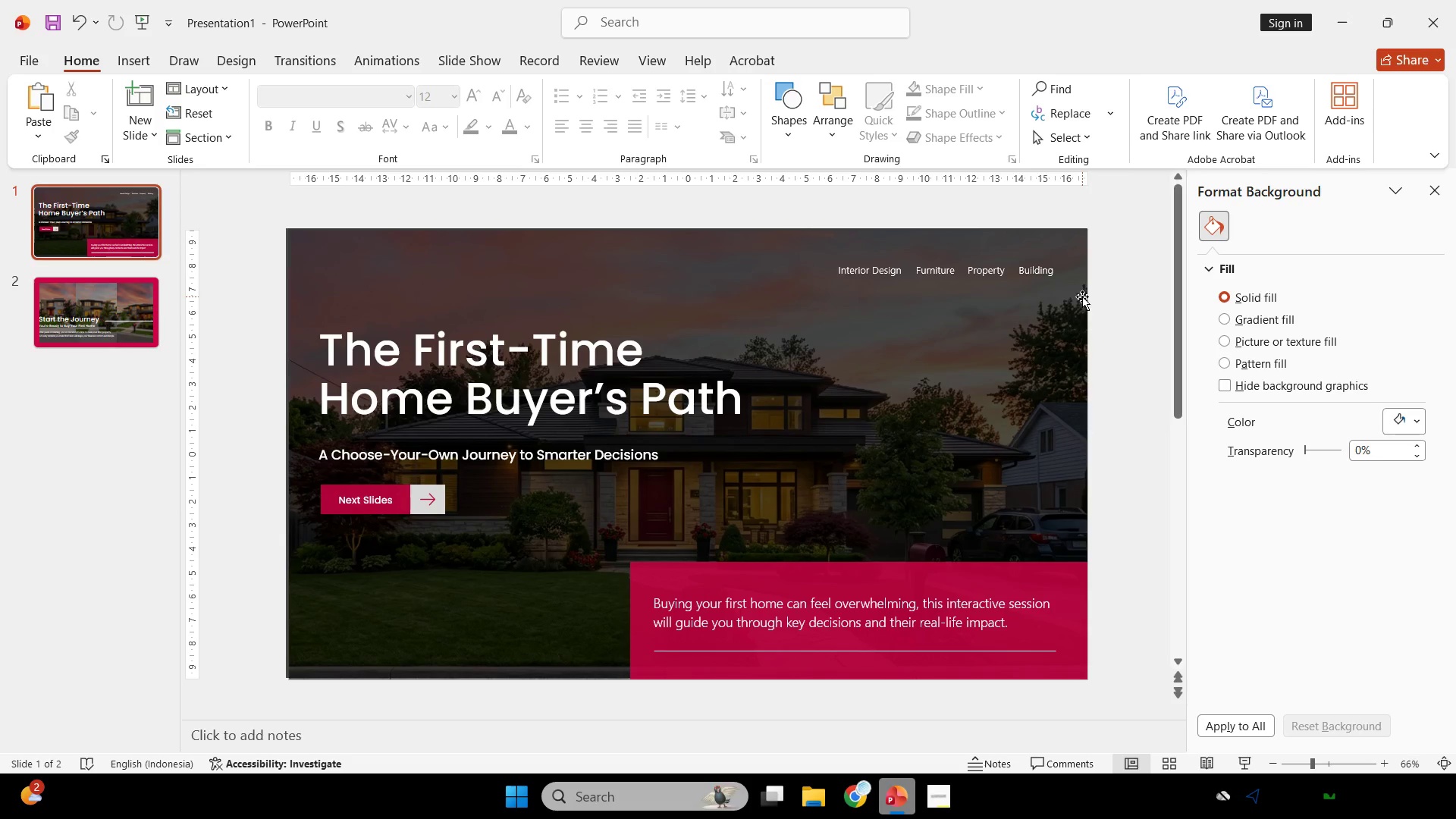 
scroll: coordinate [1003, 290], scroll_direction: down, amount: 1.0
 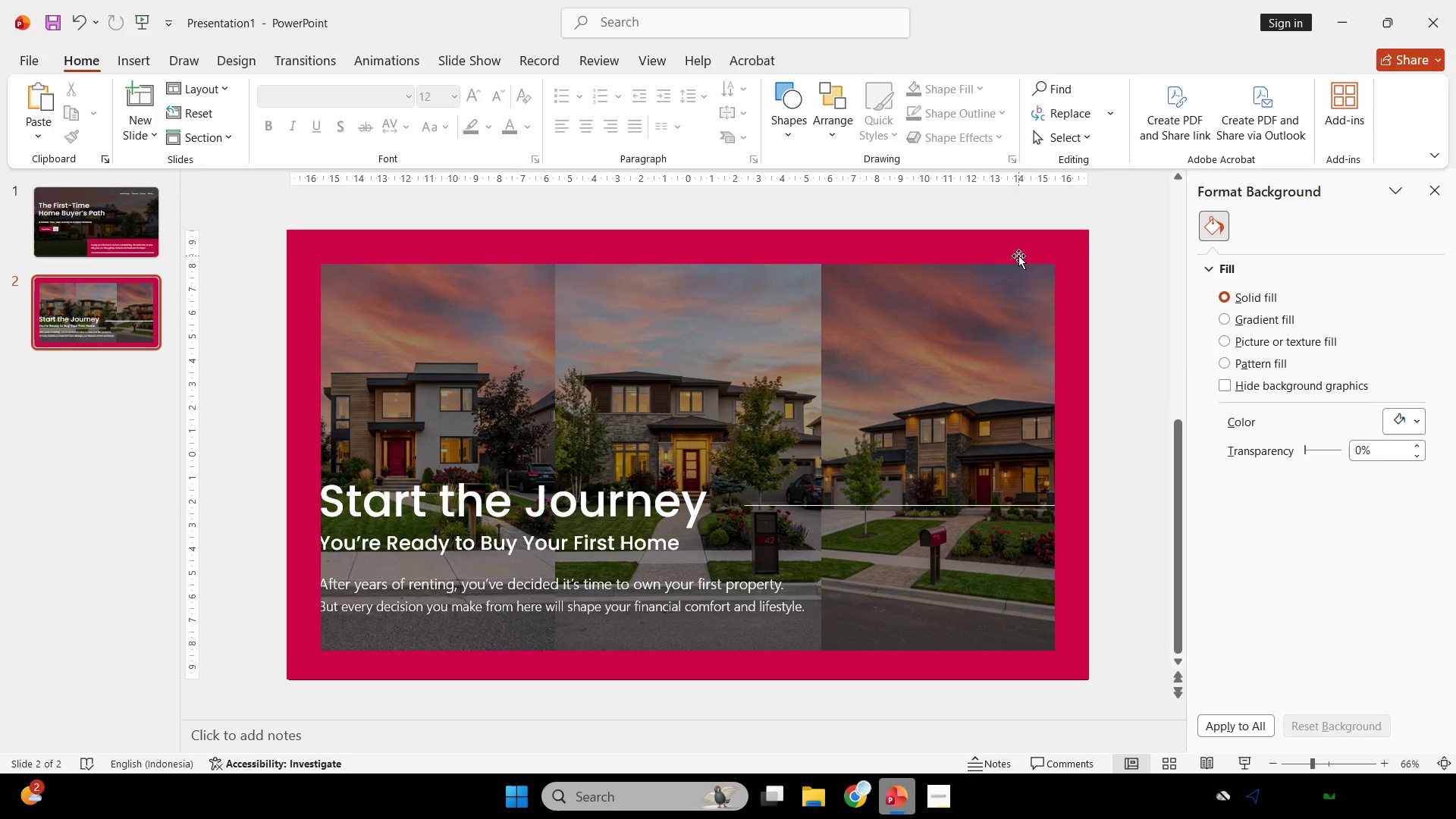 
left_click([1018, 256])
 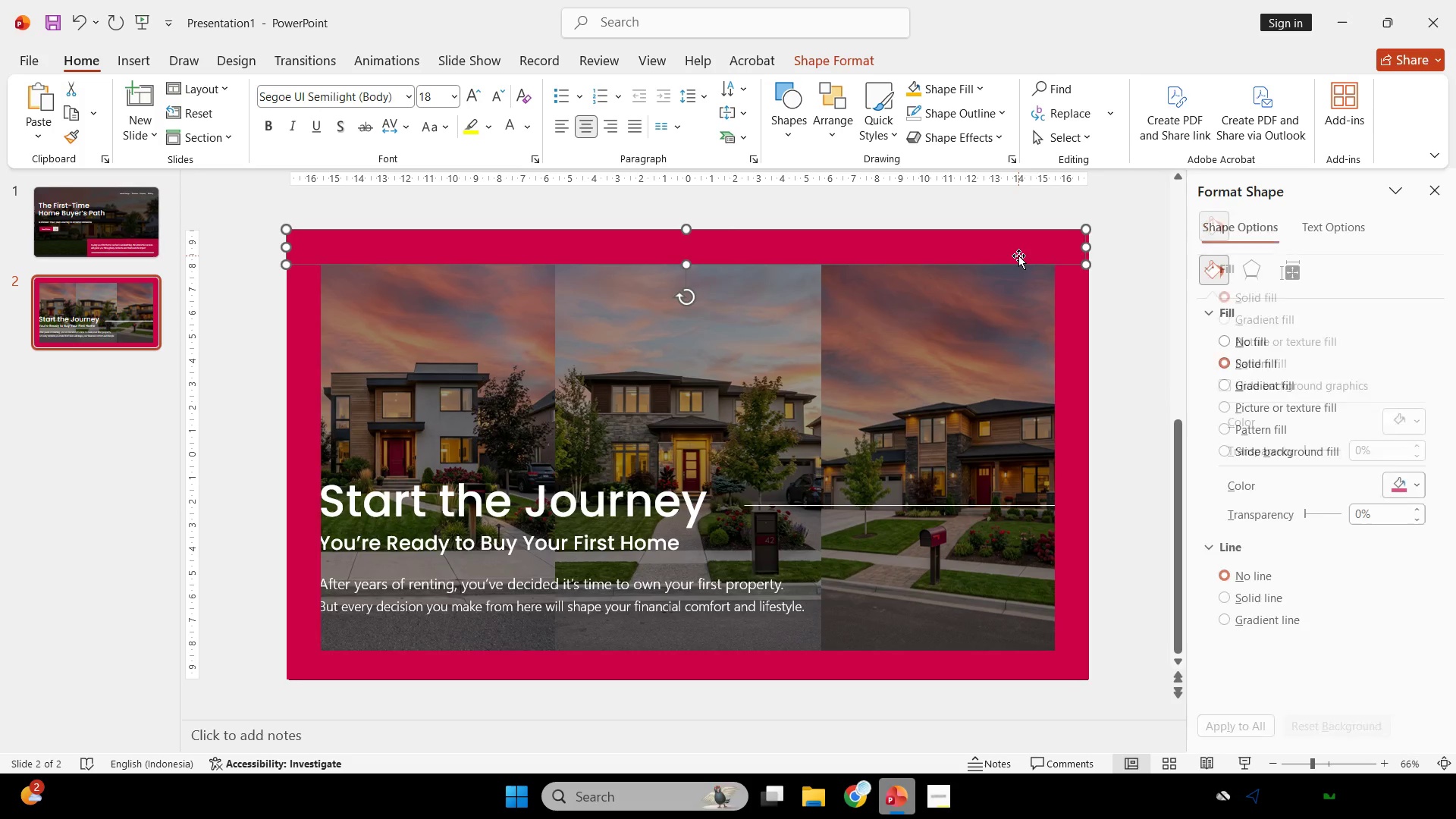 
hold_key(key=ShiftLeft, duration=1.69)
left_click_drag(start_coordinate=[1018, 256], to_coordinate=[1016, 246])
 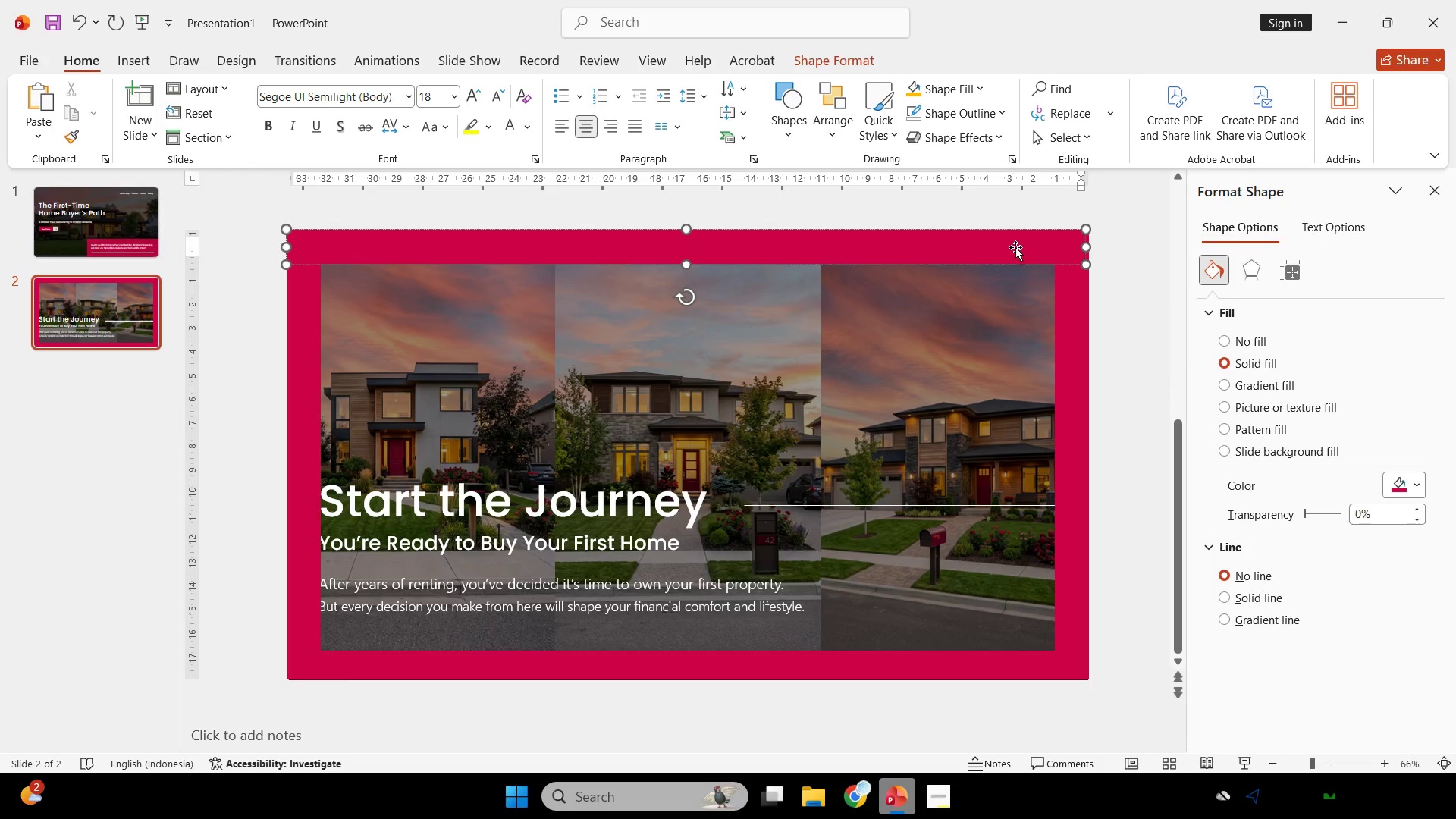 
left_click_drag(start_coordinate=[1015, 247], to_coordinate=[1015, 243])
 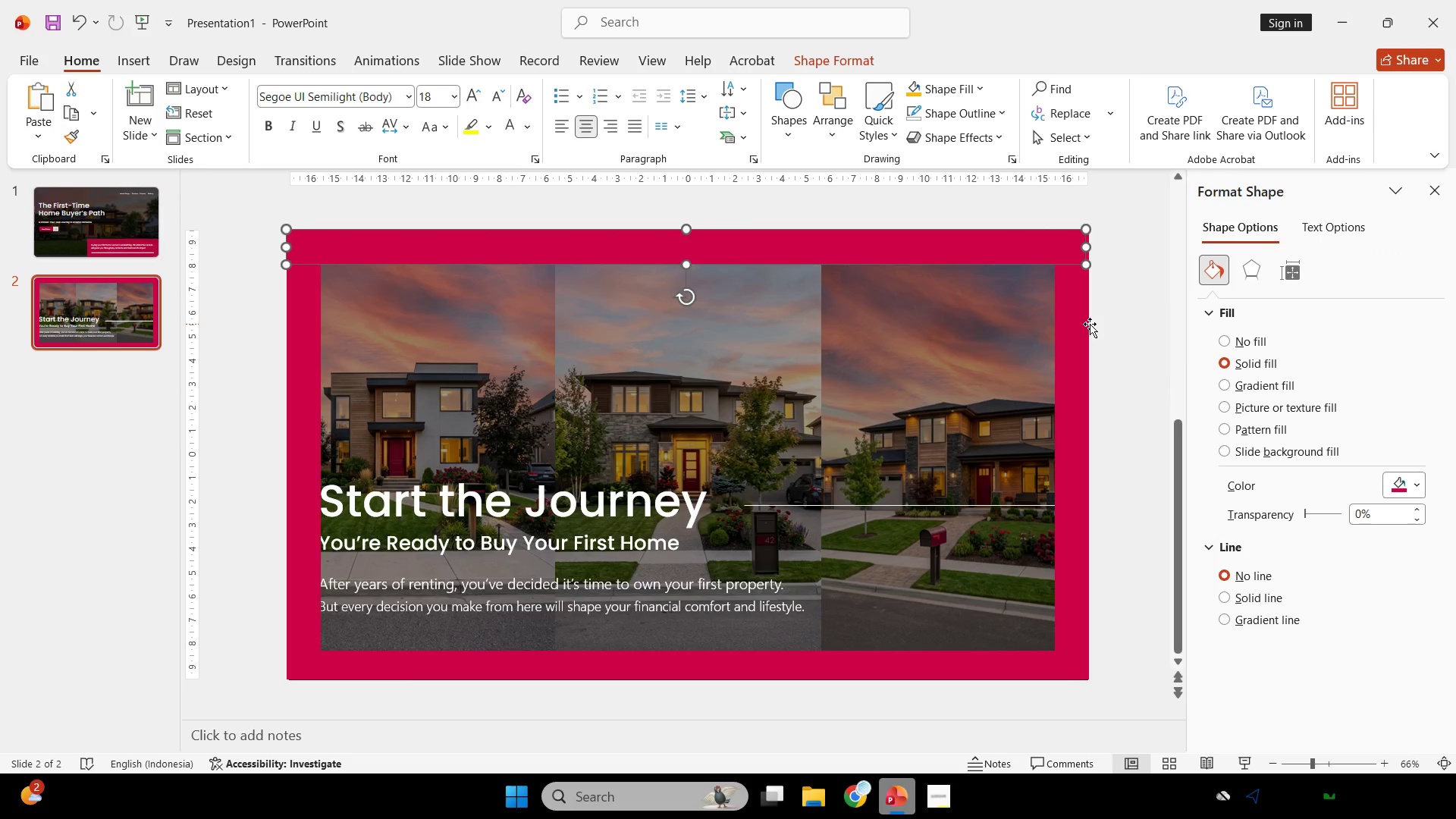 
scroll: coordinate [1087, 318], scroll_direction: down, amount: 2.0
 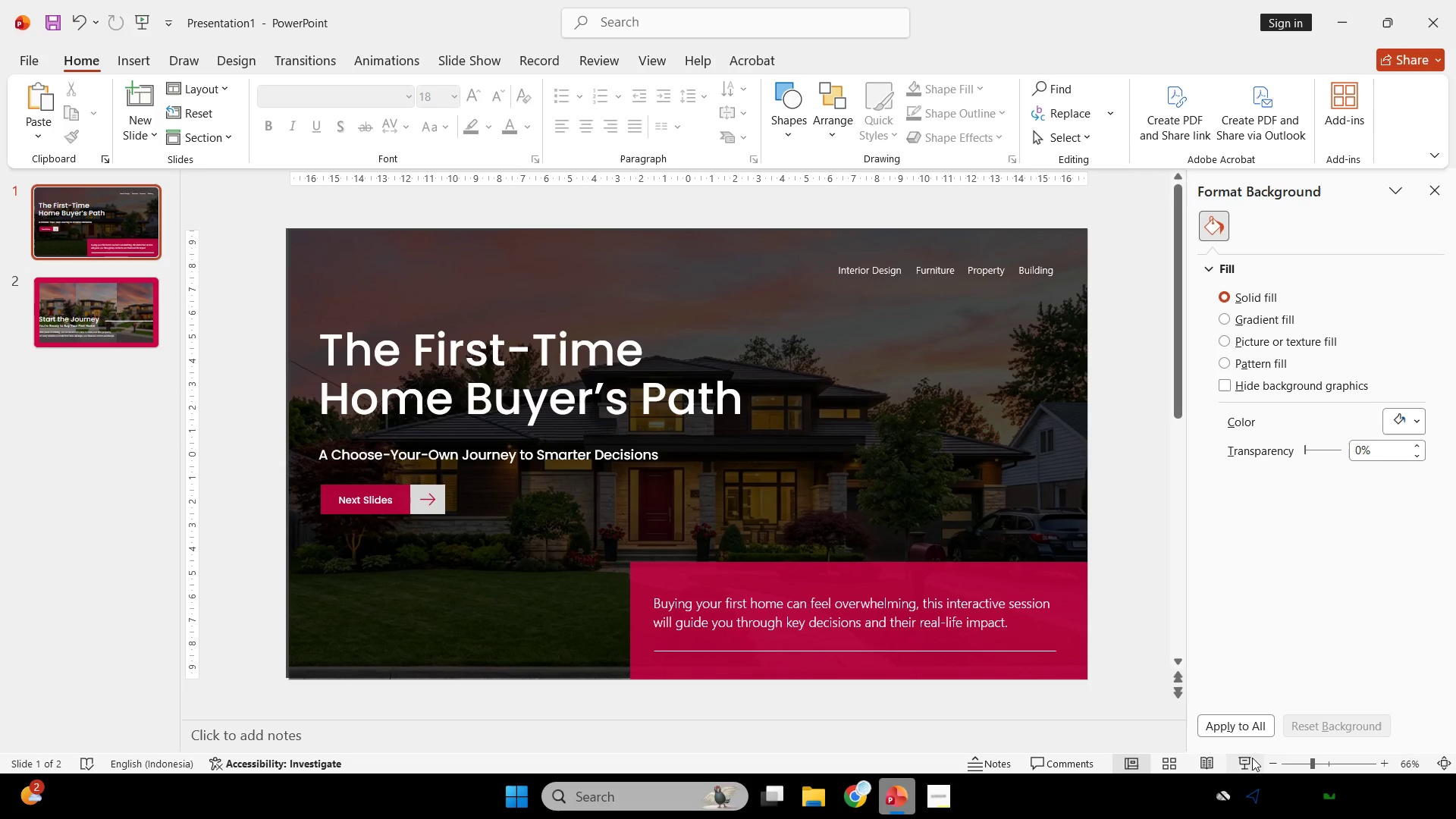 
left_click([1252, 758])
 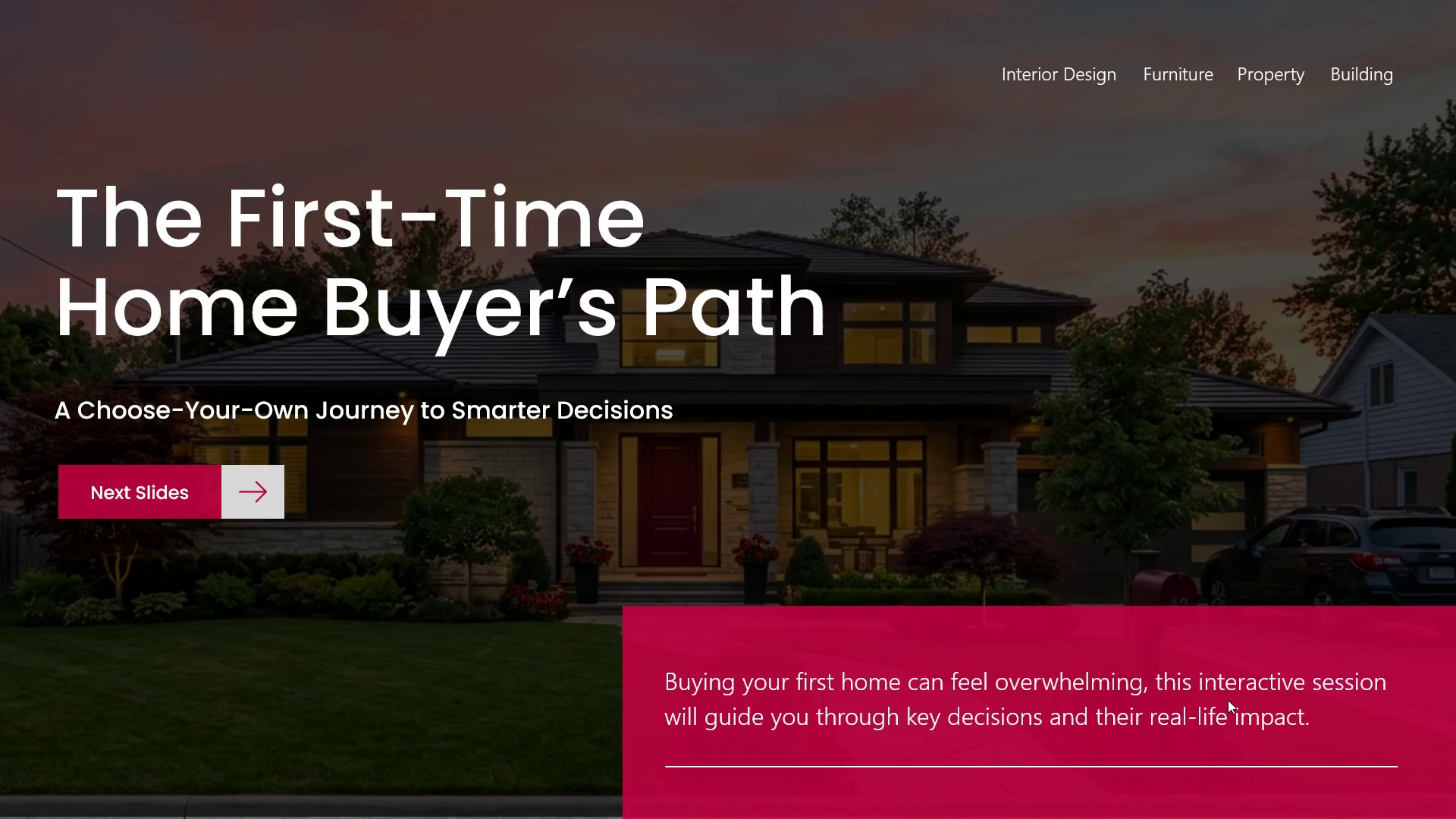 
key(Escape)
 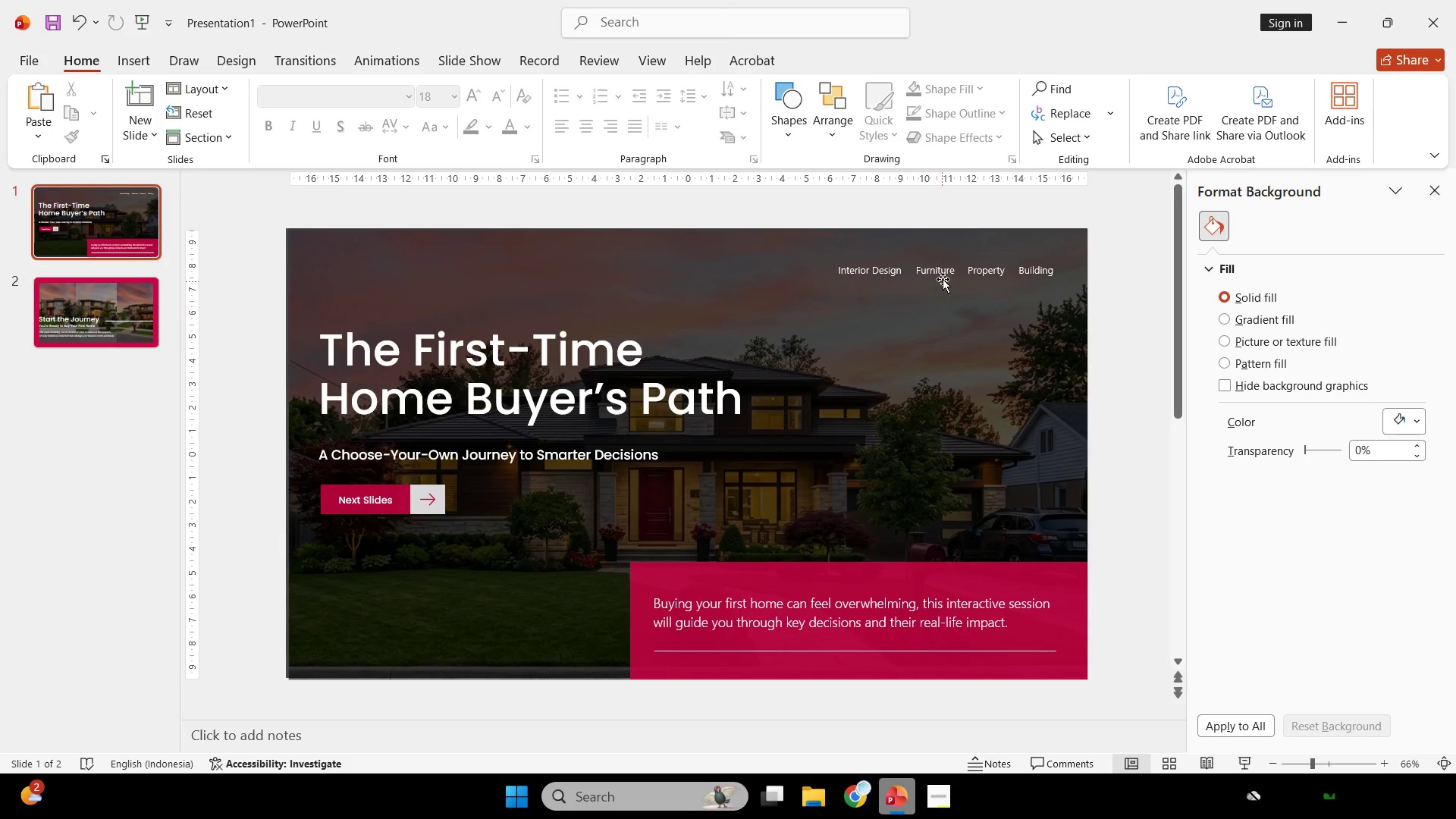 
left_click([944, 270])
 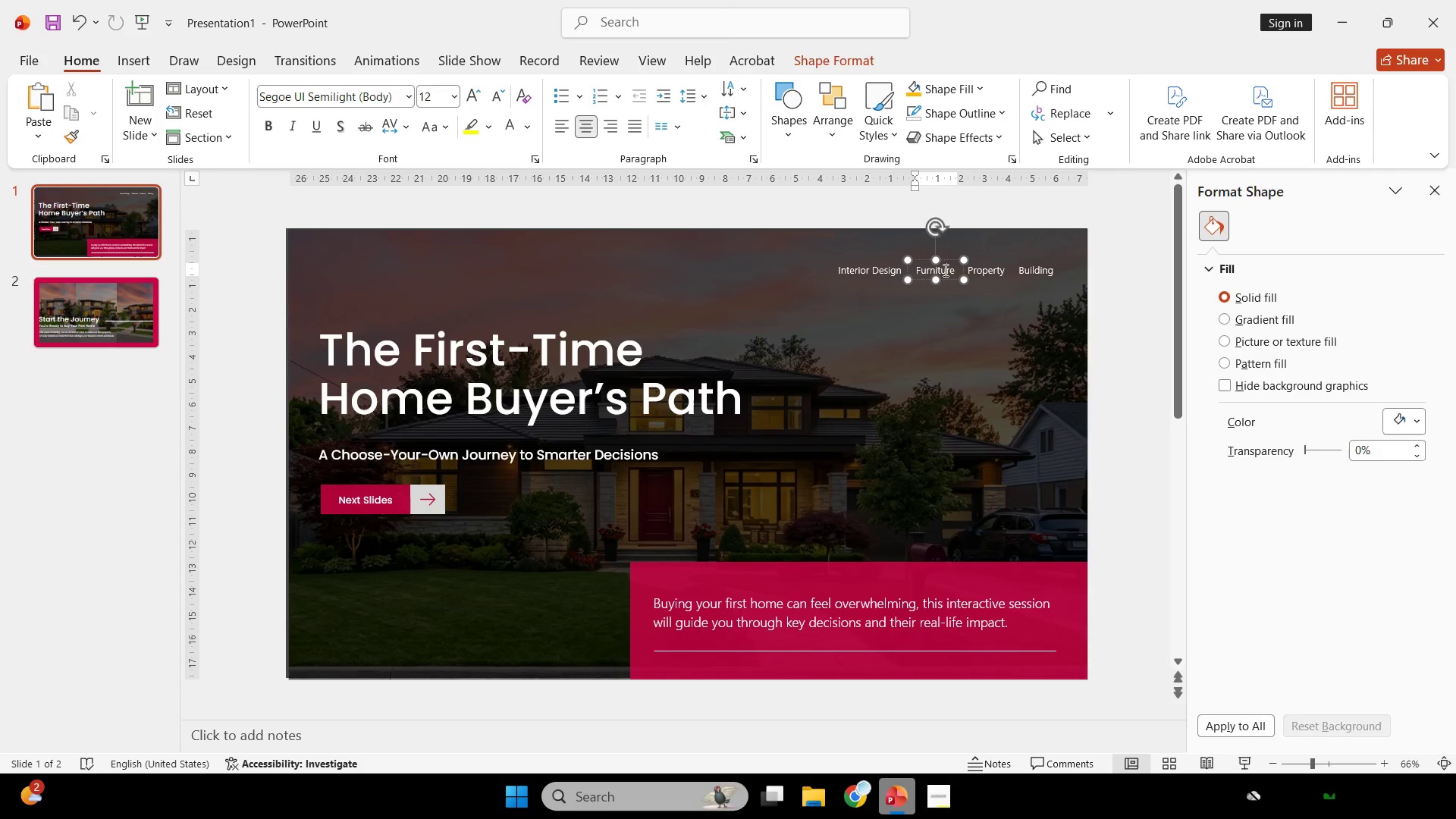 
hold_key(key=ControlLeft, duration=0.84)
scroll: coordinate [959, 294], scroll_direction: up, amount: 4.0
 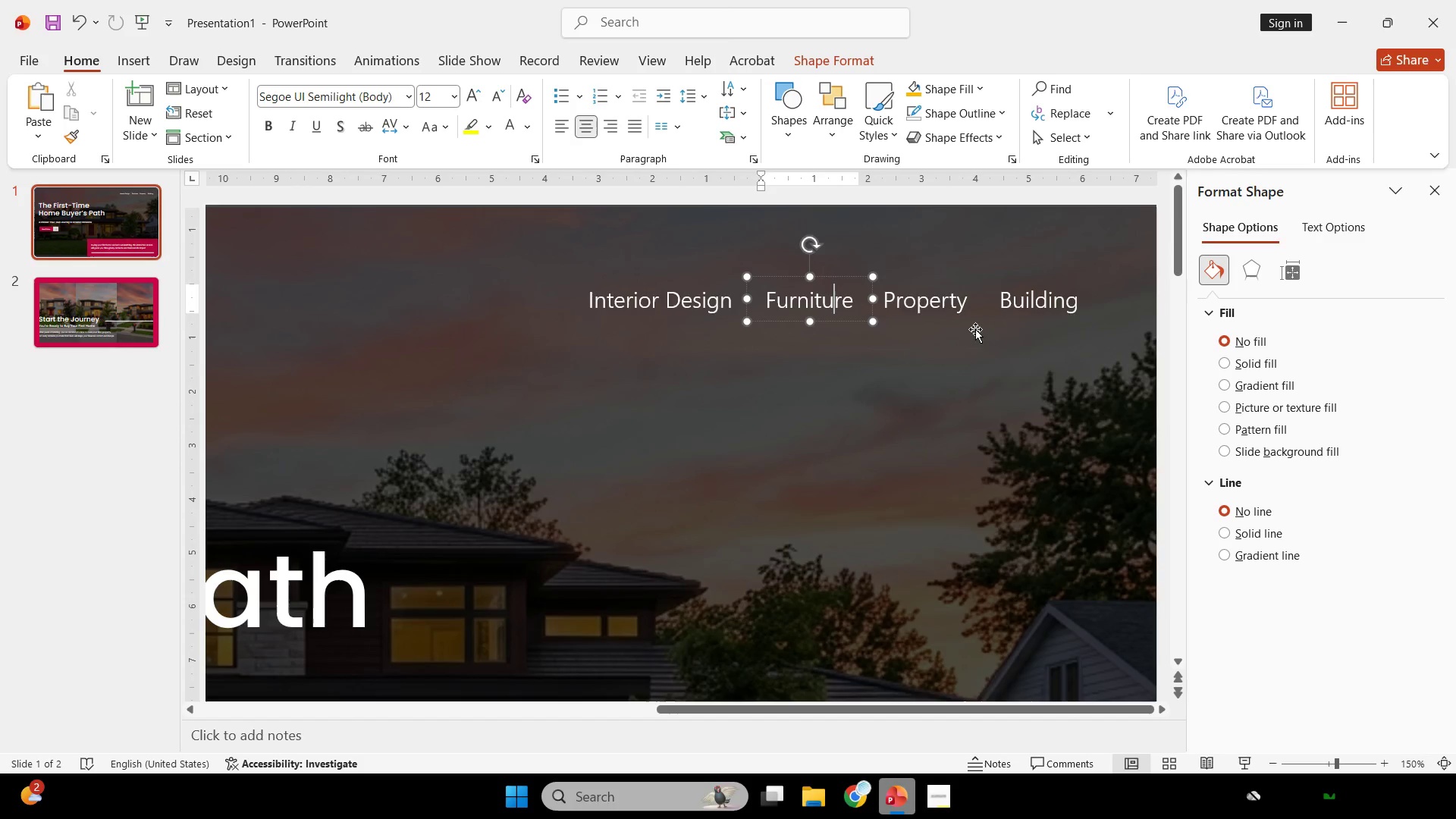 
left_click([930, 299])
 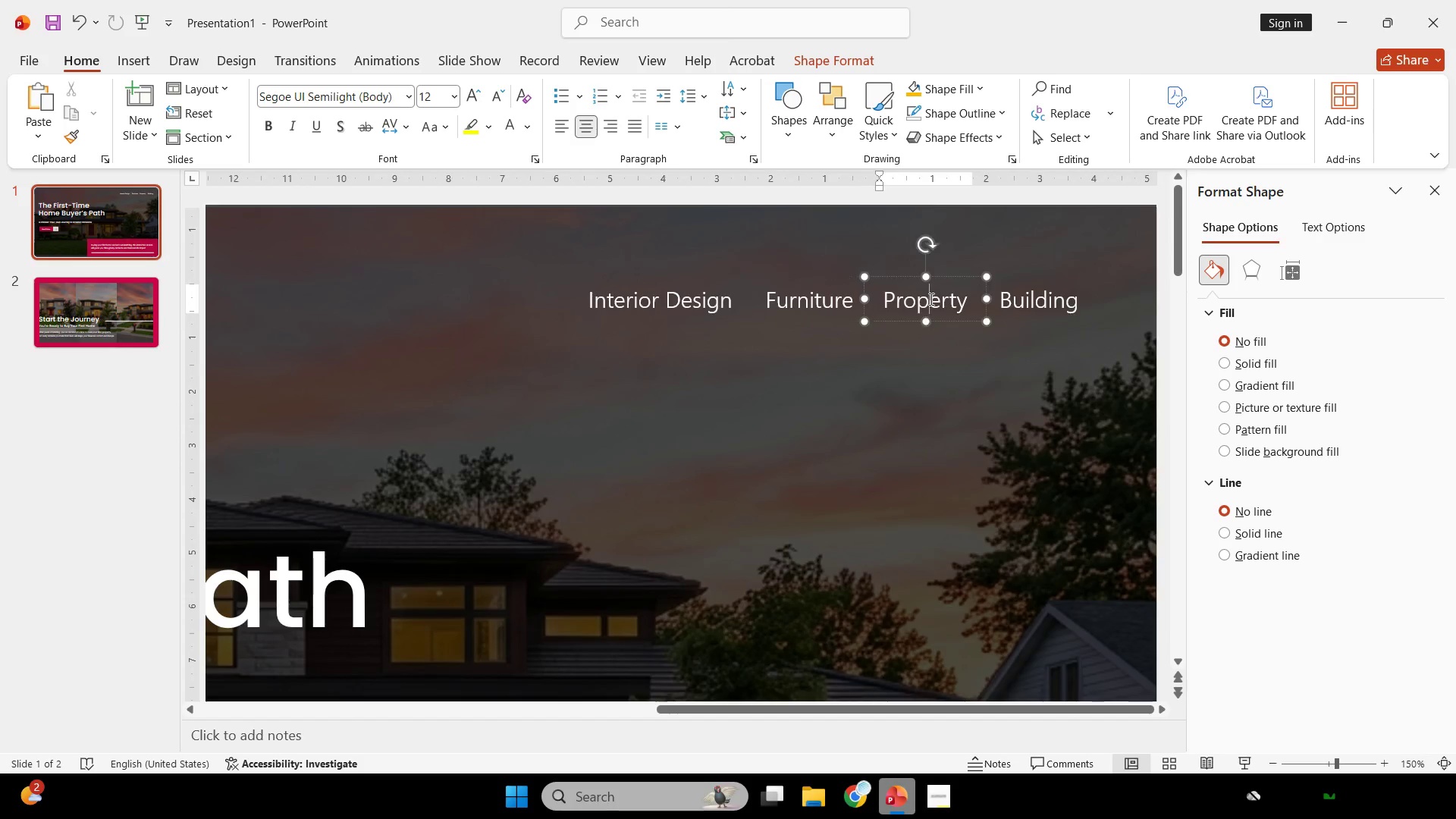 
key(Control+A)
 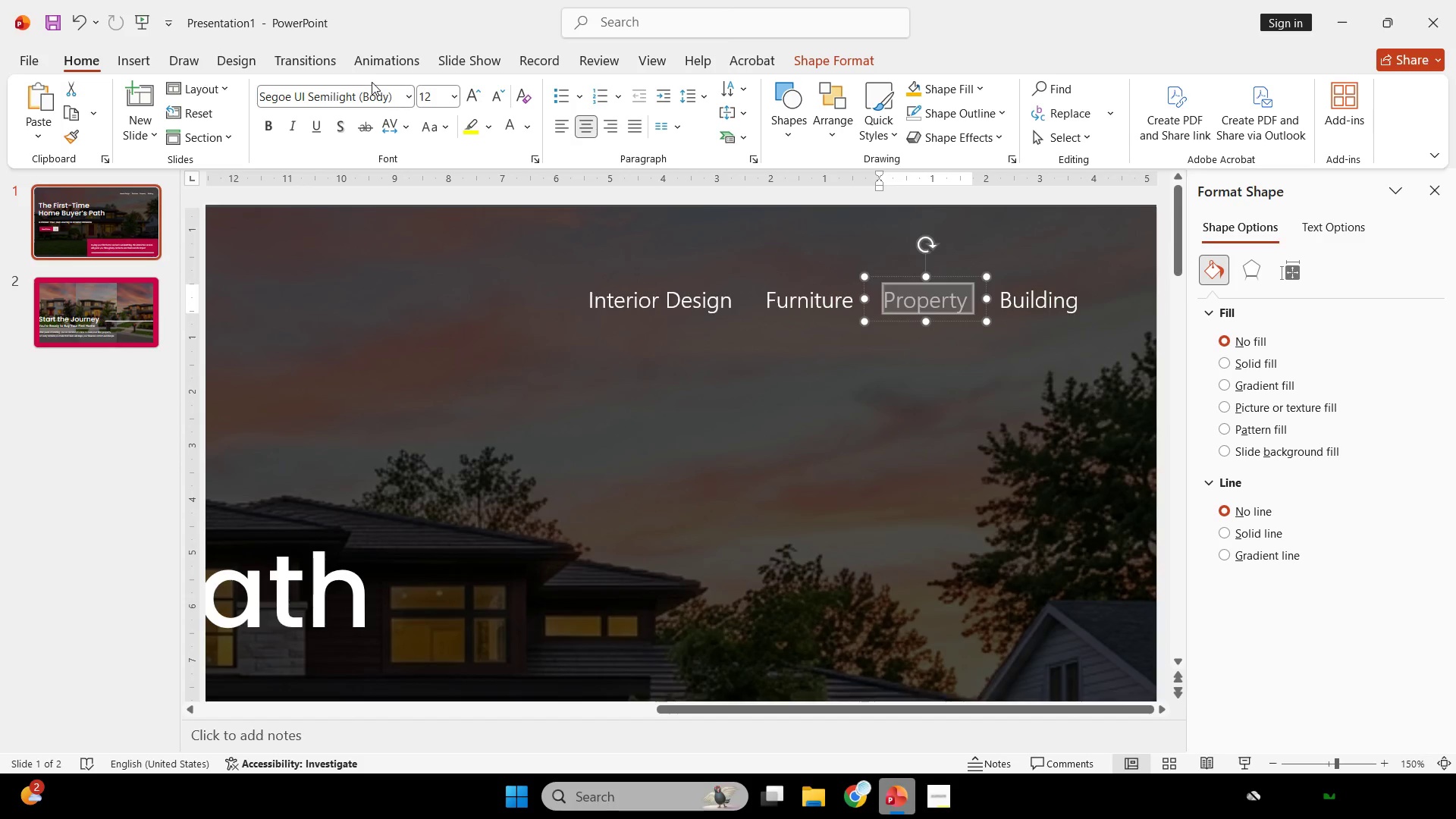 
left_click([366, 98])
 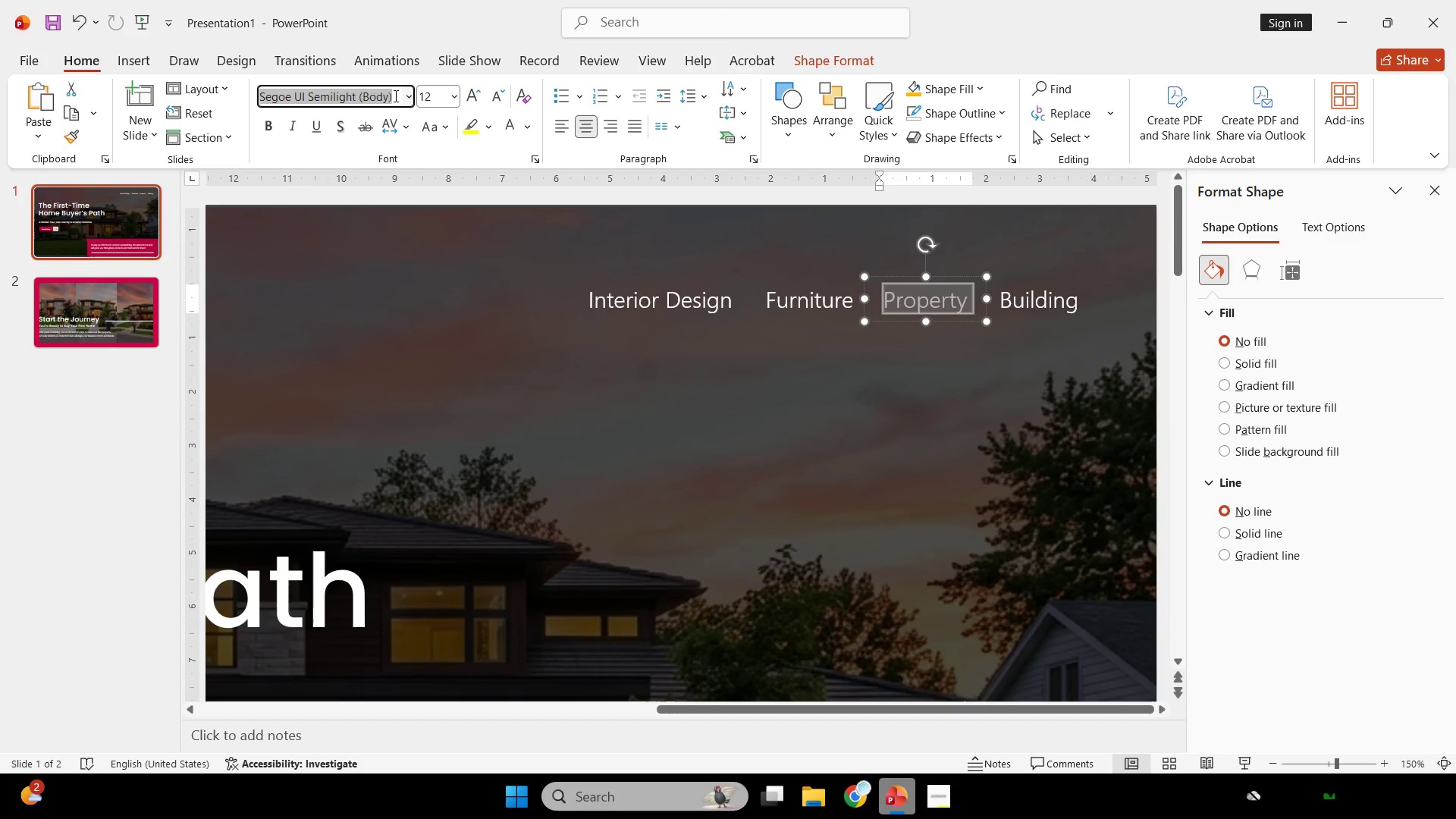 
left_click_drag(start_coordinate=[396, 96], to_coordinate=[307, 106])
 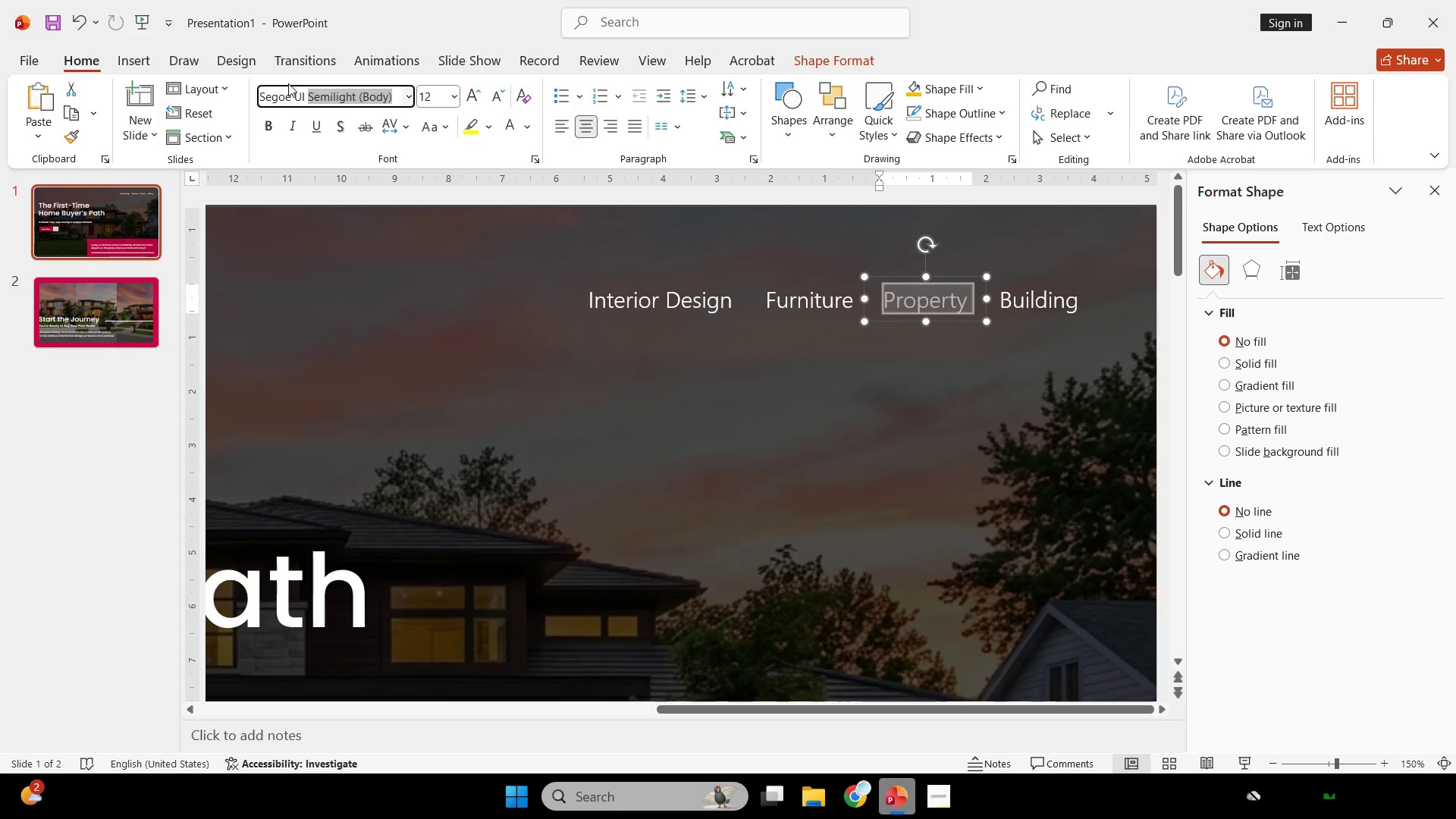 
key(Backspace)
type(semib)
 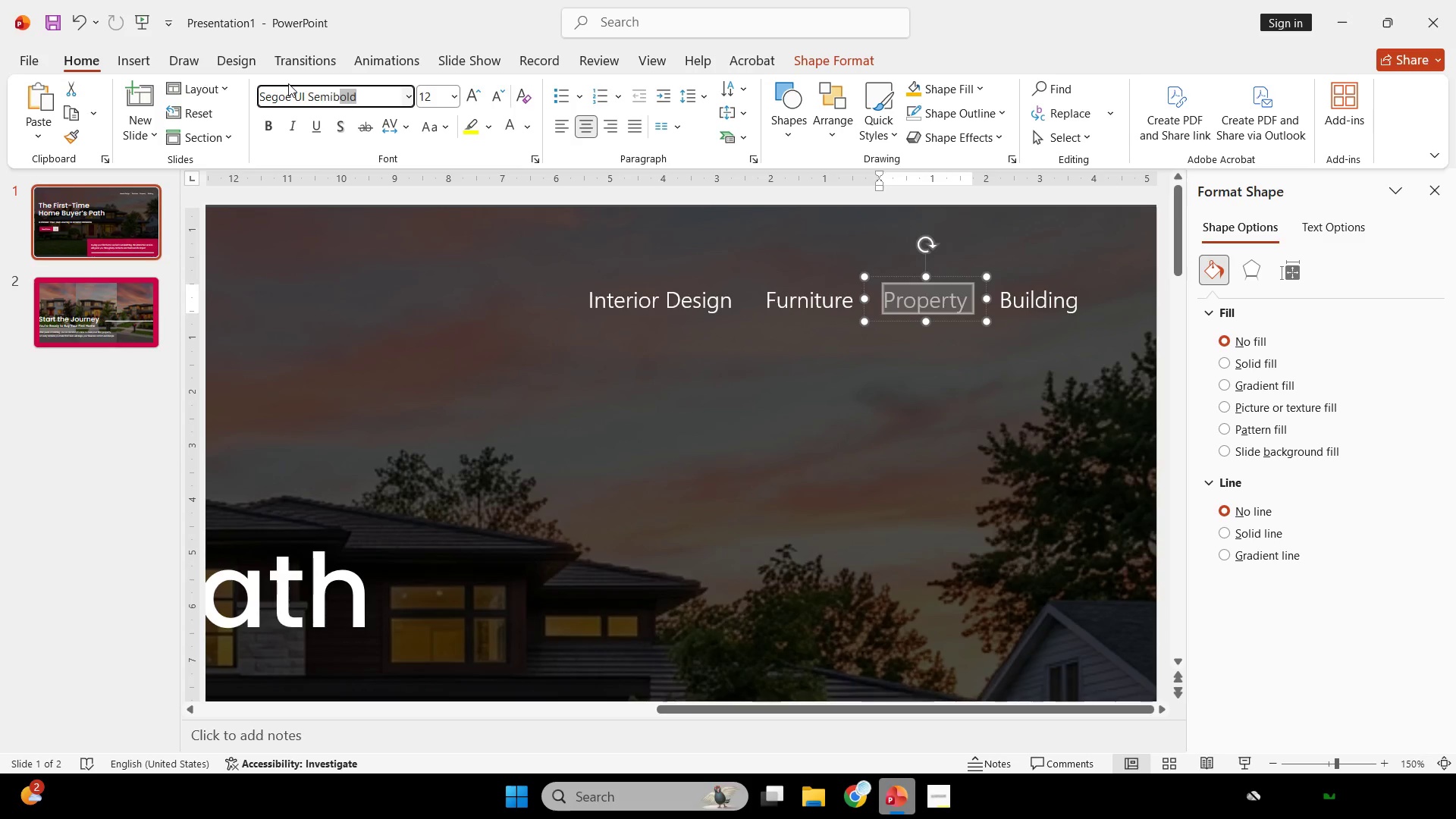 
key(Enter)
 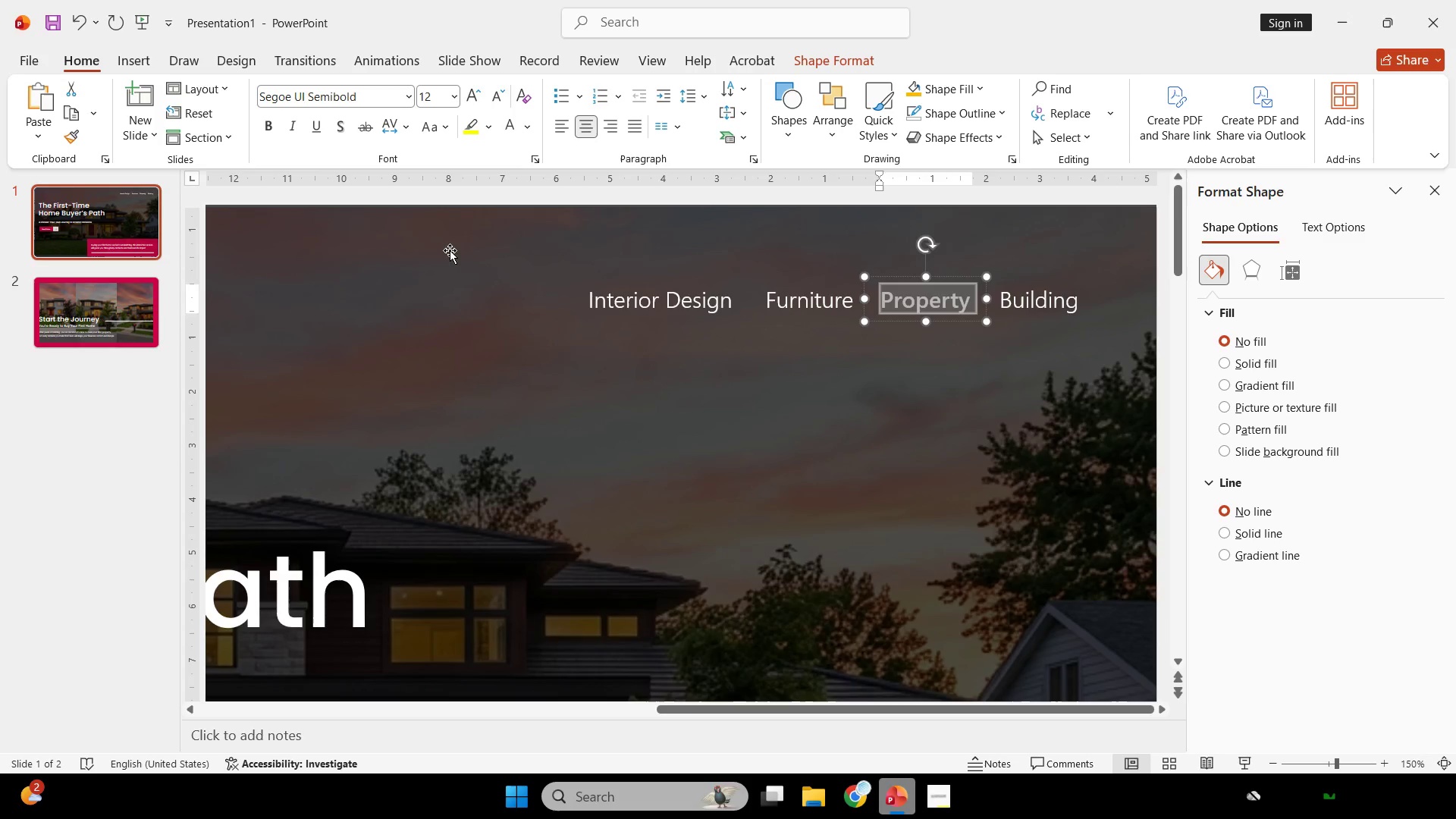 
hold_key(key=ControlLeft, duration=0.53)
 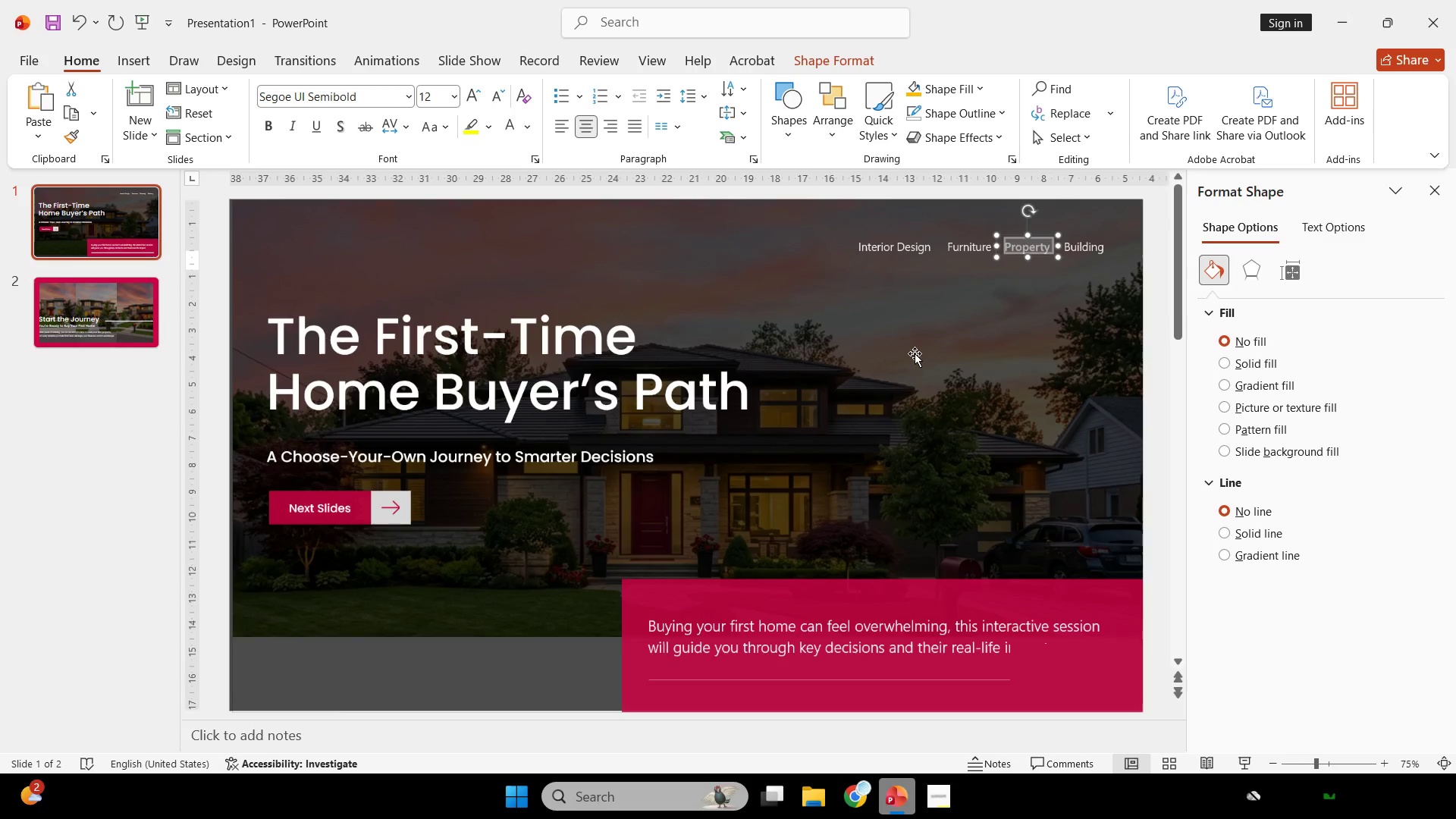 
key(Control+ControlLeft)
 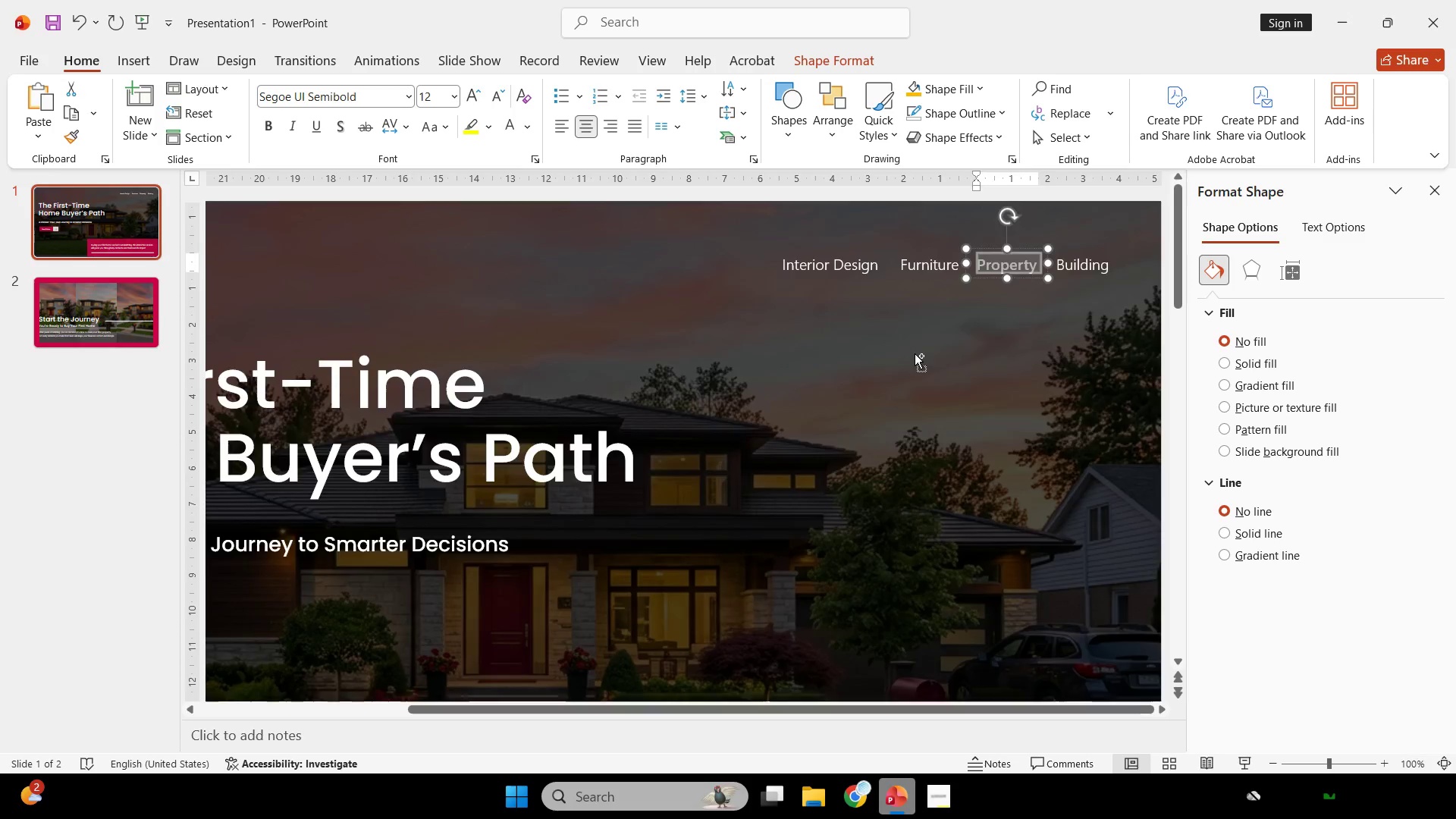 
scroll: coordinate [632, 356], scroll_direction: down, amount: 1.0
 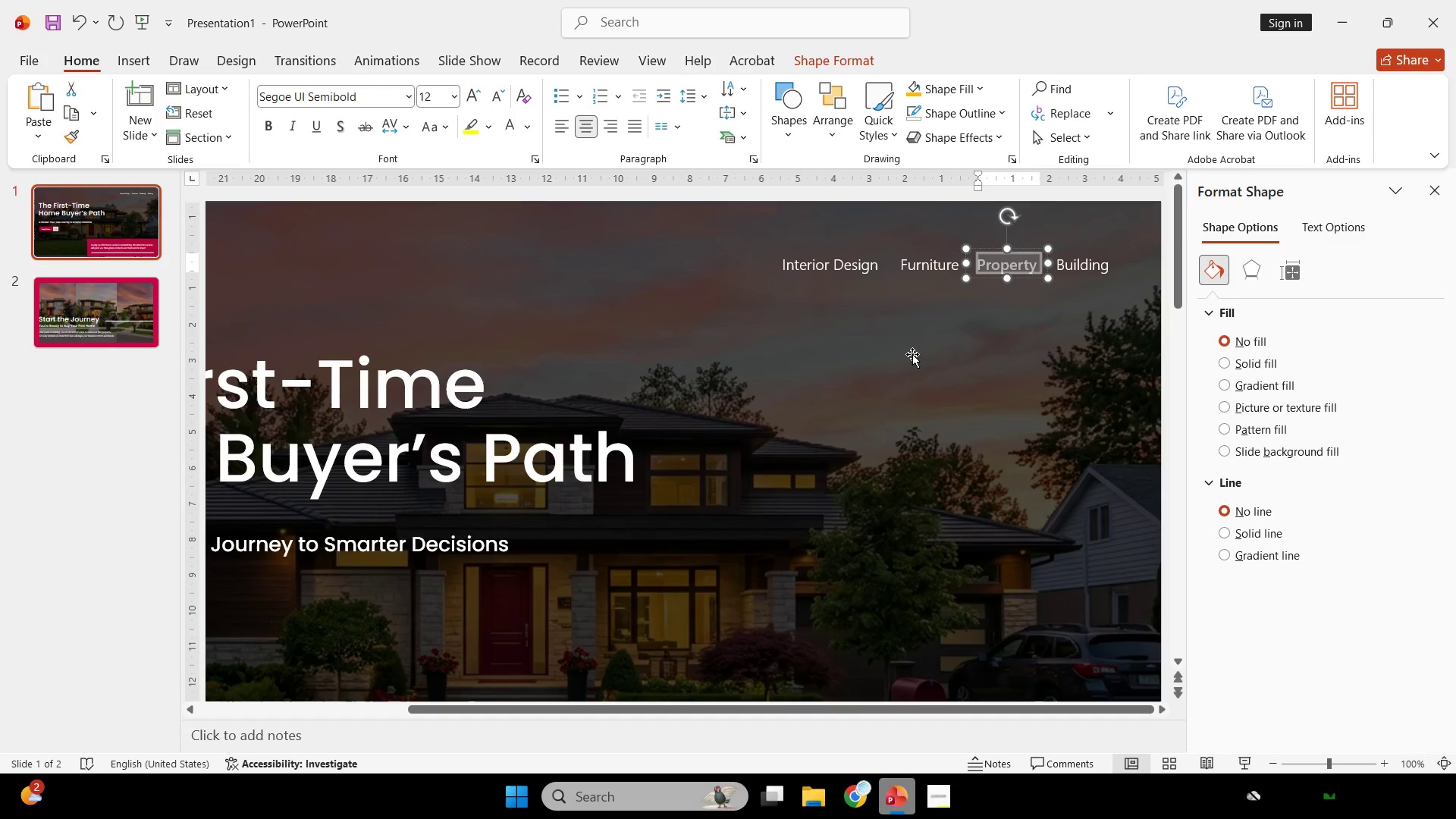 
left_click([915, 353])
 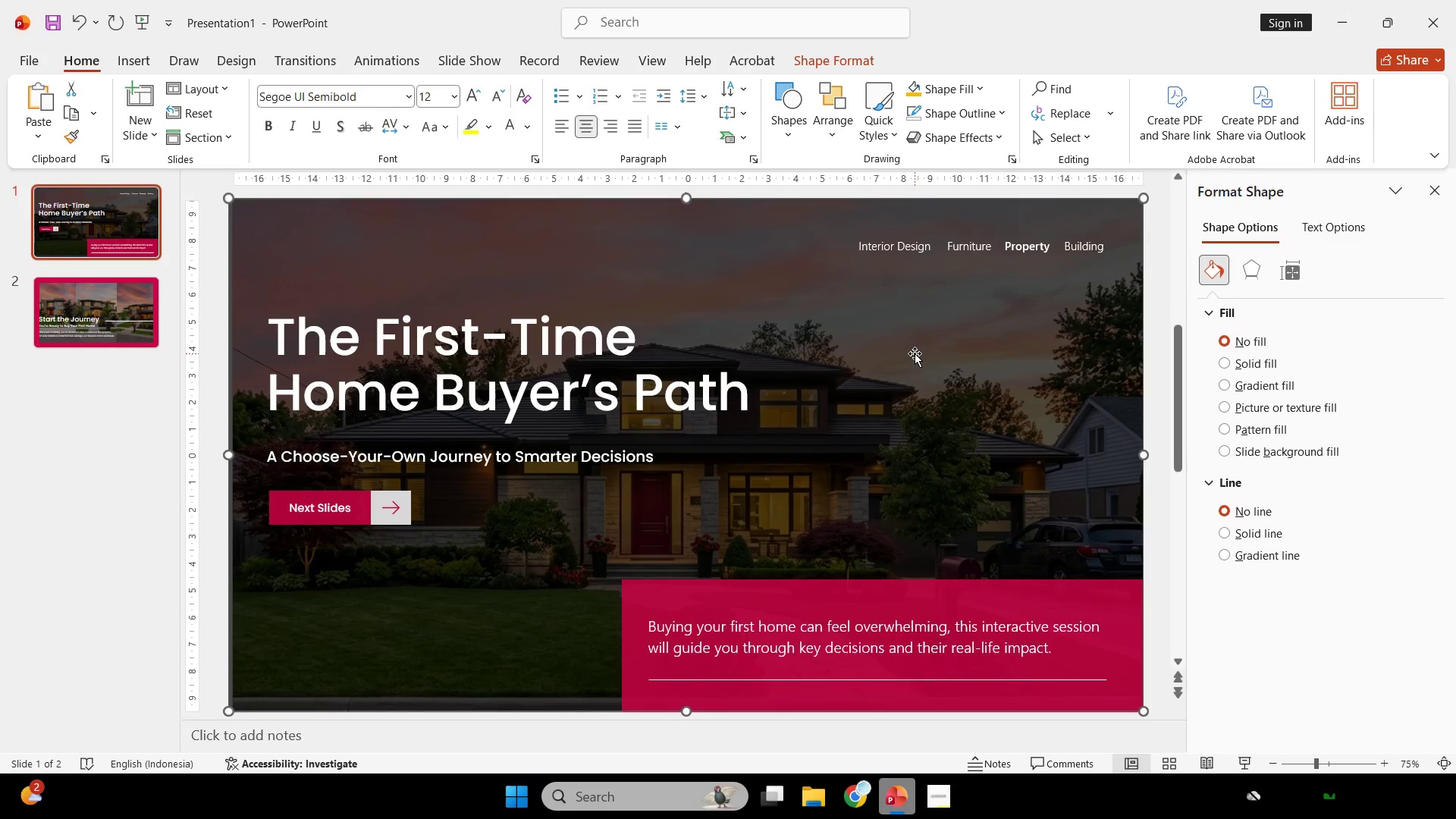 
scroll: coordinate [915, 353], scroll_direction: down, amount: 1.0
 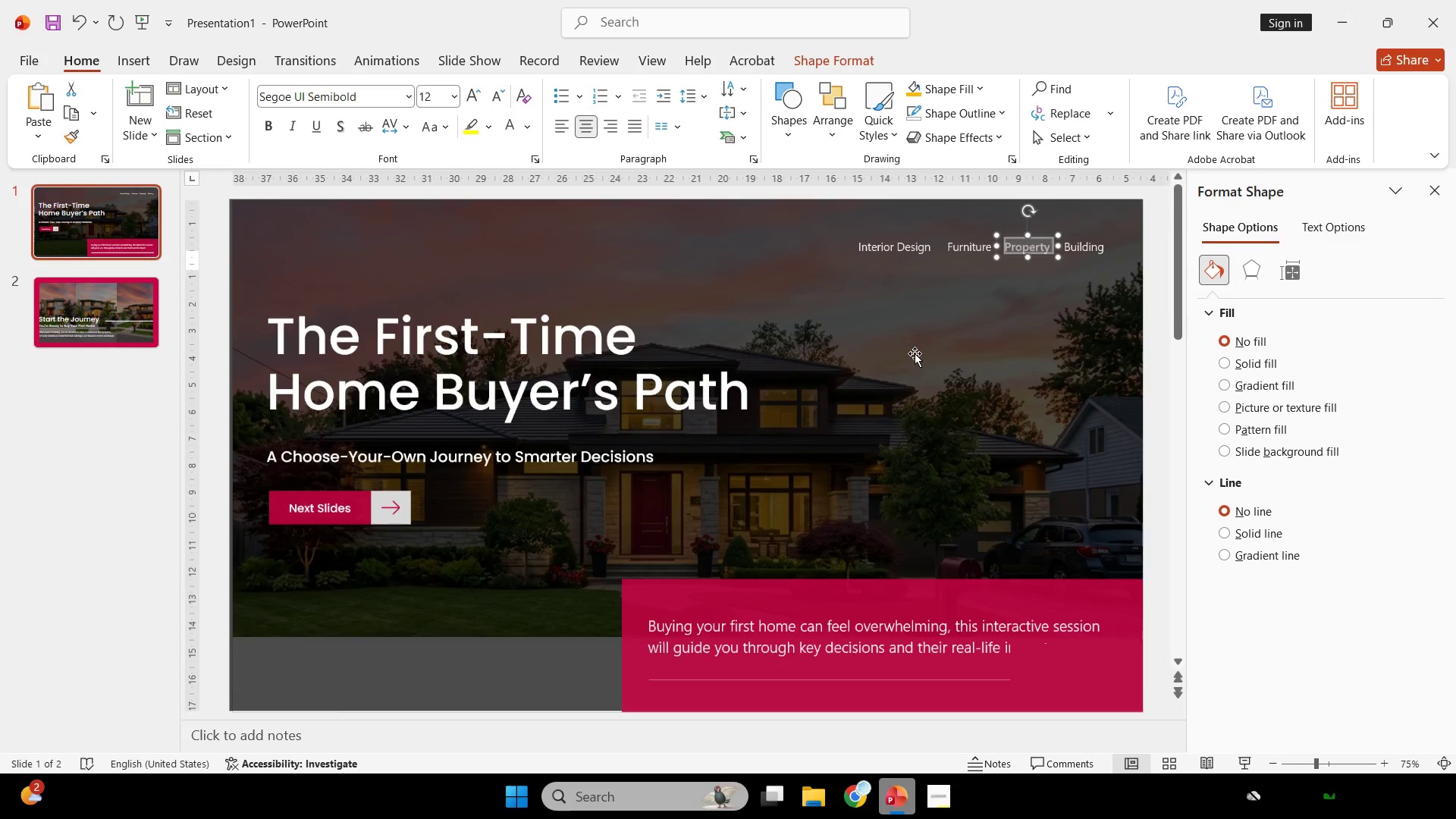 
hold_key(key=ControlLeft, duration=0.56)
scroll: coordinate [920, 349], scroll_direction: down, amount: 1.0
 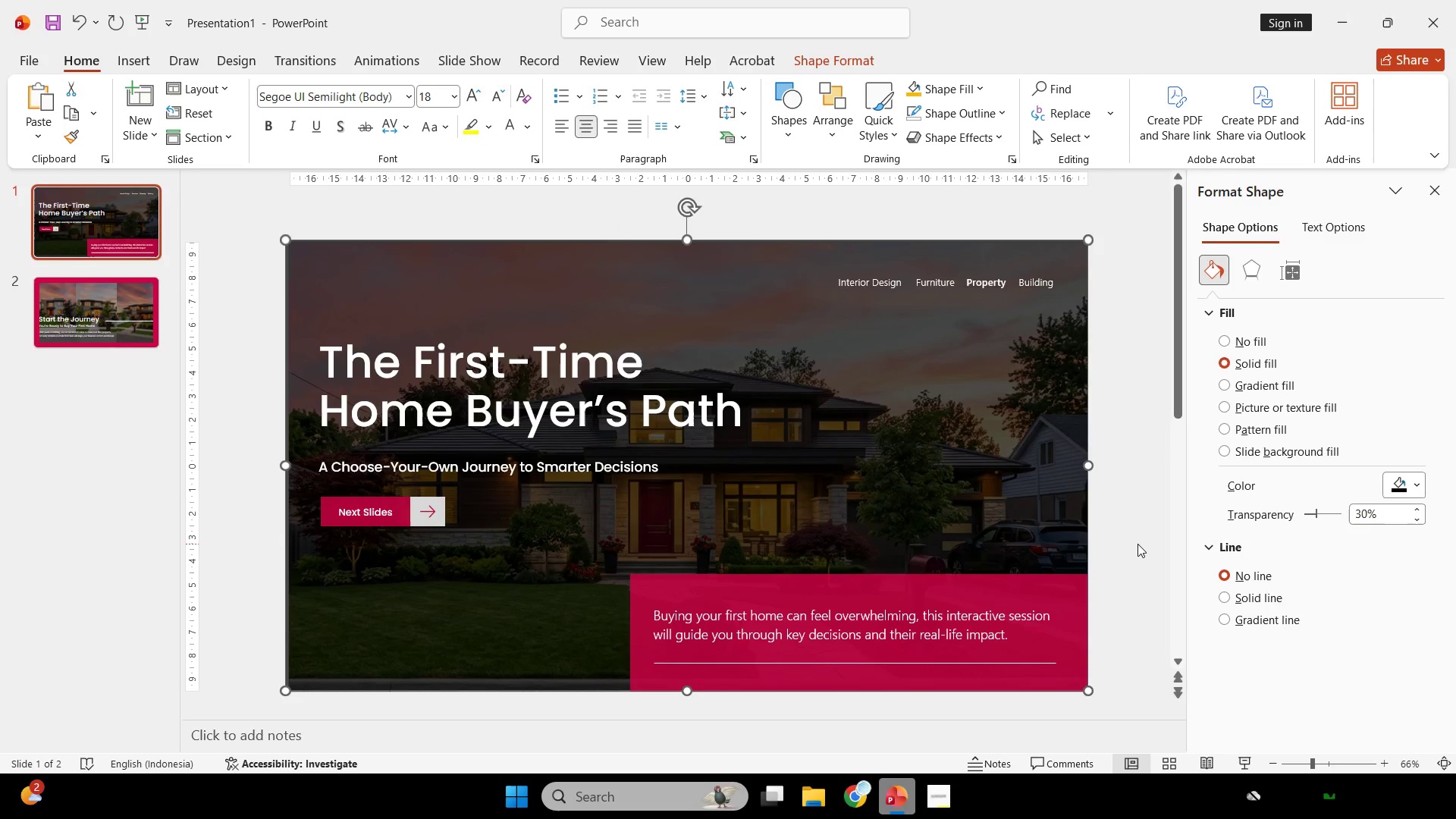 
left_click([1138, 544])
 